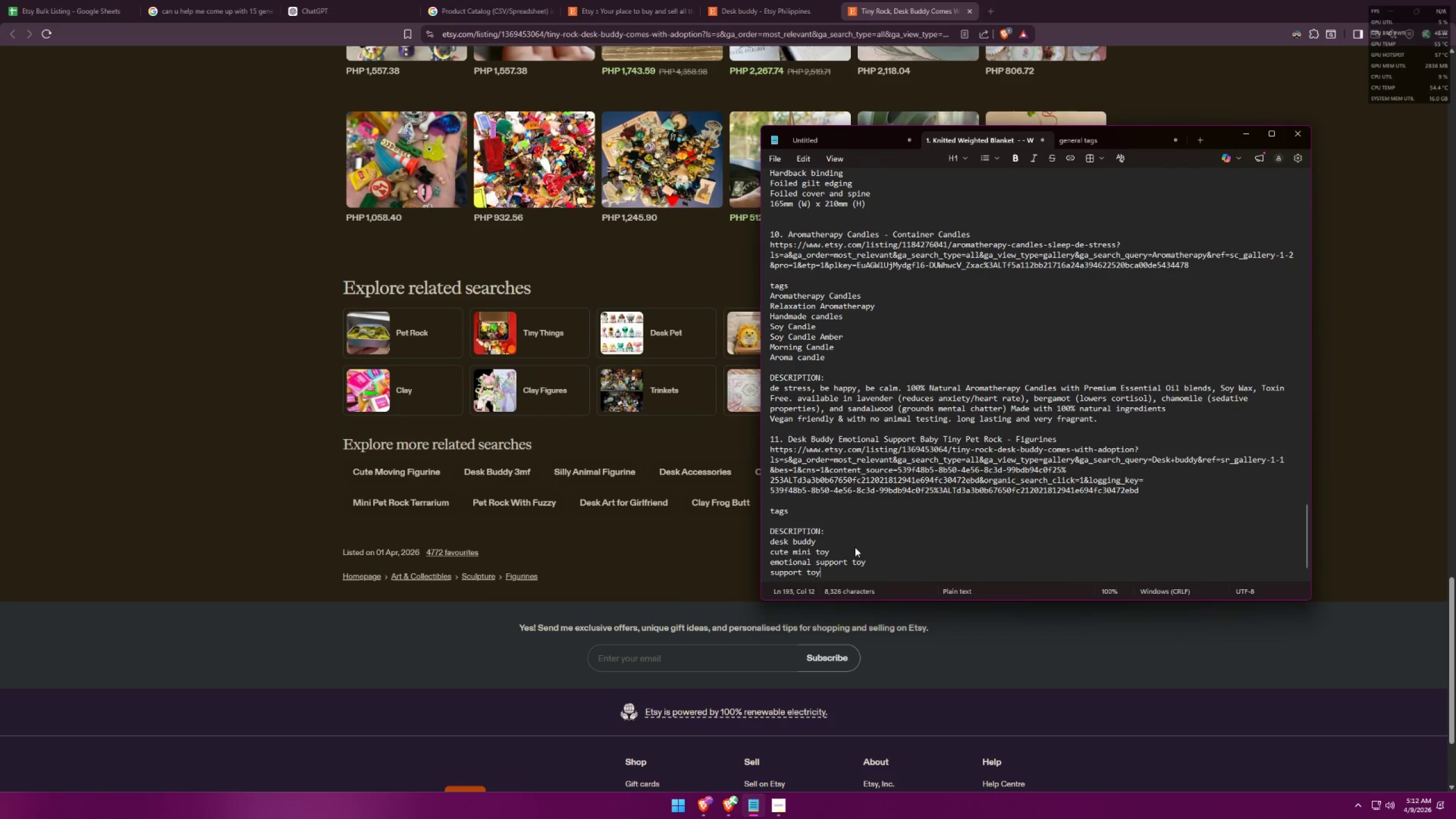 
key(Alt+AltLeft)
 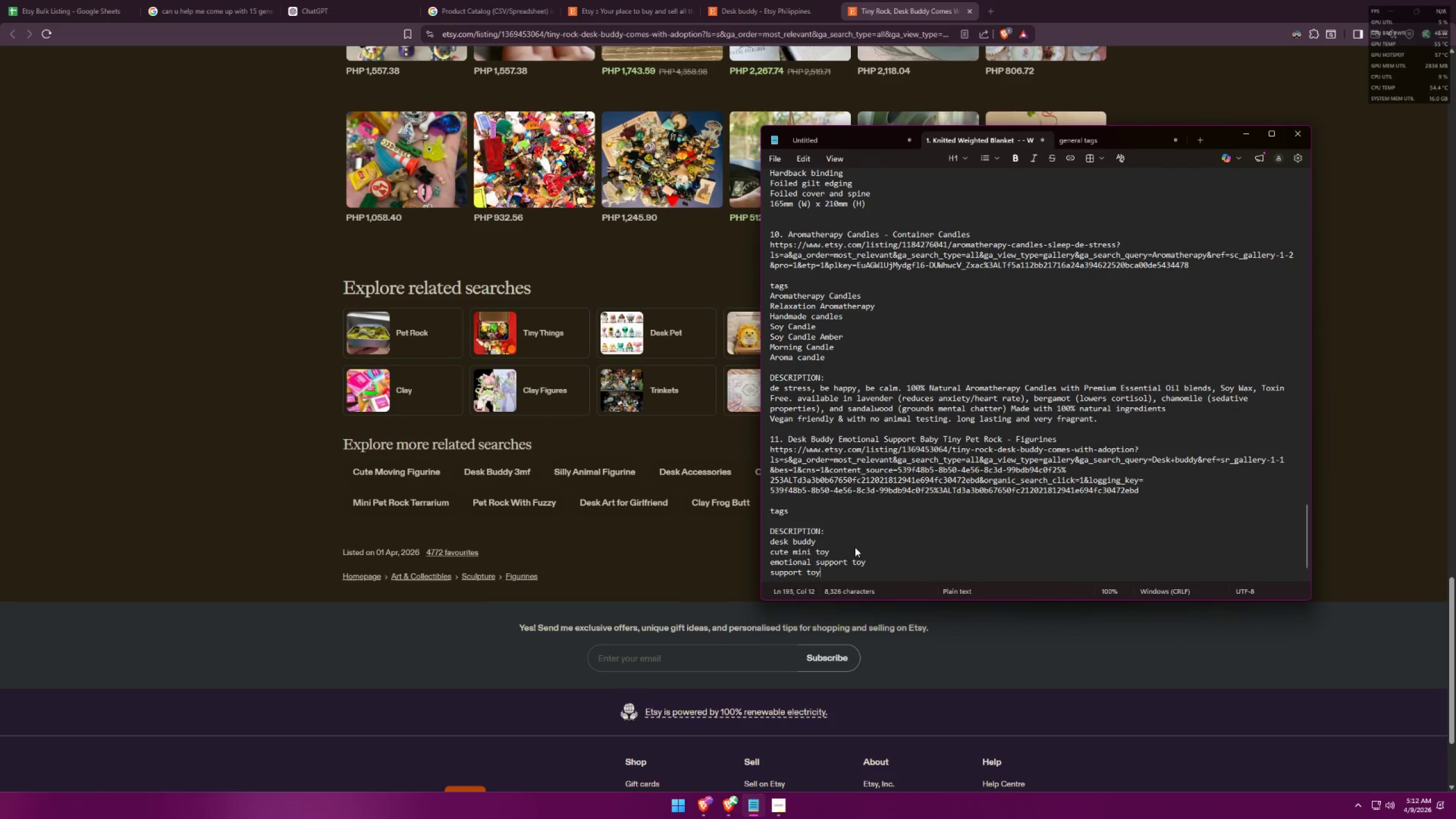 
key(Alt+Tab)
 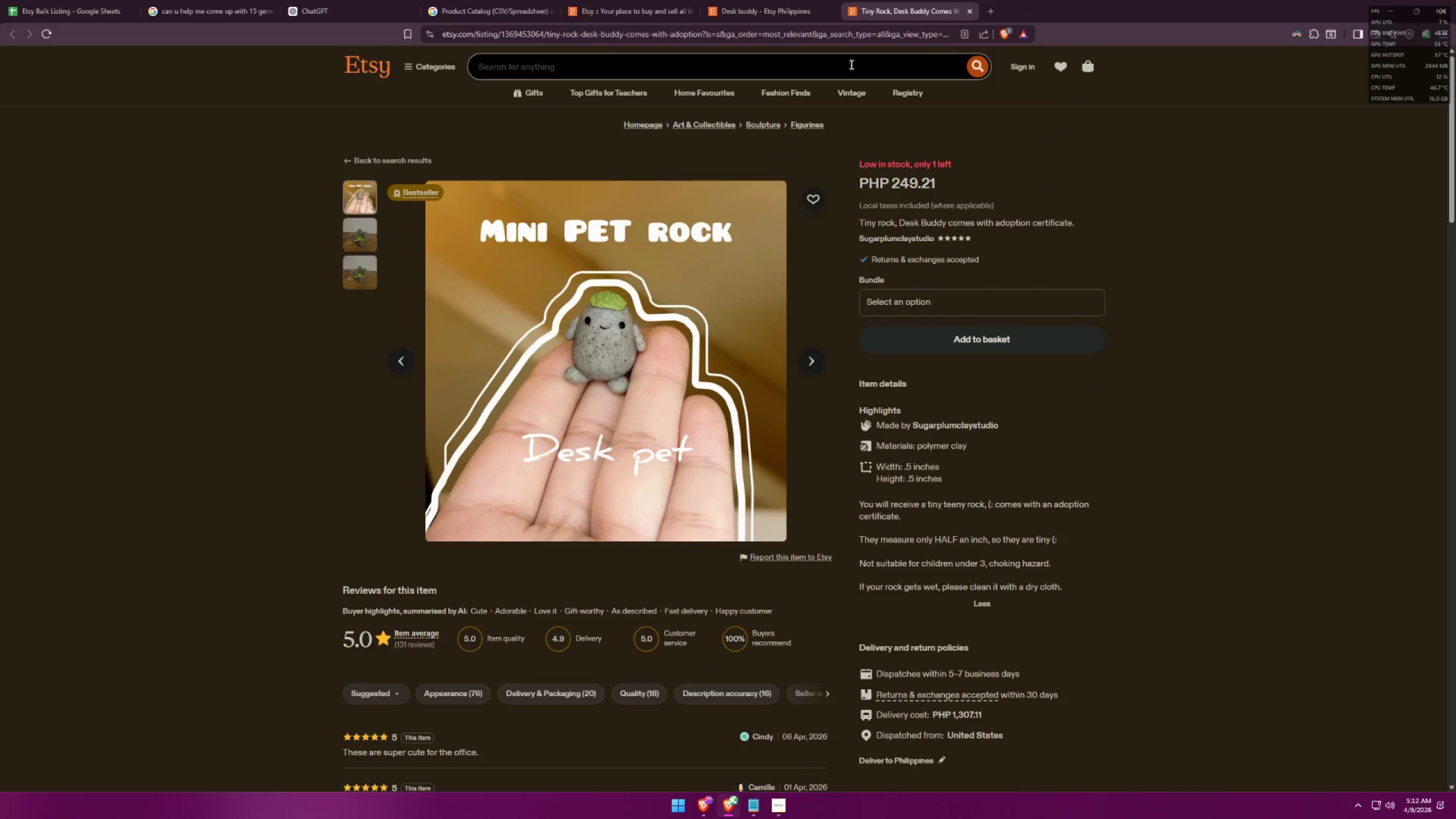 
left_click([610, 67])
 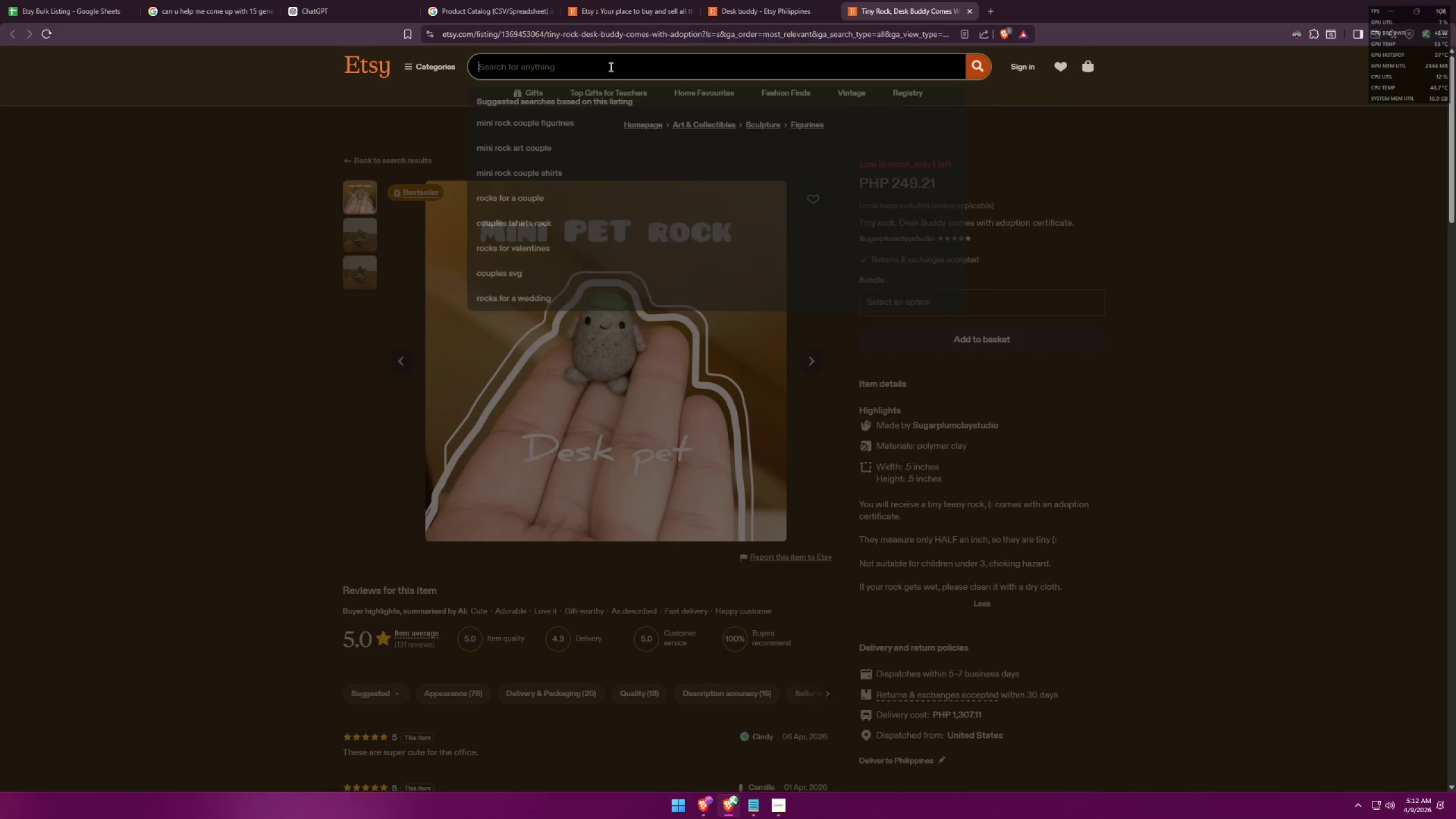 
type(en)
key(Backspace)
type(motional support)
 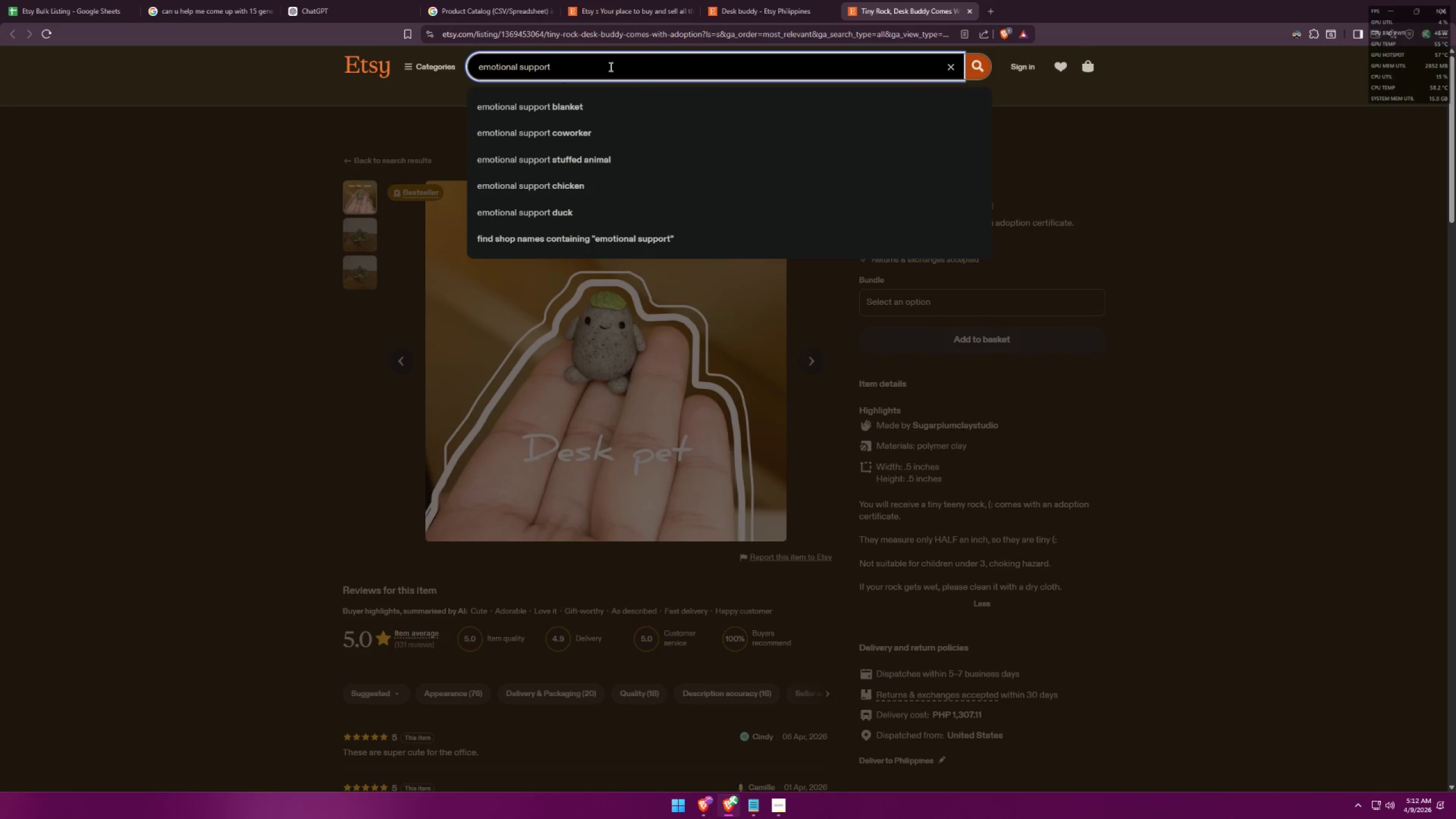 
type( rock)
 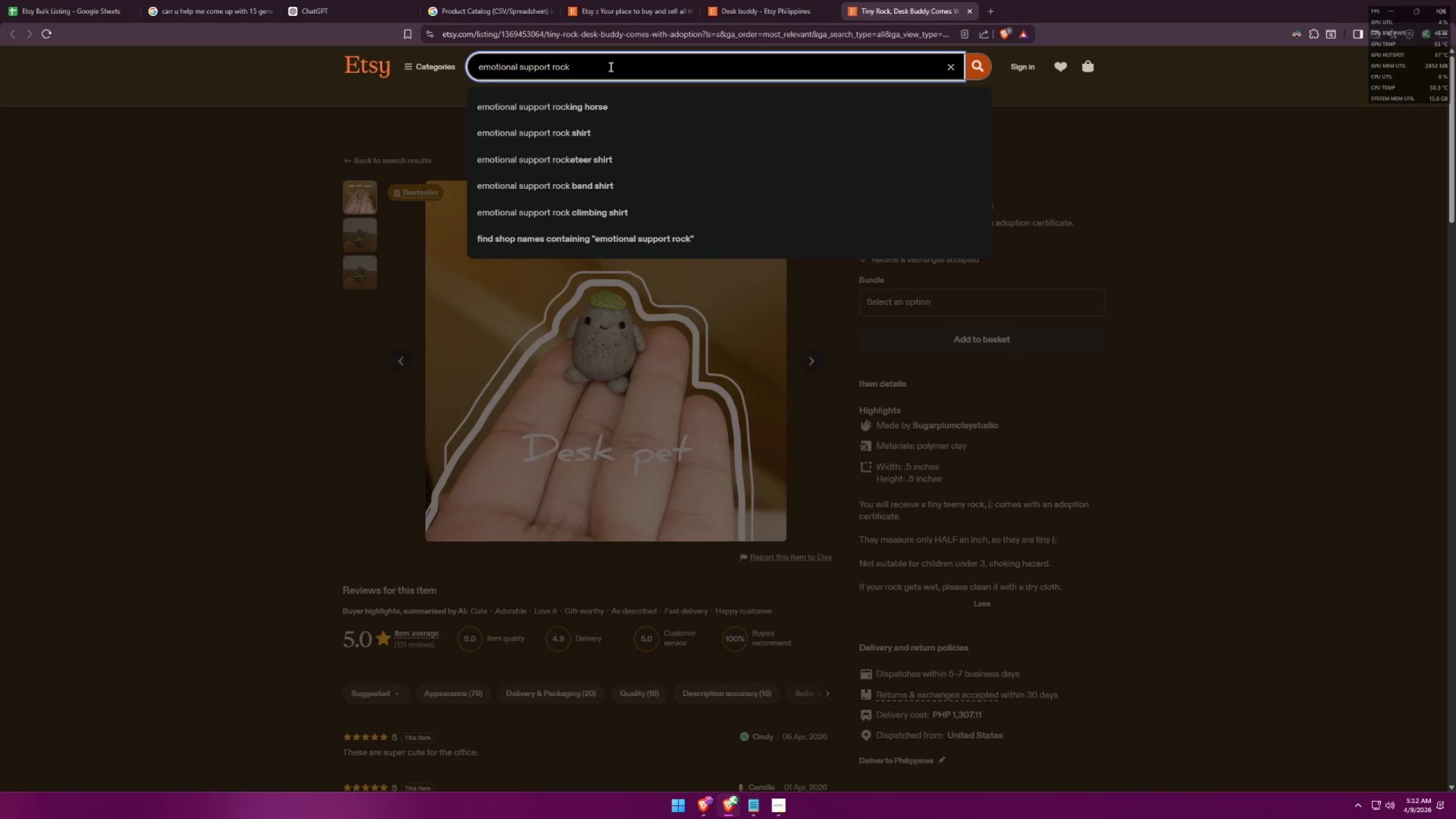 
left_click_drag(start_coordinate=[610, 67], to_coordinate=[427, 57])
 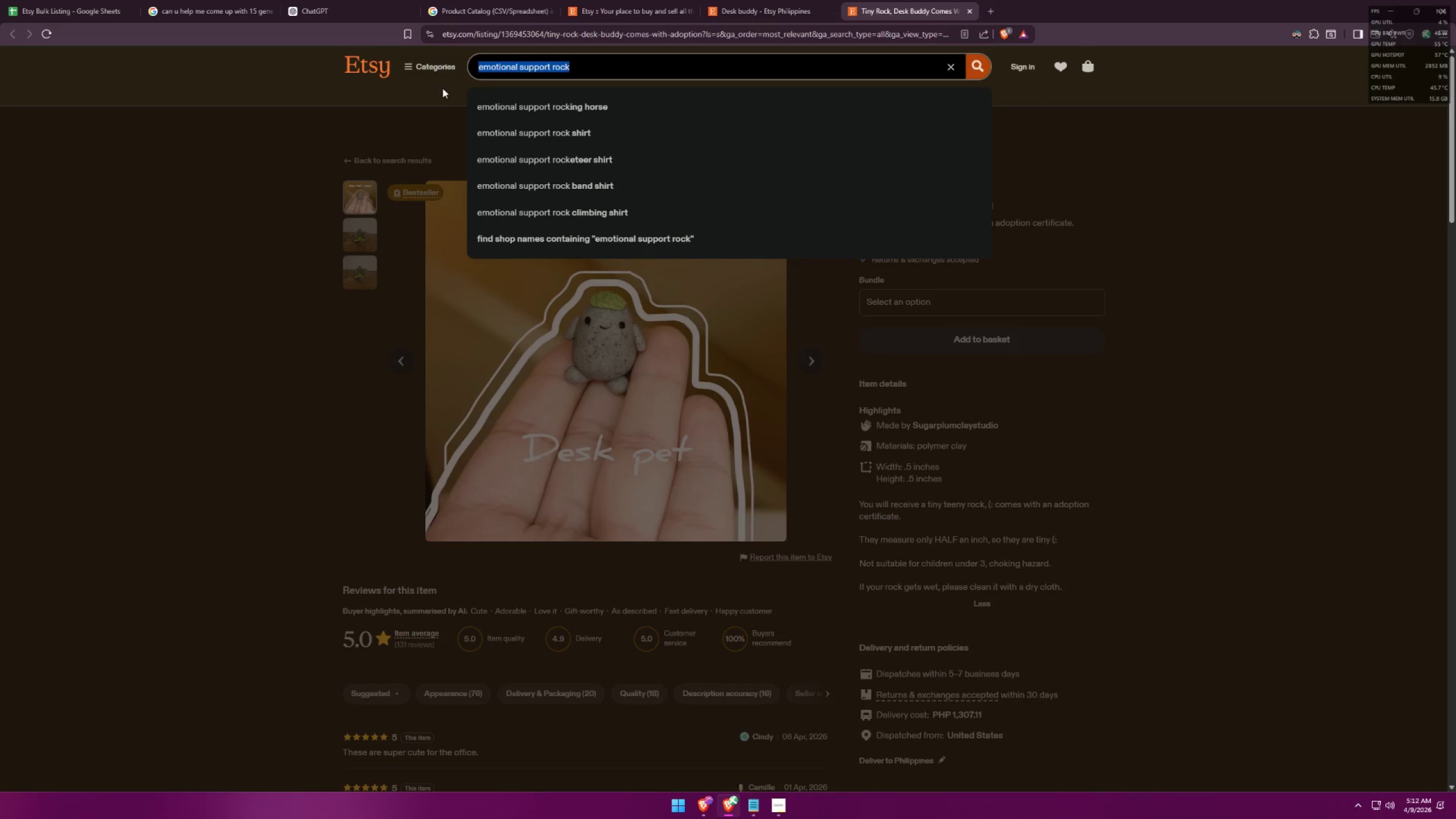 
key(Control+ControlLeft)
 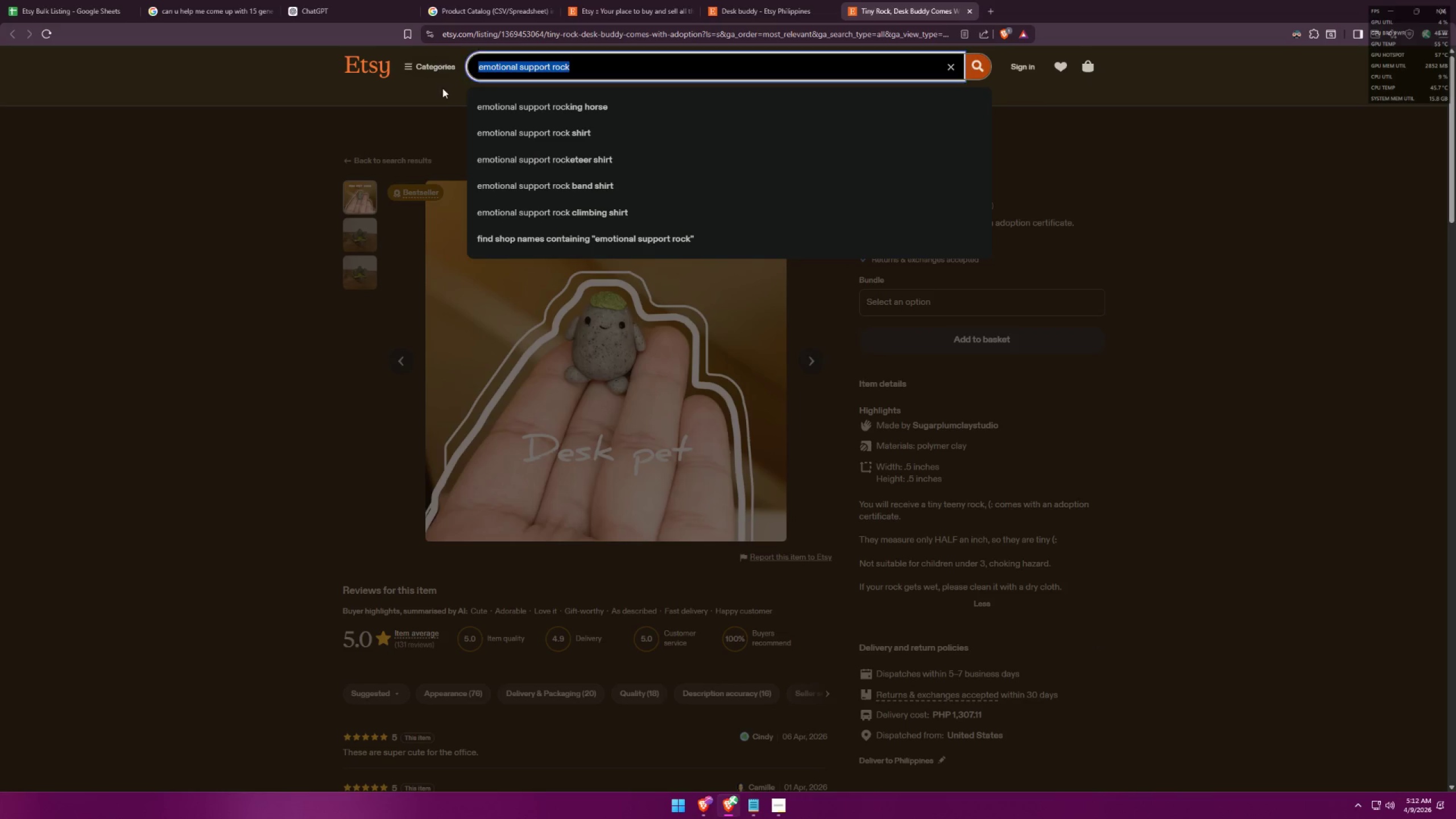 
key(Control+C)
 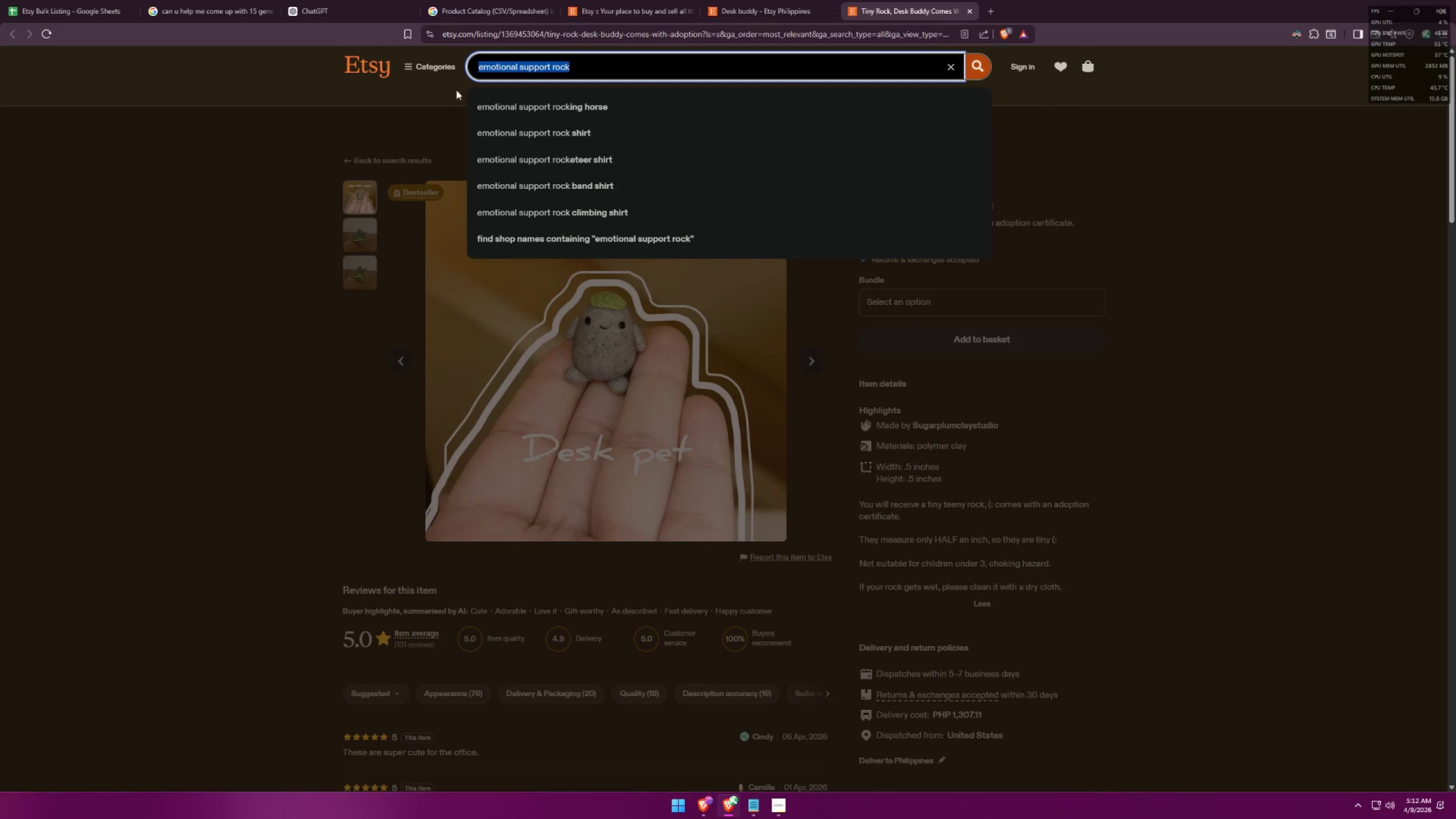 
key(Alt+AltLeft)
 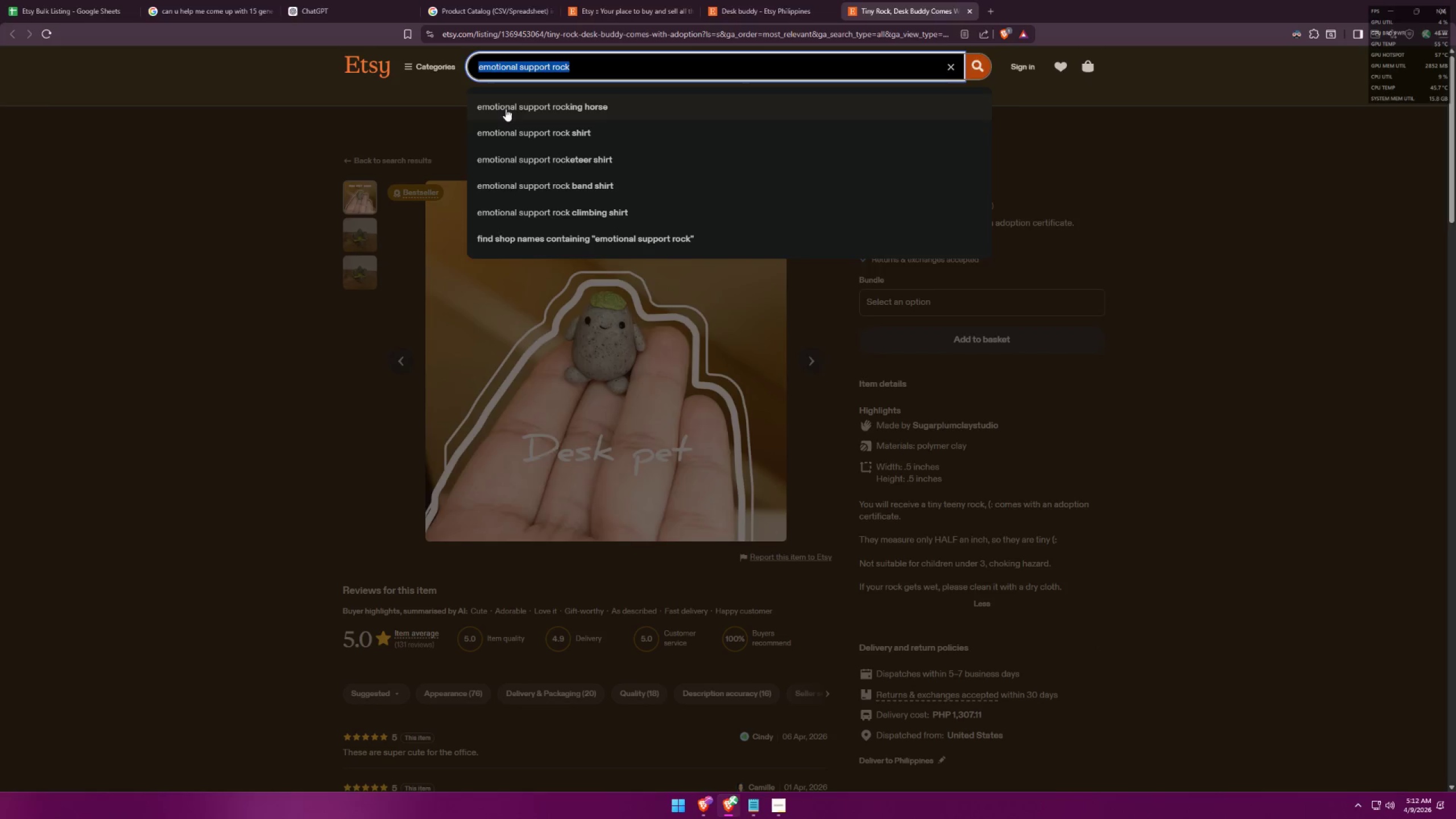 
key(Alt+Tab)
 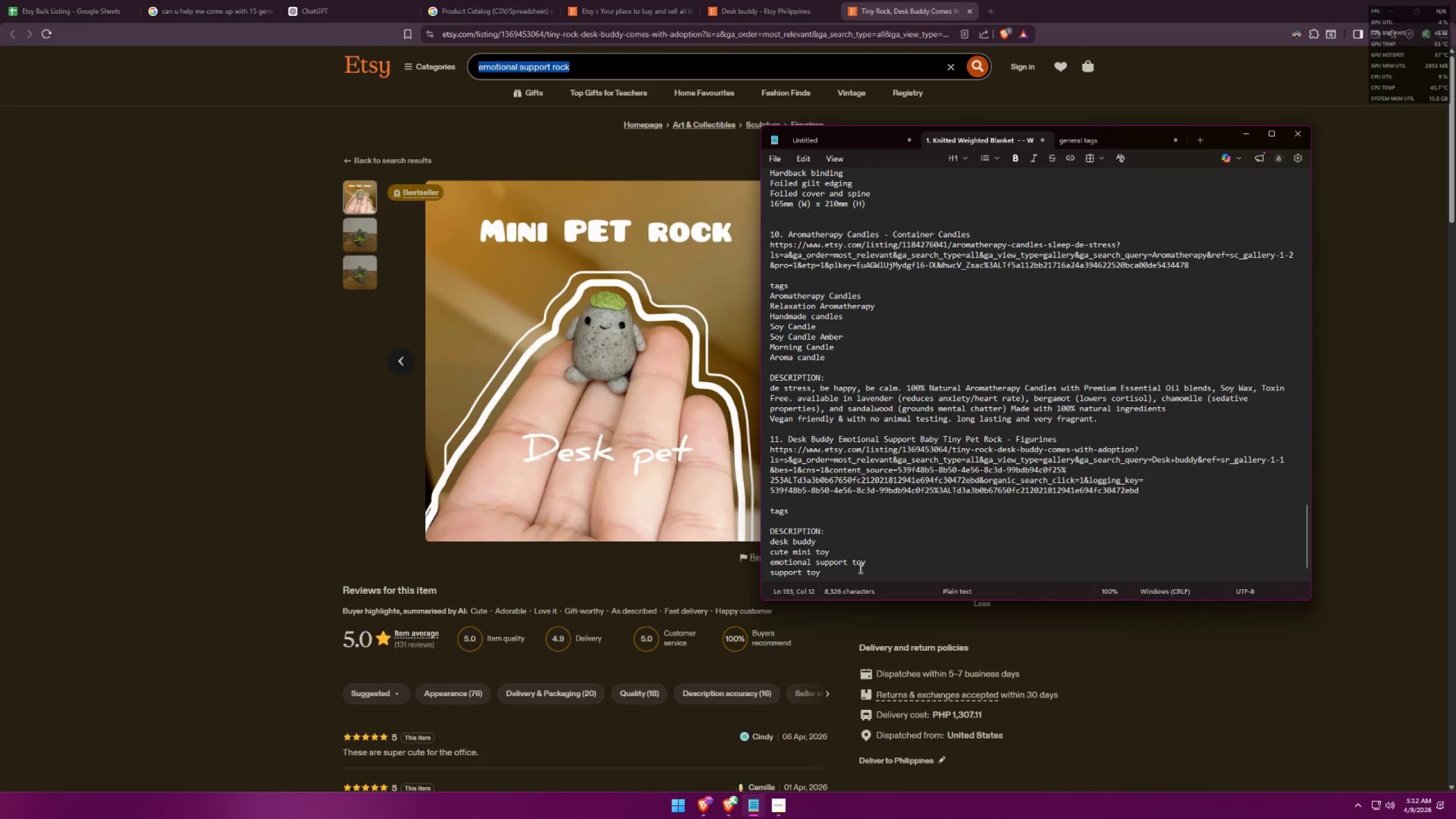 
scroll: coordinate [899, 514], scroll_direction: down, amount: 5.0
 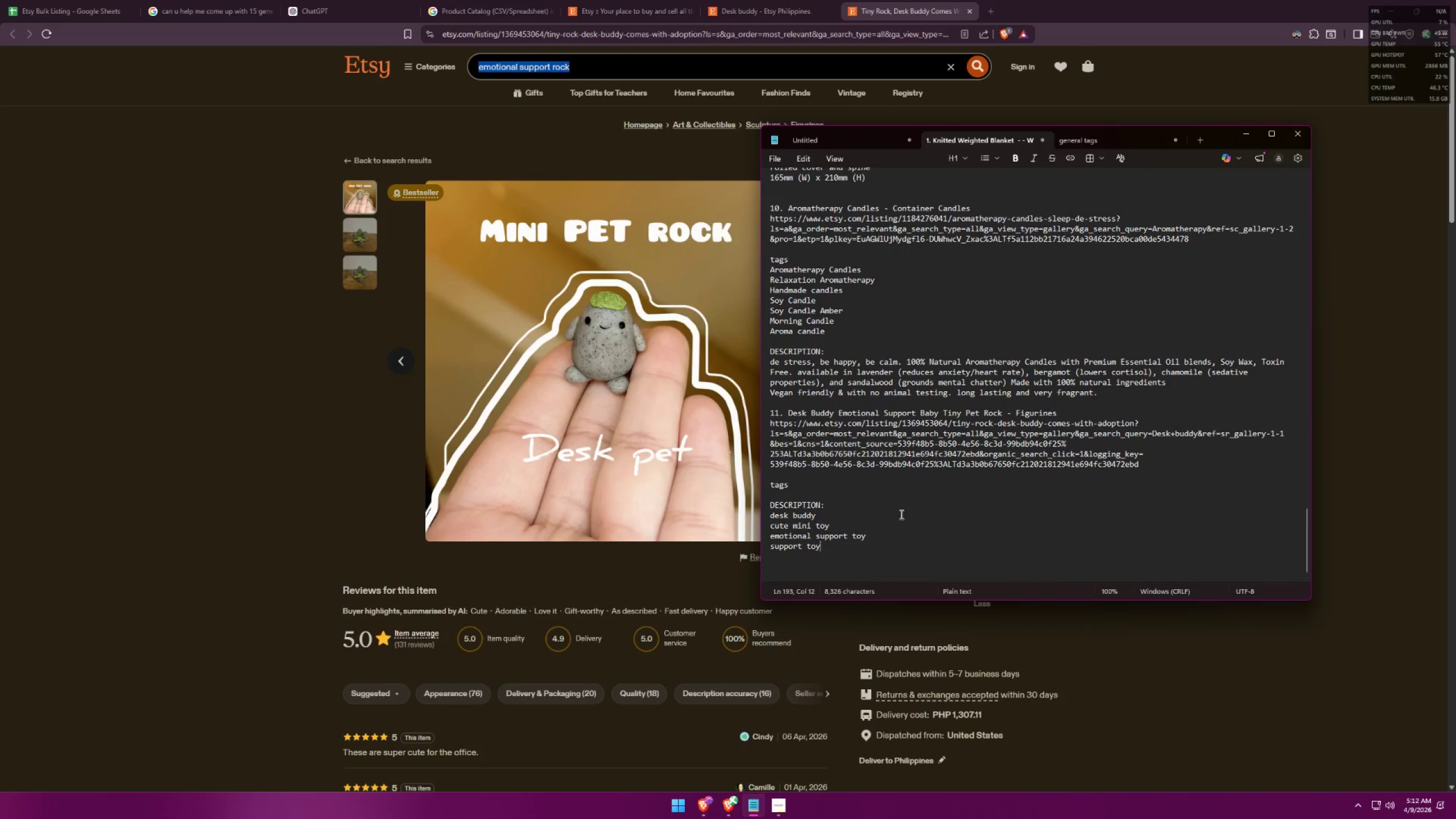 
key(Shift+Enter)
 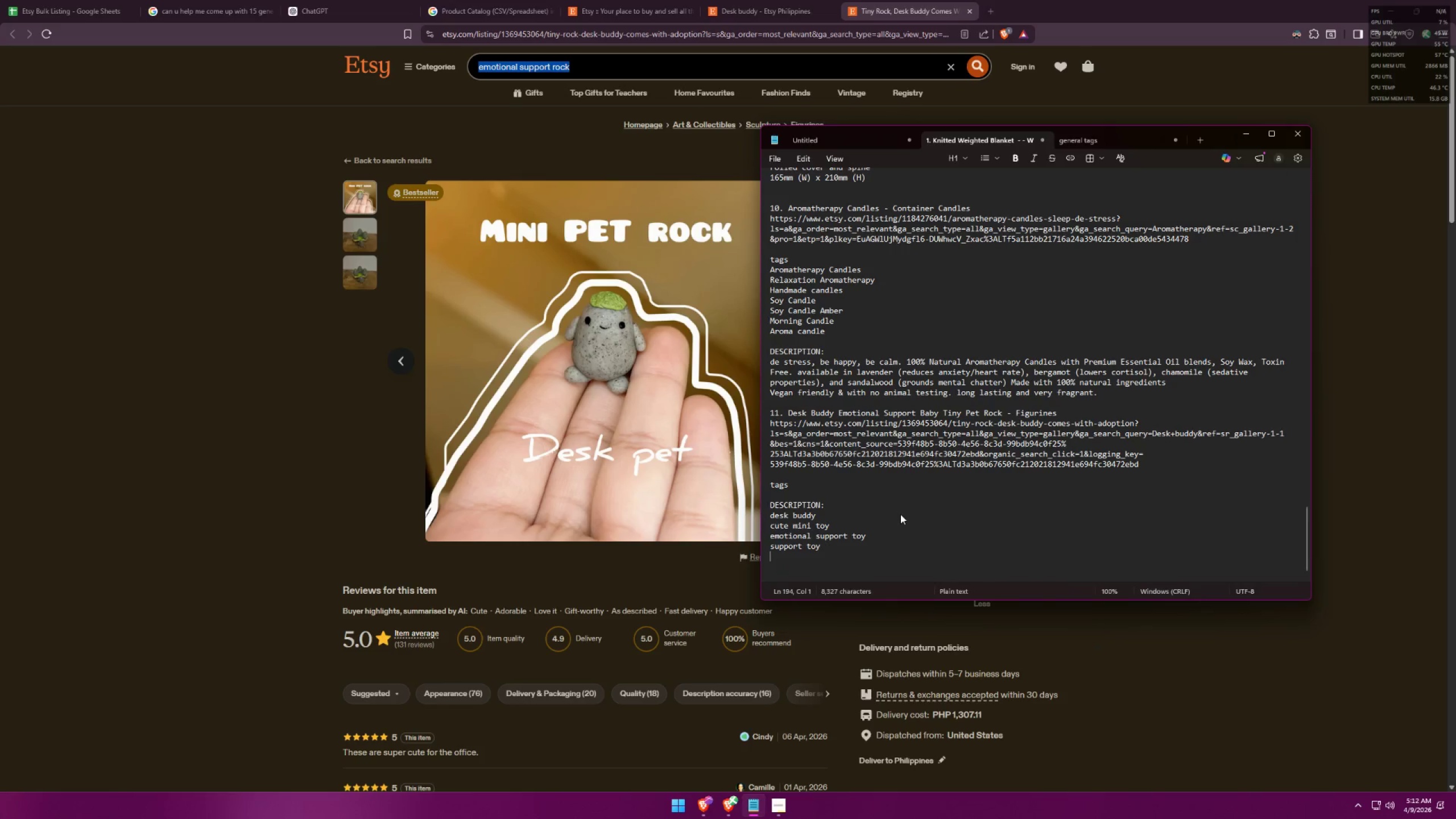 
key(Control+ControlLeft)
 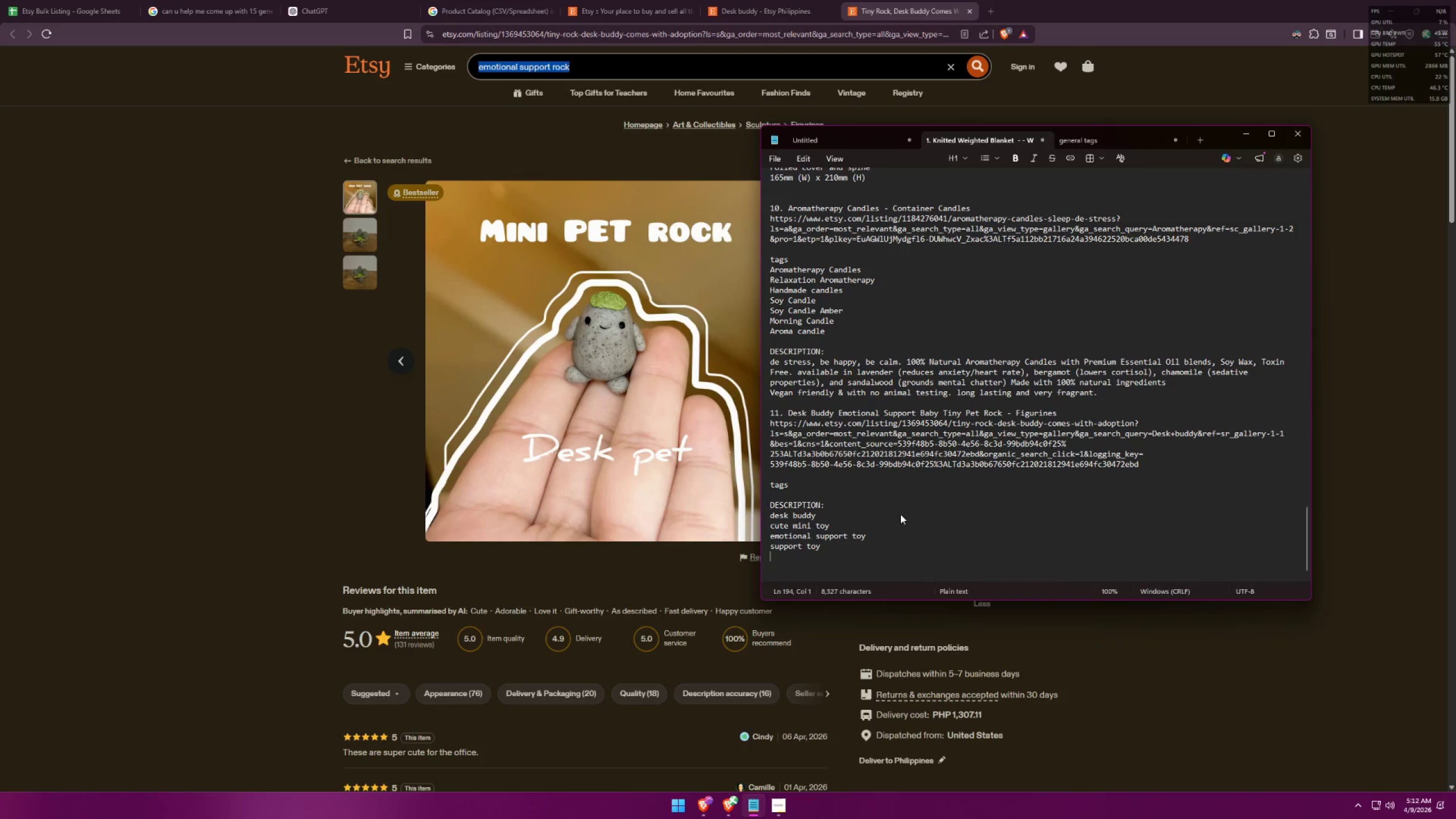 
key(Control+V)
 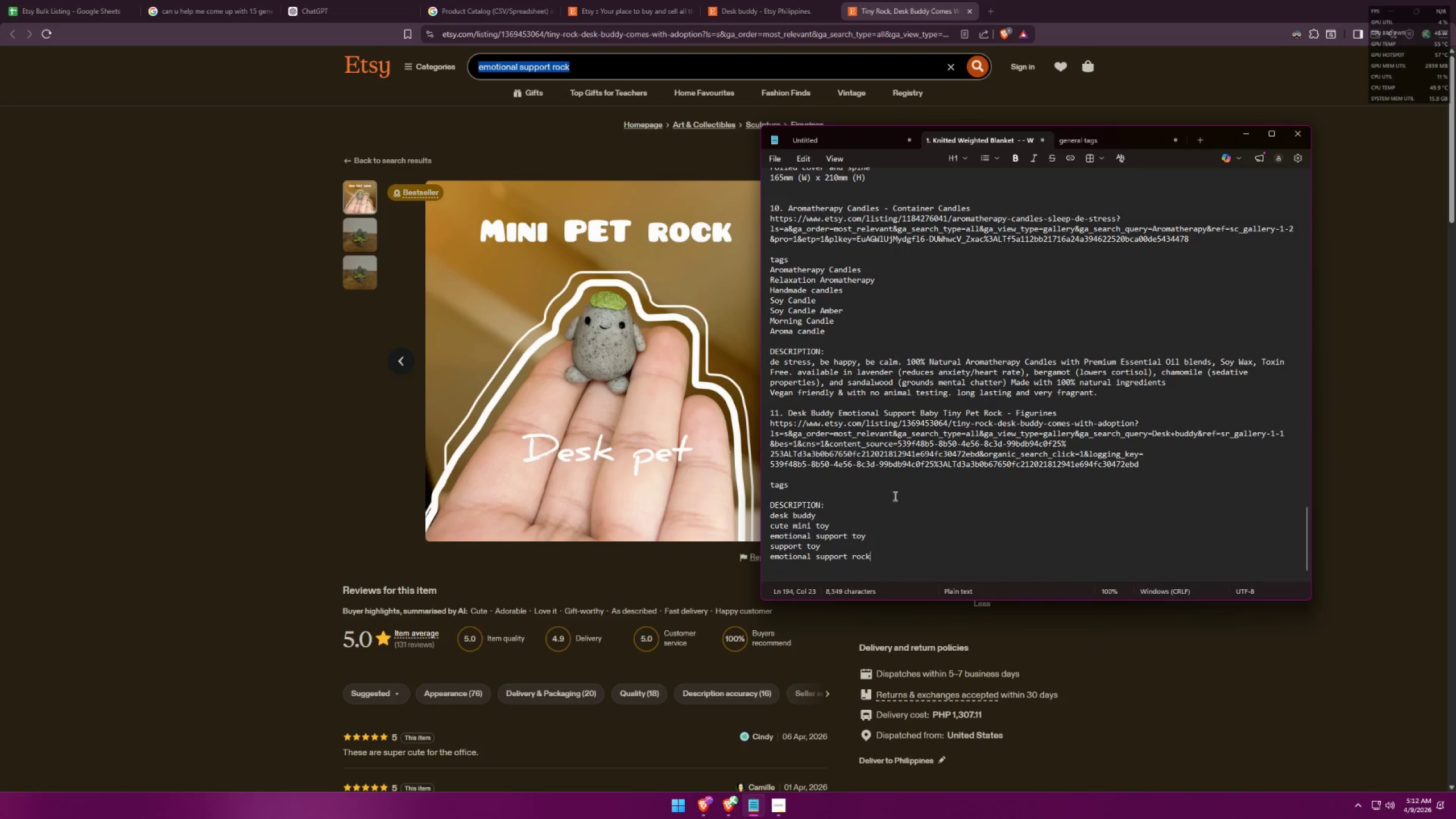 
left_click_drag(start_coordinate=[879, 557], to_coordinate=[770, 511])
 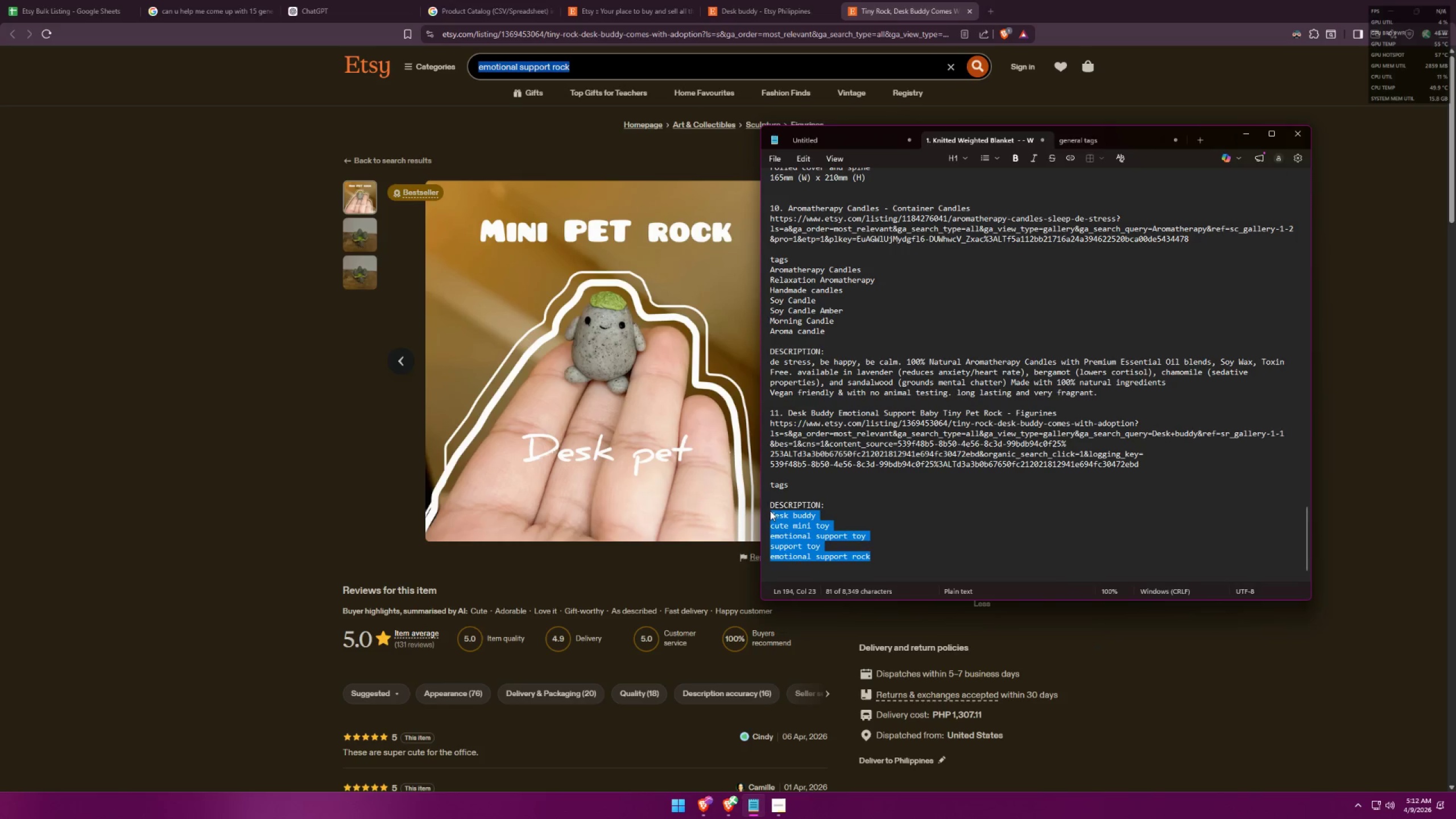 
key(Control+X)
 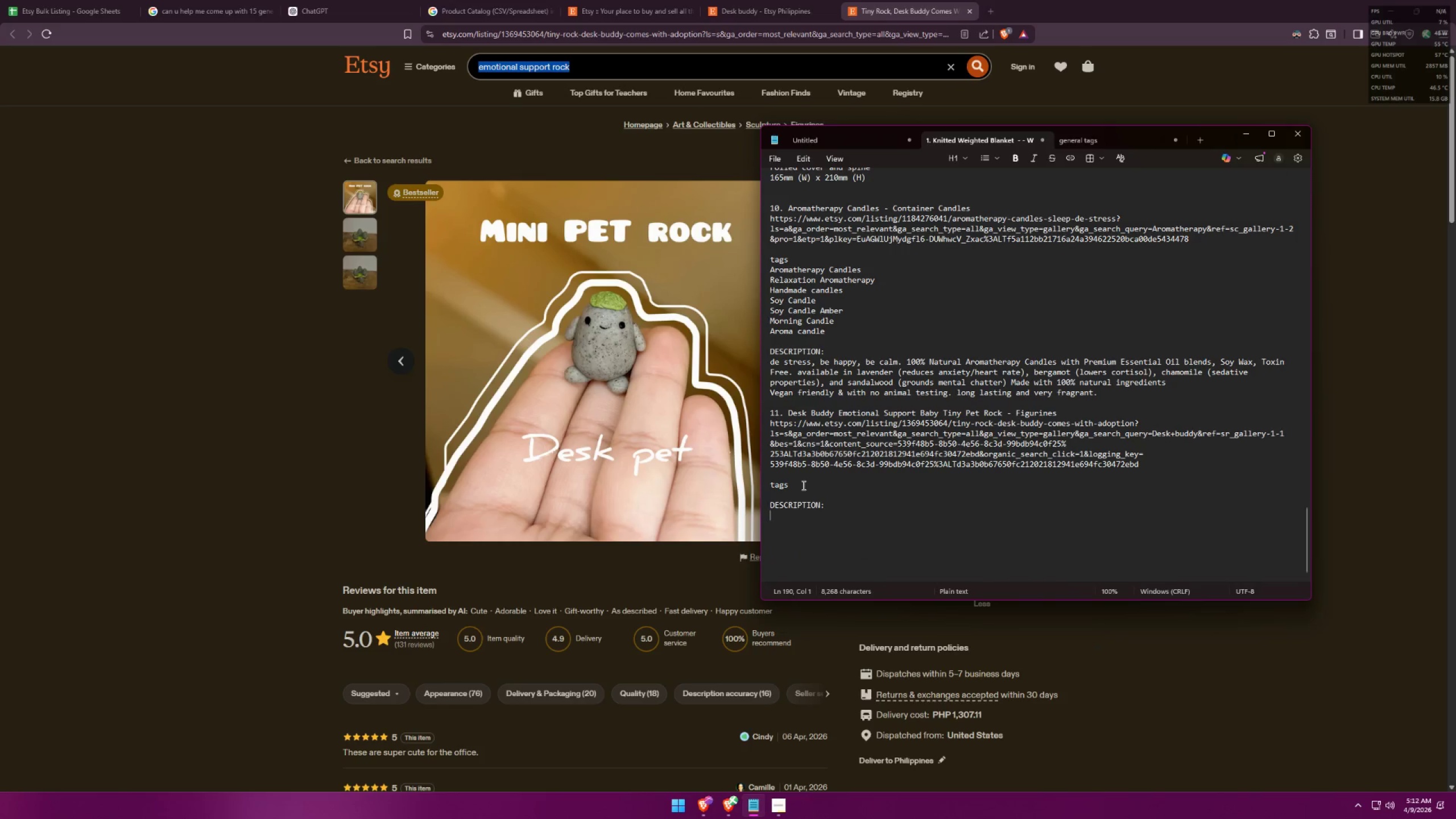 
left_click([803, 485])
 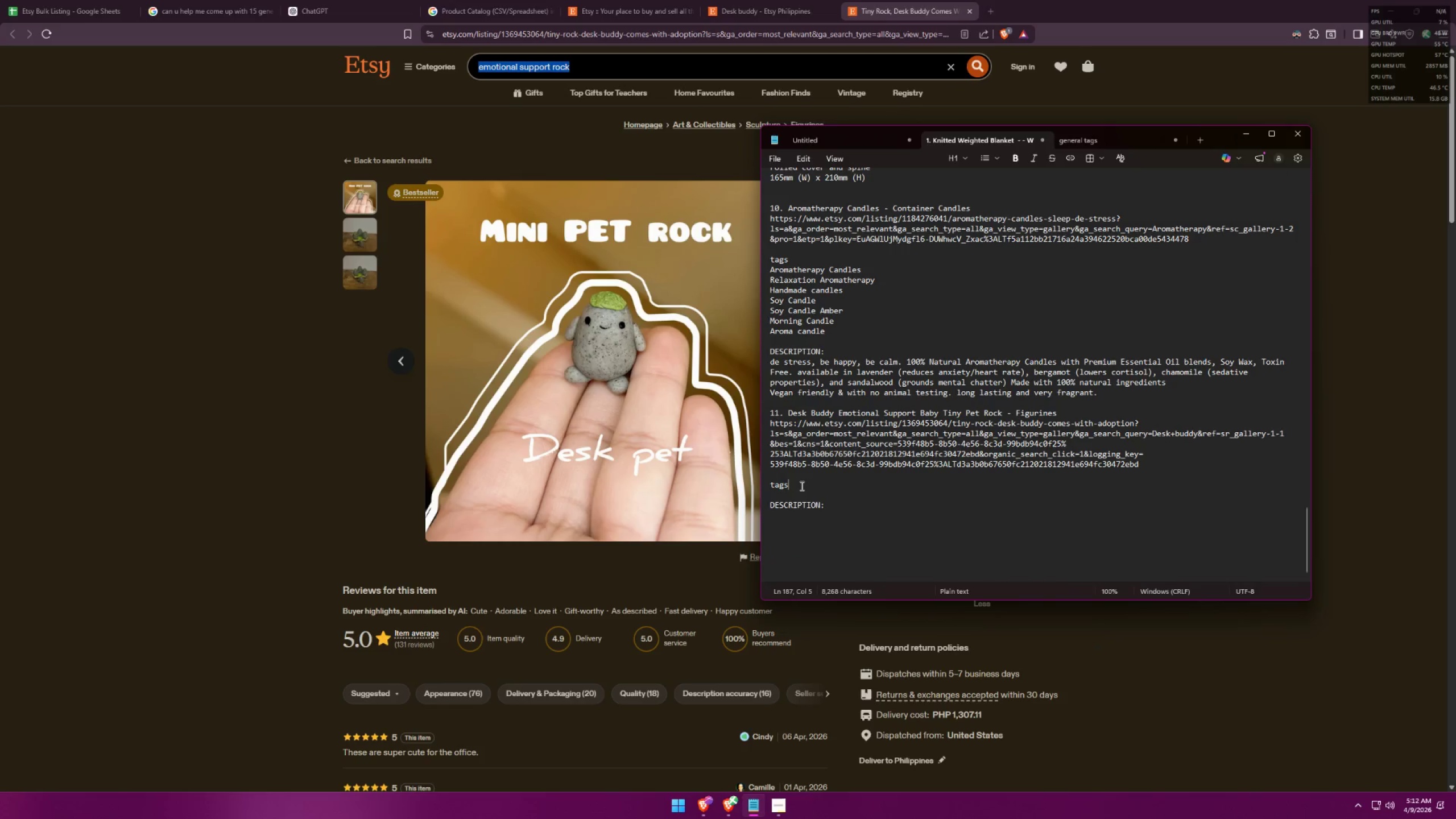 
key(Shift+ShiftLeft)
 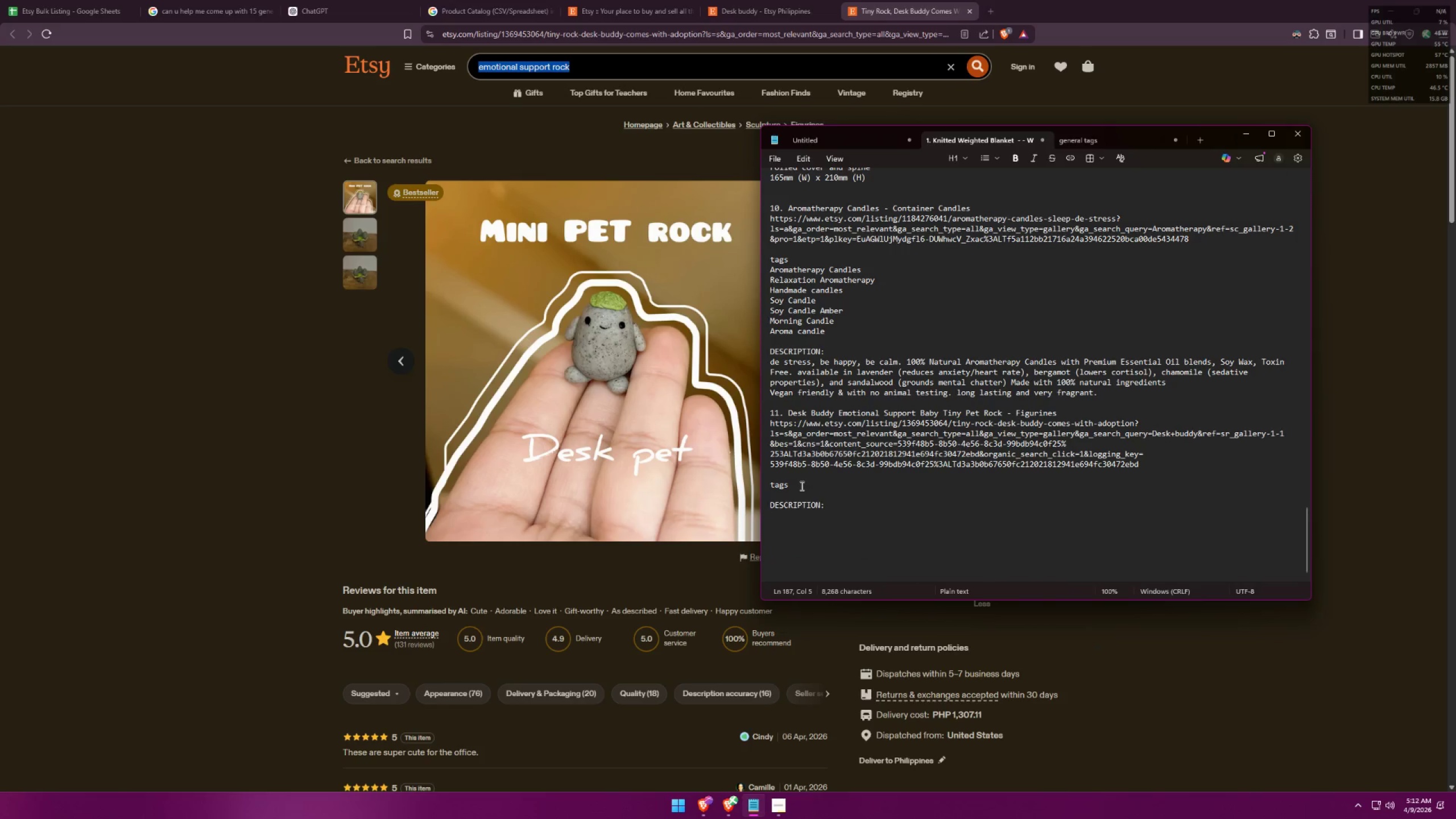 
key(Shift+Enter)
 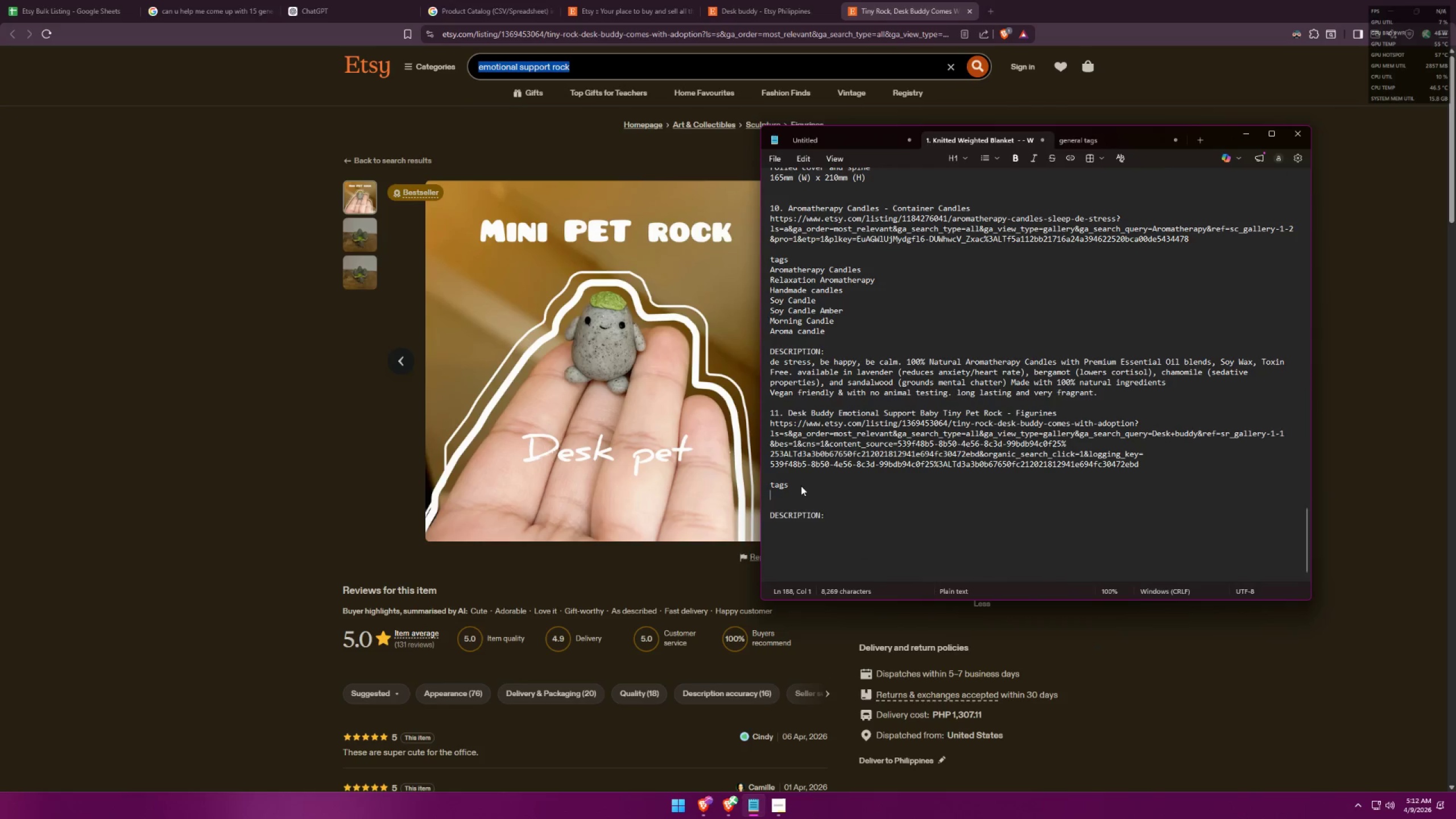 
key(Control+ControlLeft)
 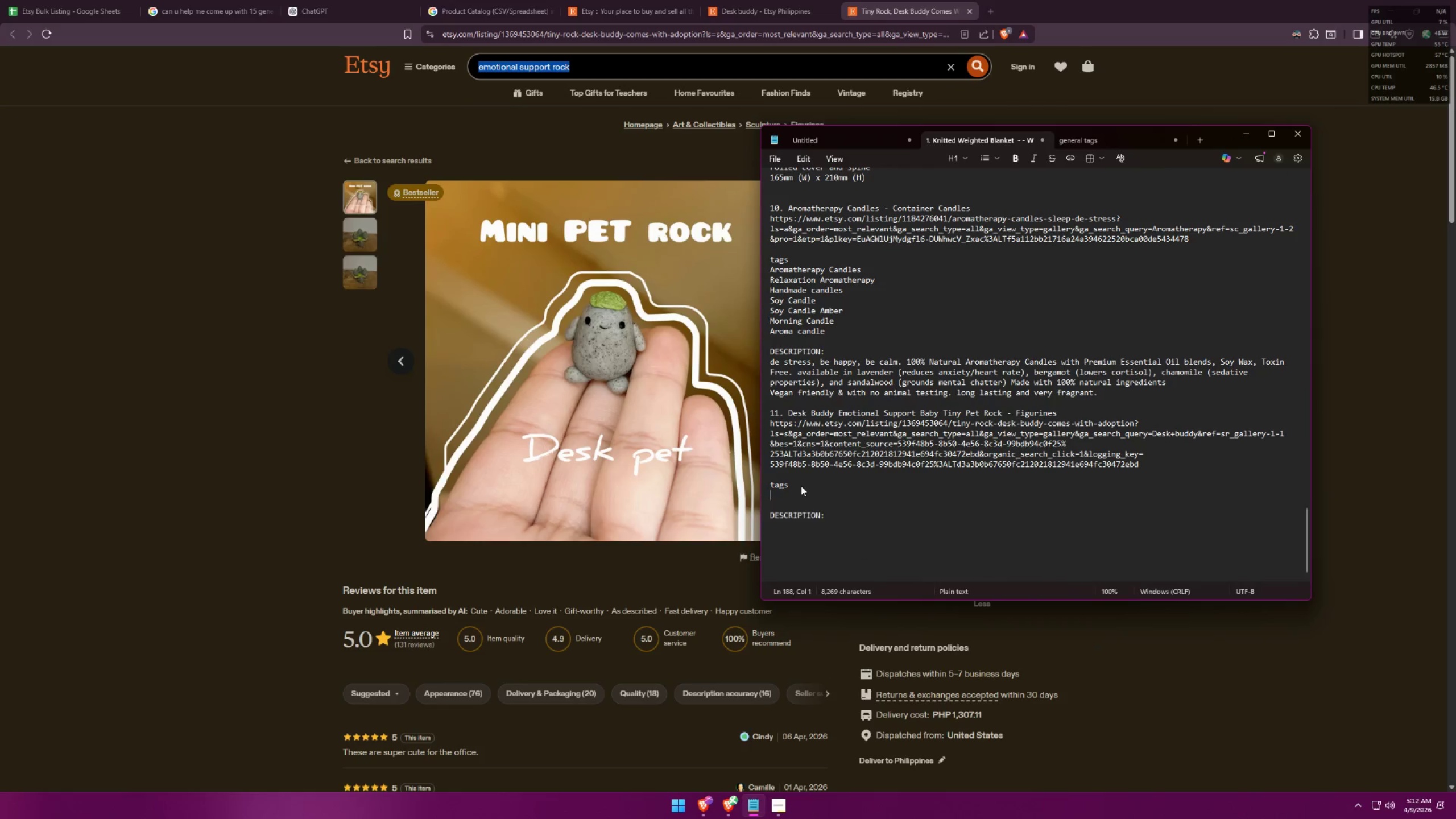 
key(Control+V)
 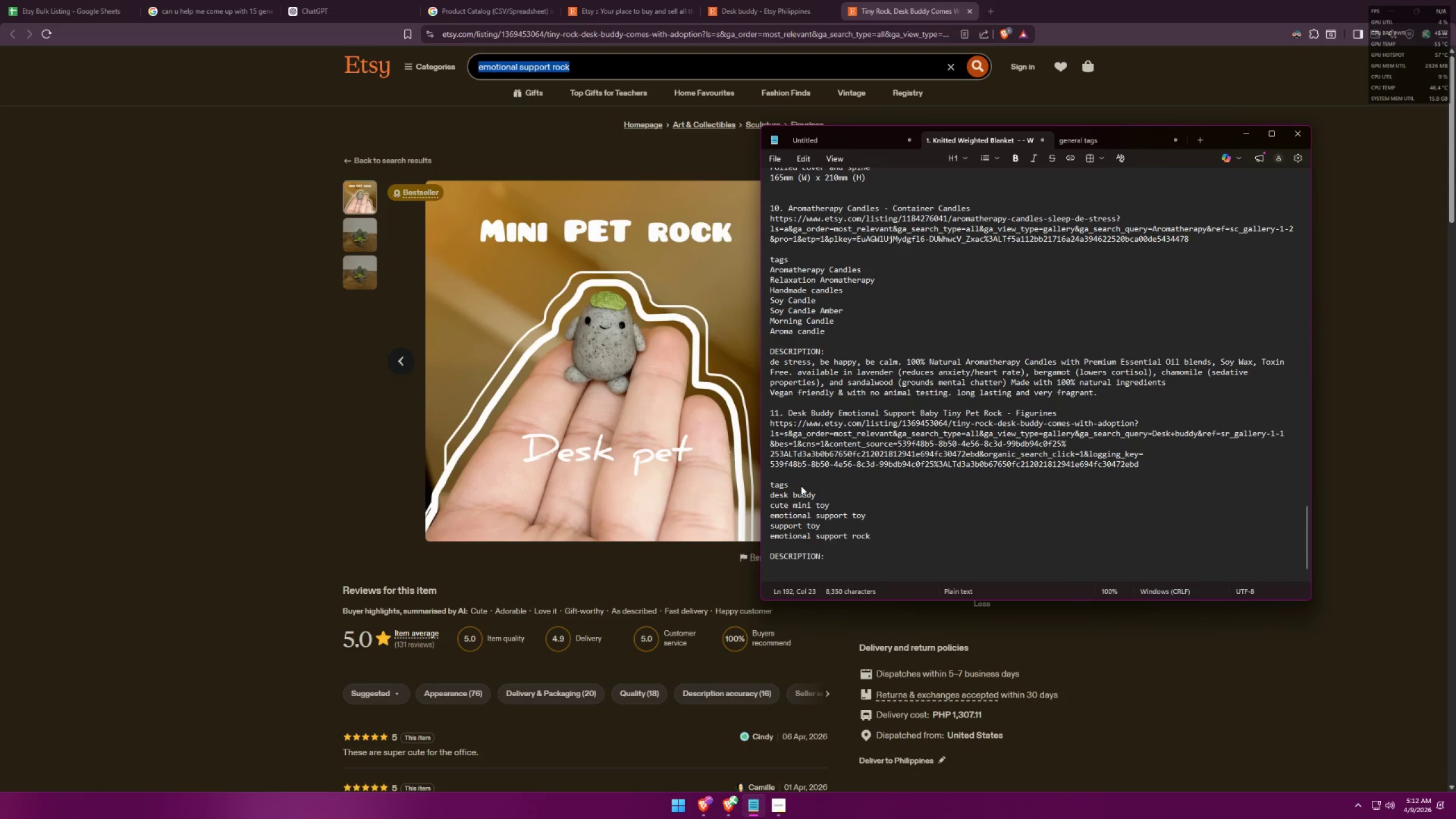 
key(Shift+ShiftLeft)
 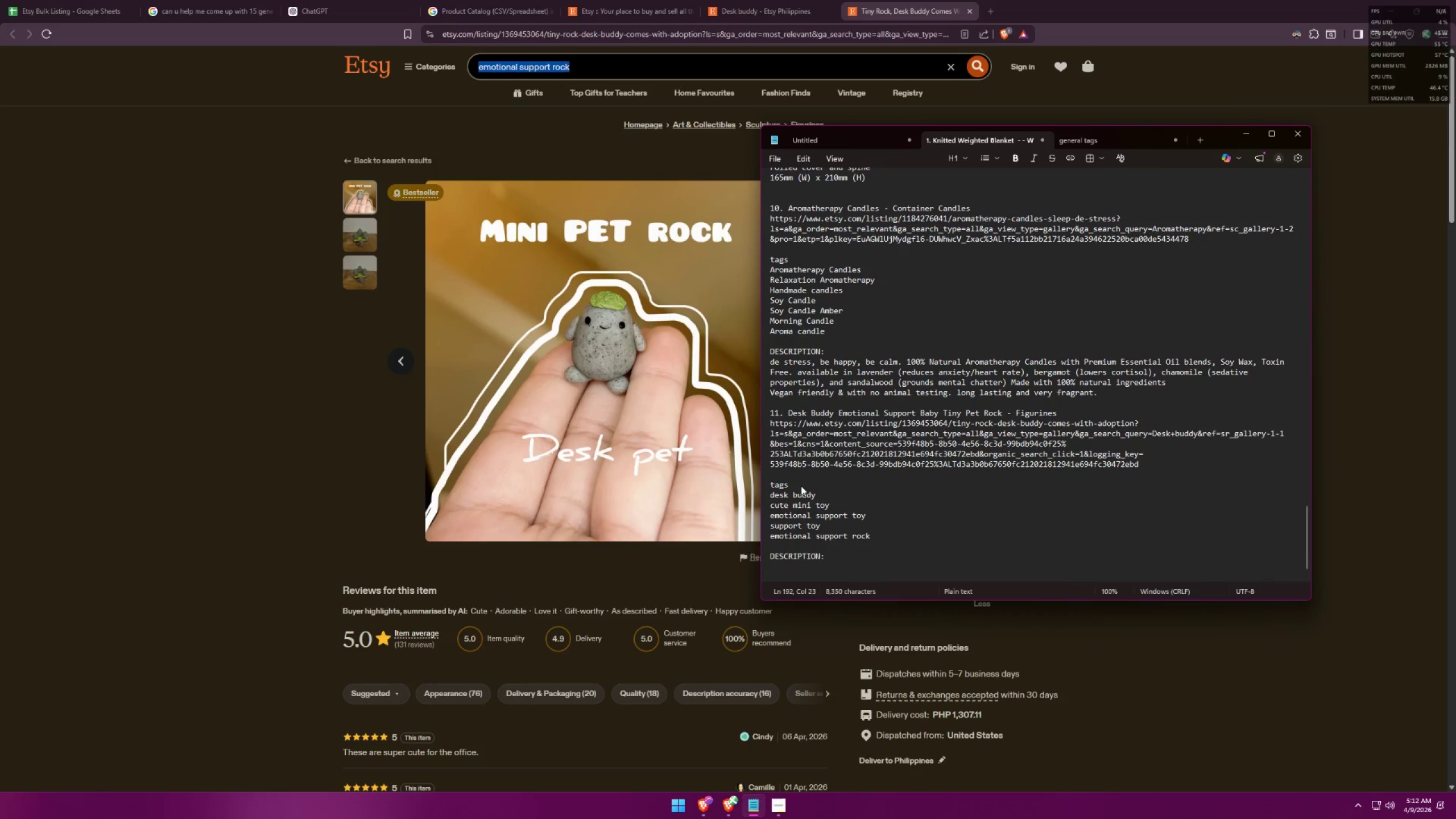 
key(Shift+Enter)
 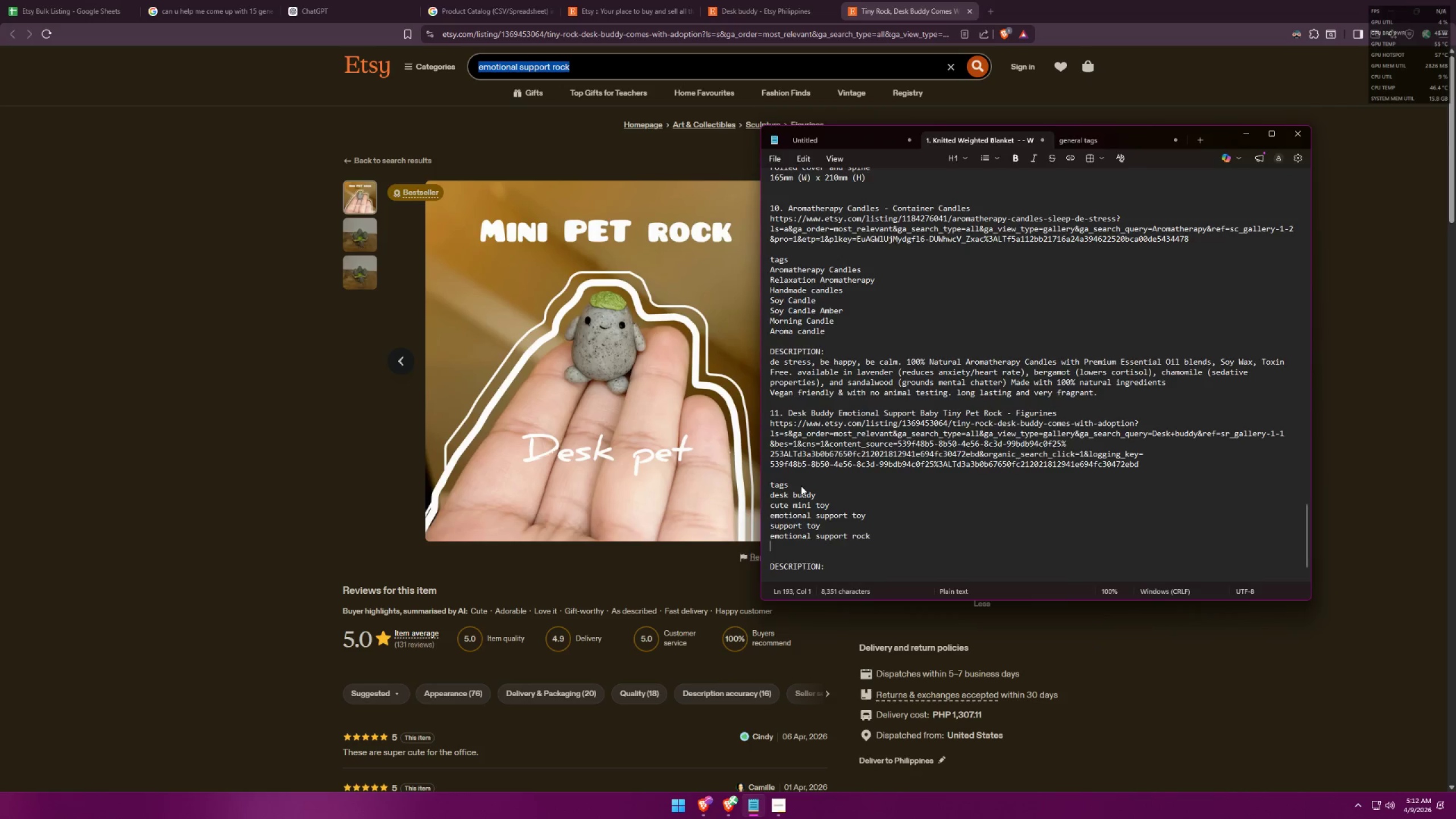 
key(Alt+AltLeft)
 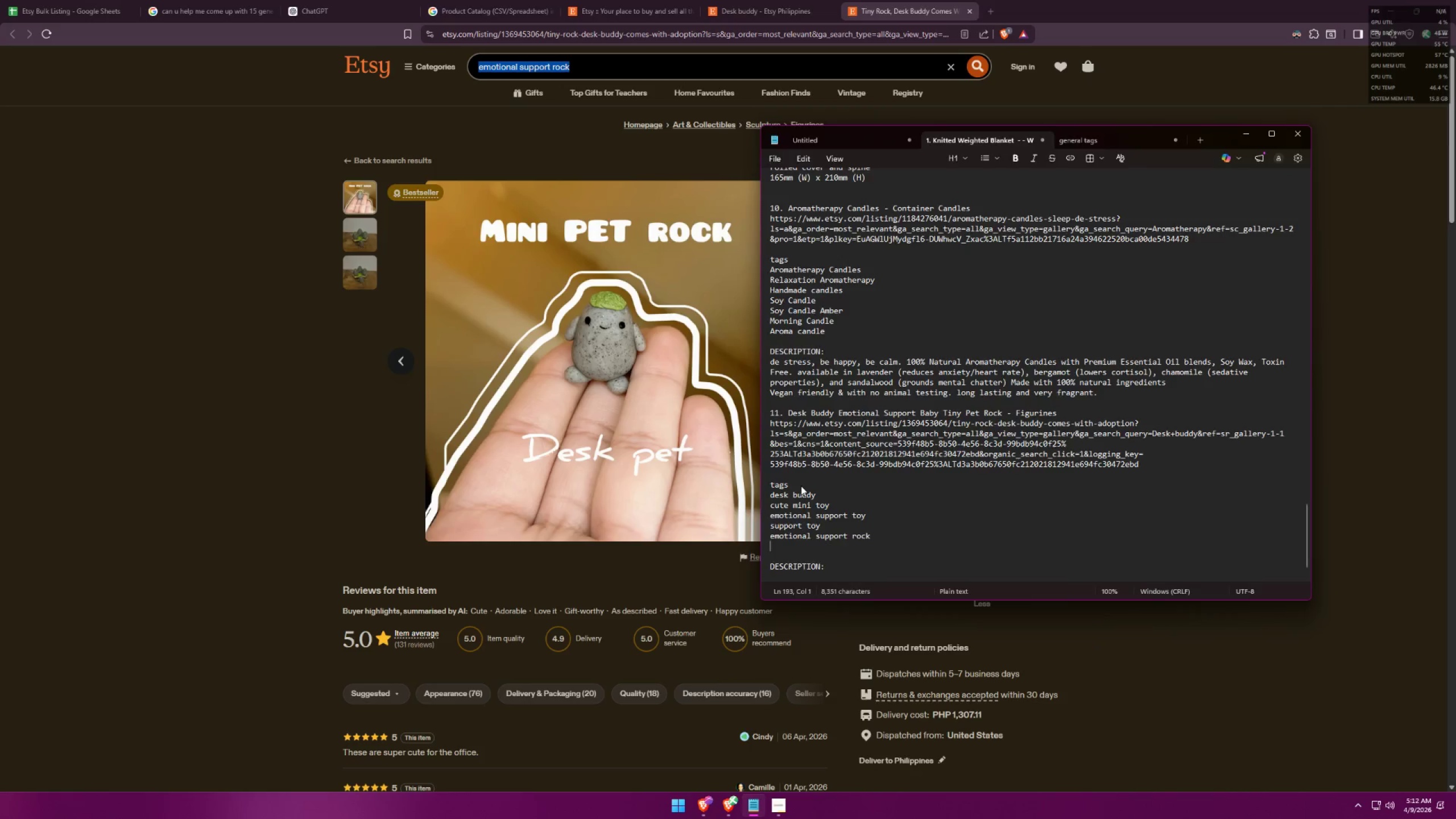 
key(Alt+Tab)
 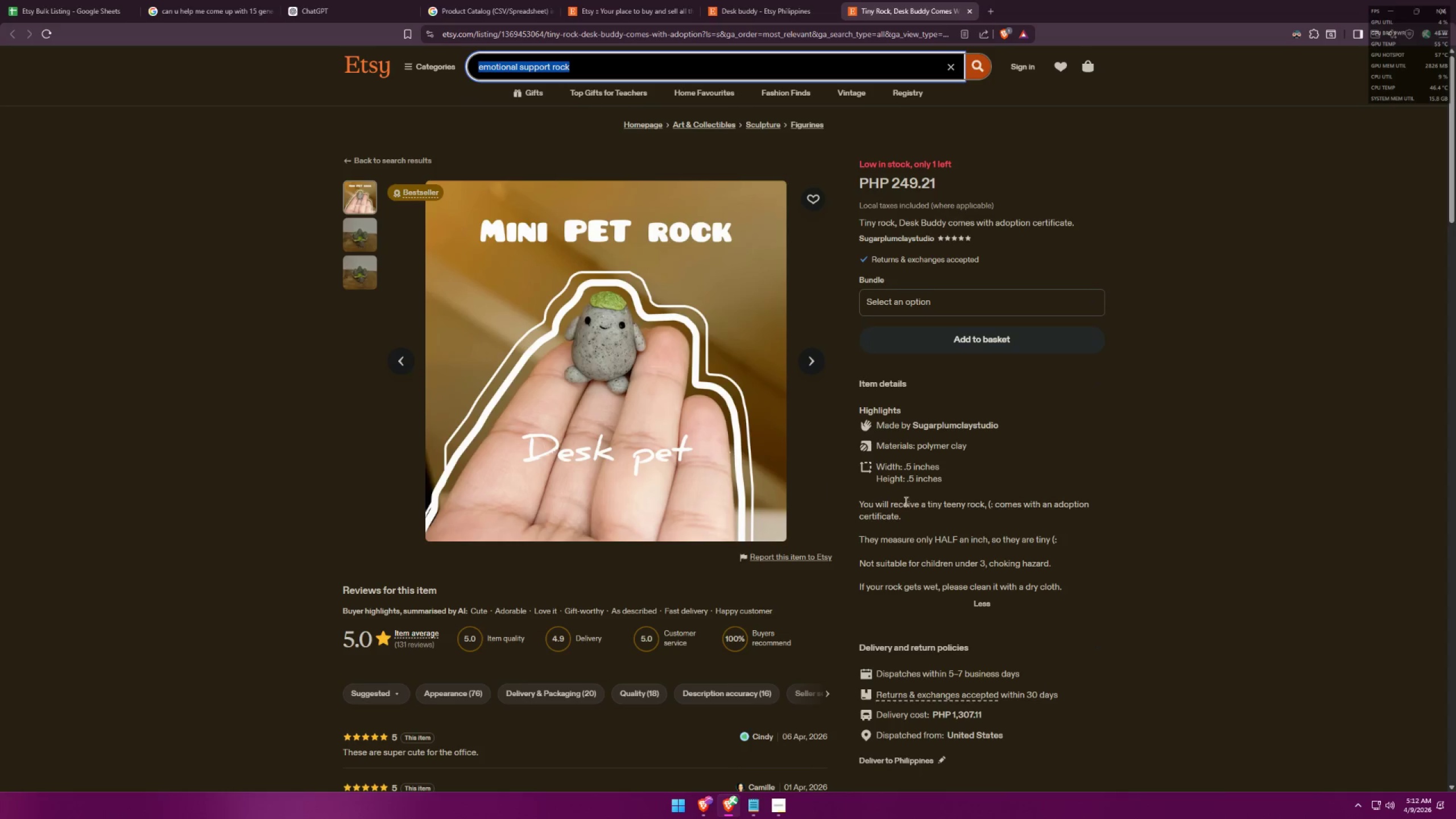 
left_click([1078, 479])
 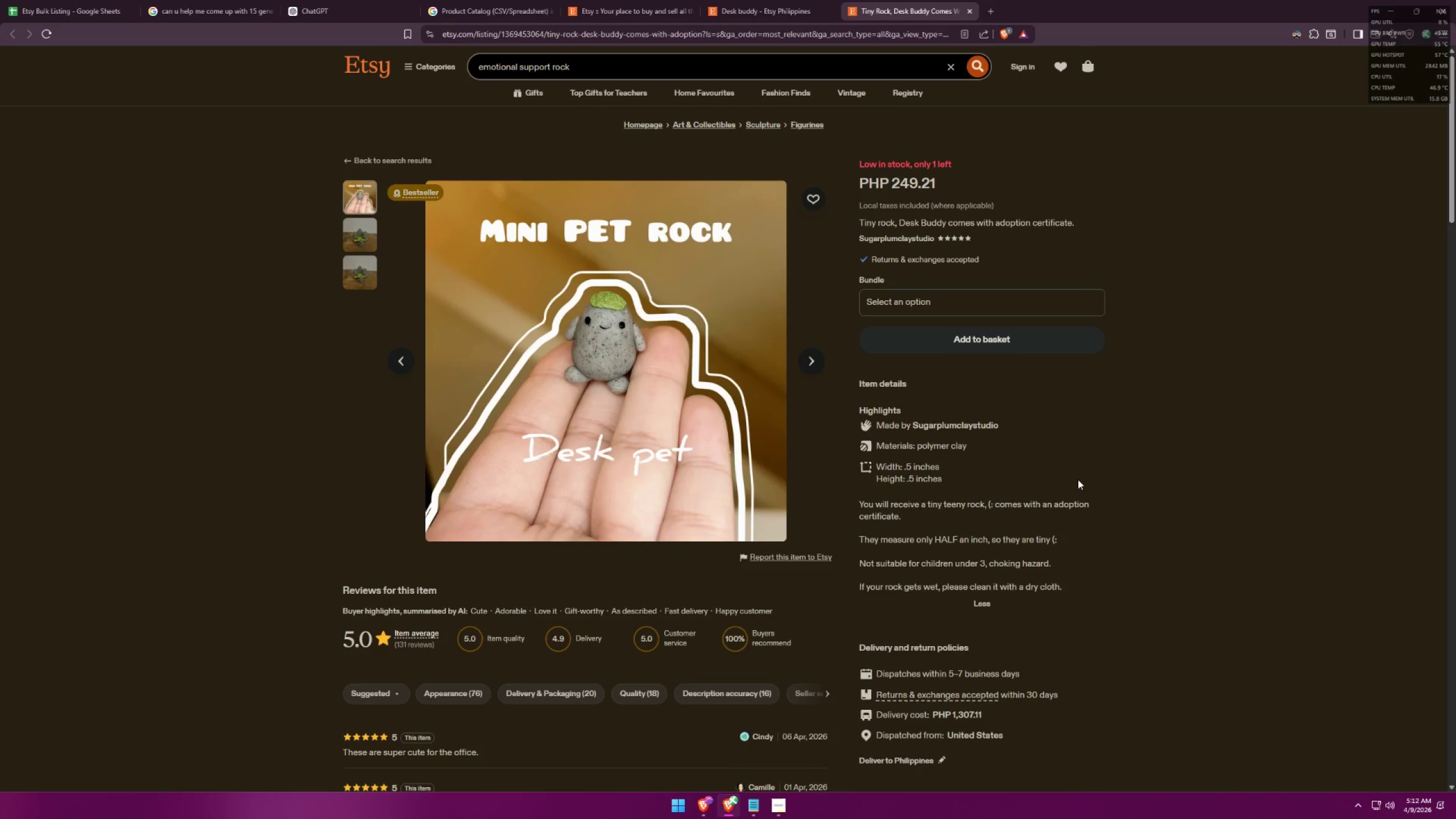 
key(Alt+AltLeft)
 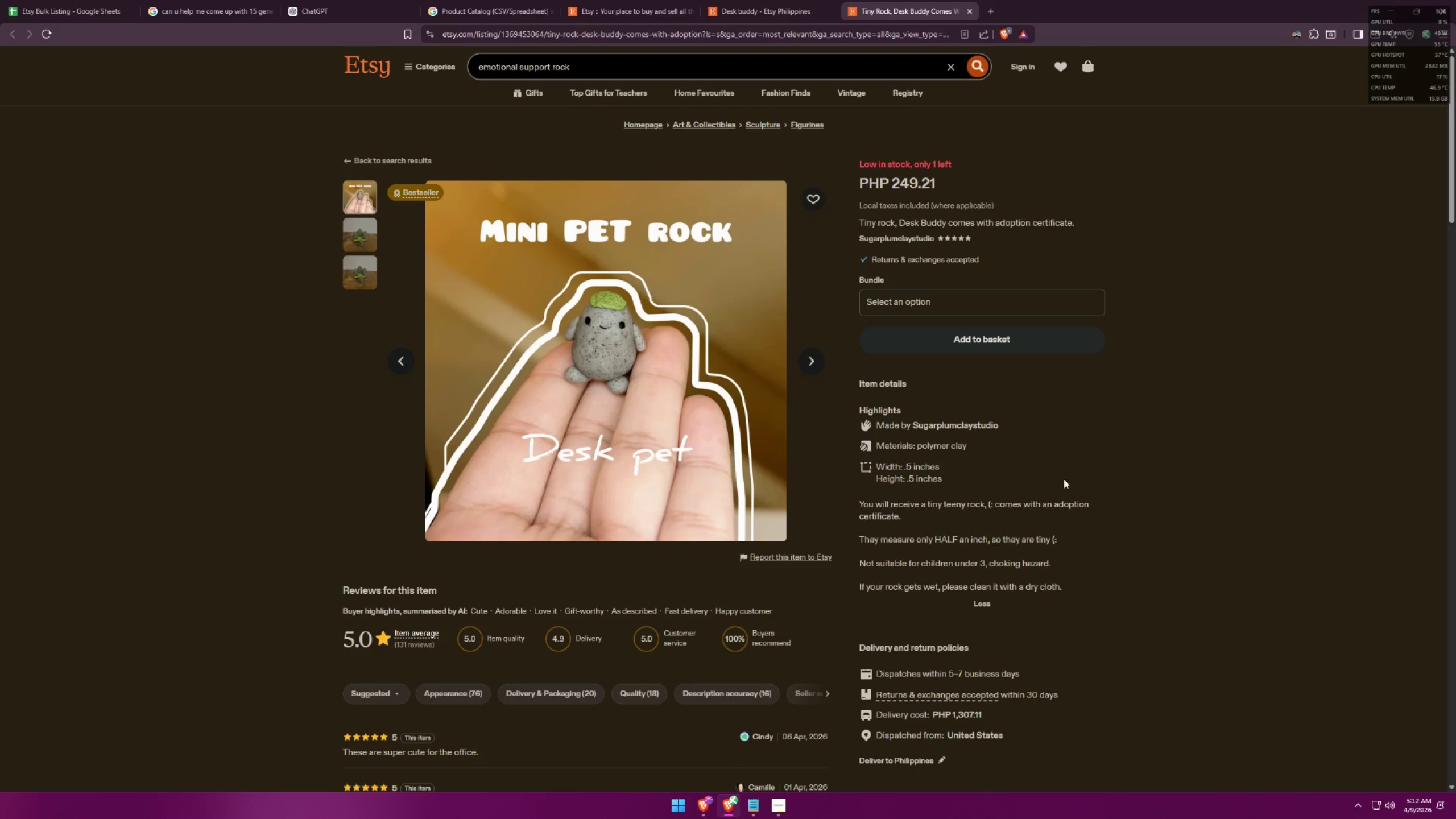 
key(Tab)
type(anxiety yo)
key(Backspace)
key(Backspace)
type(toy)
 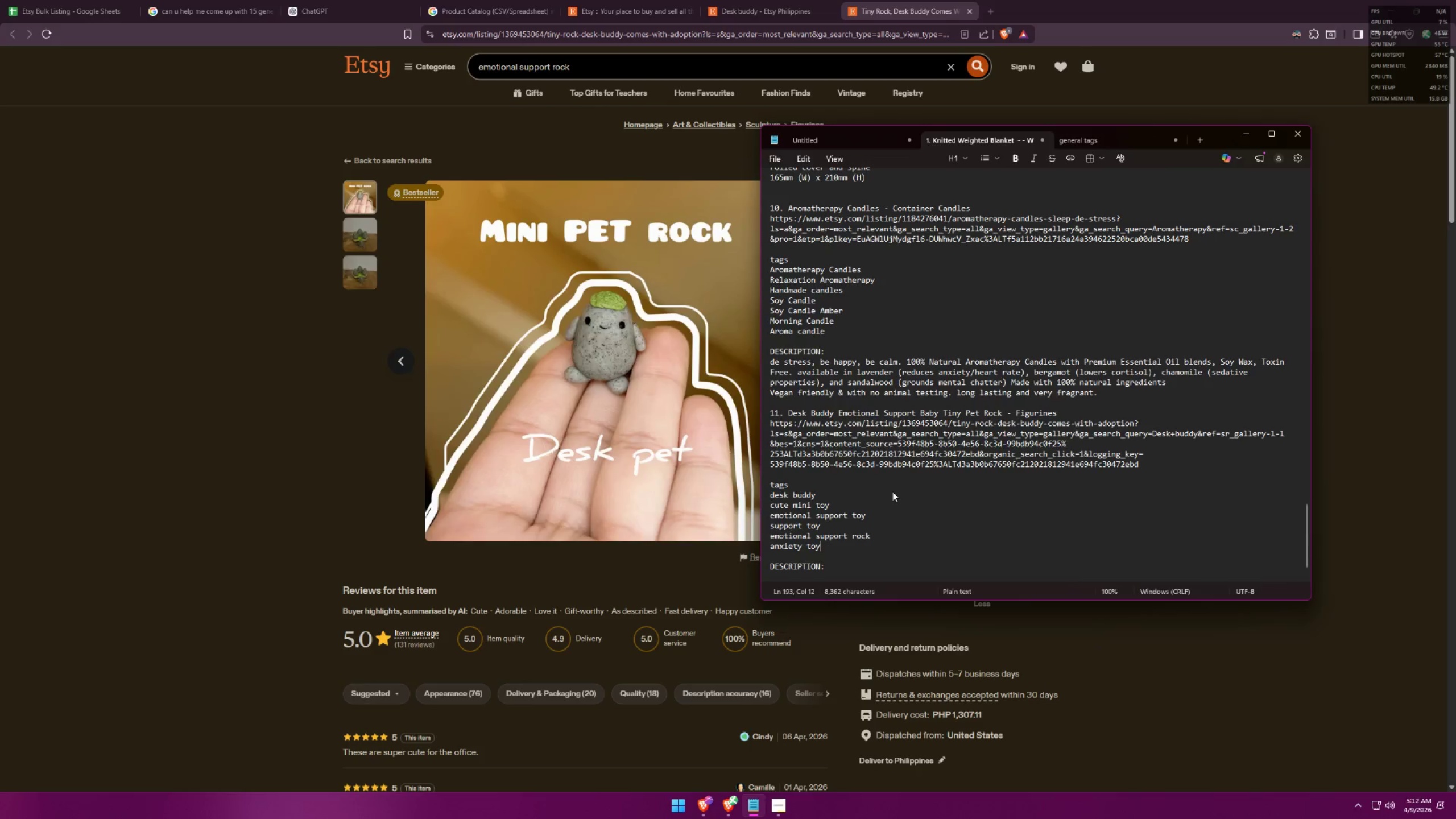 
key(Alt+AltLeft)
 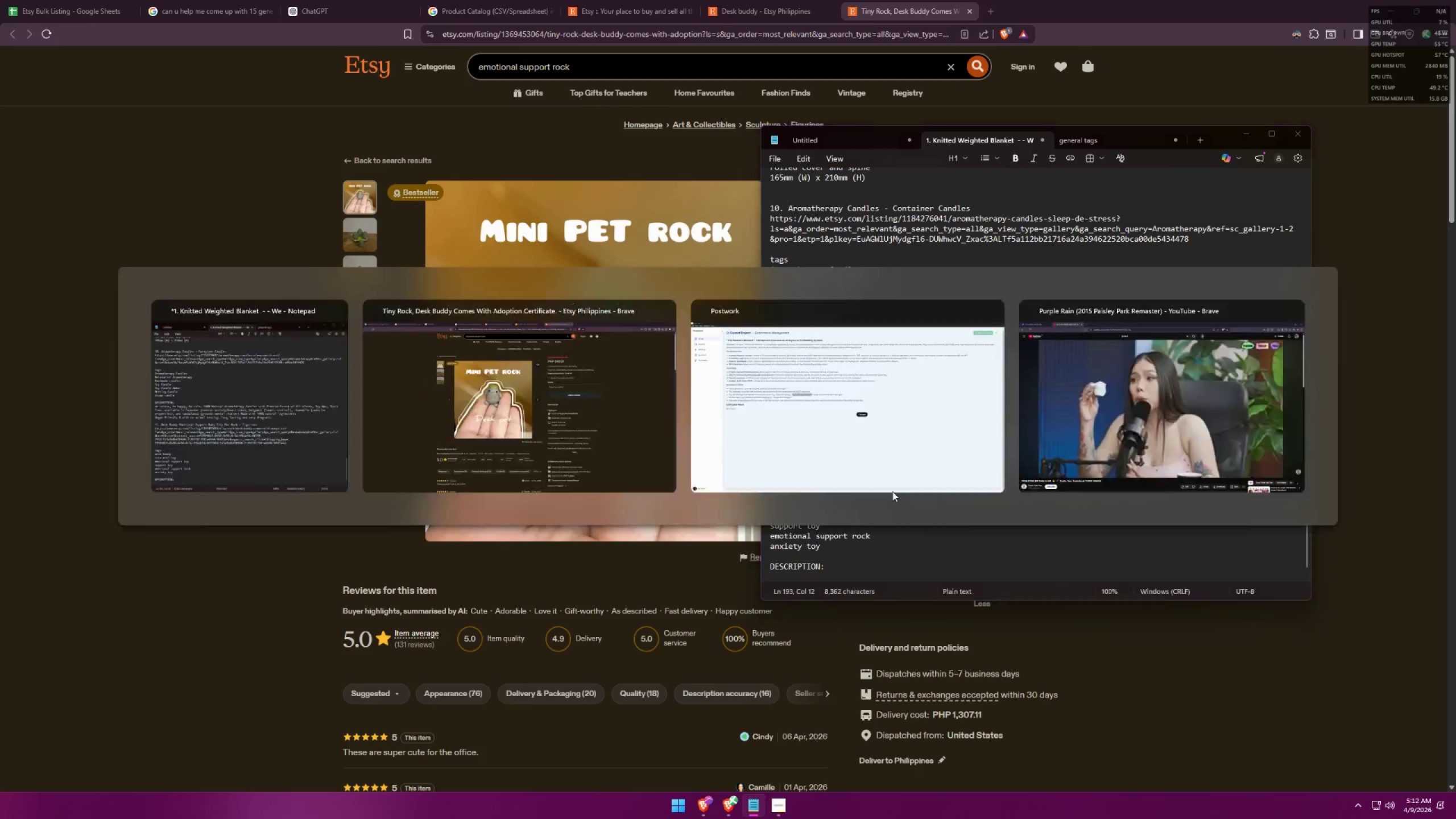 
key(Alt+Tab)
 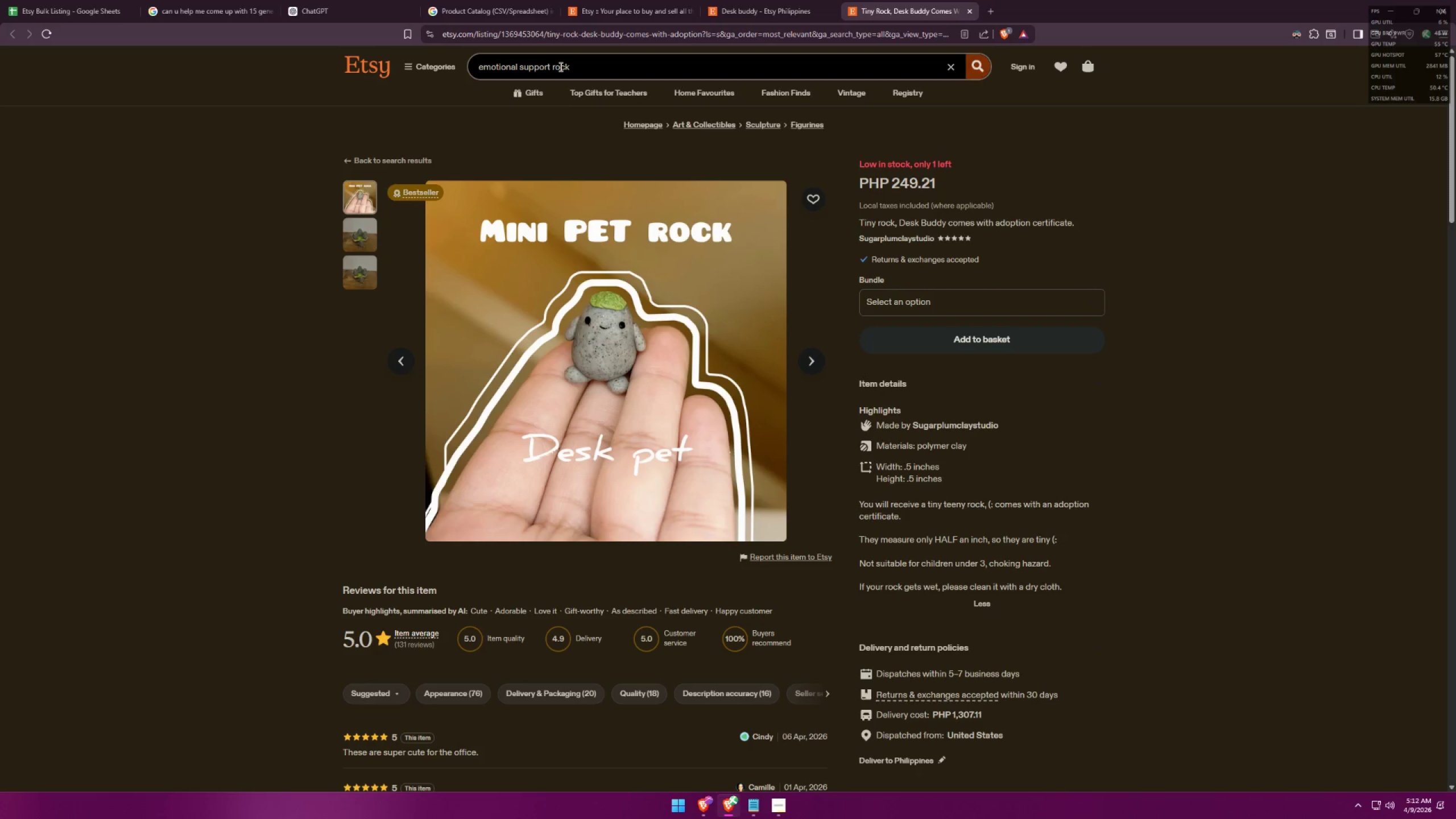 
double_click([565, 67])
 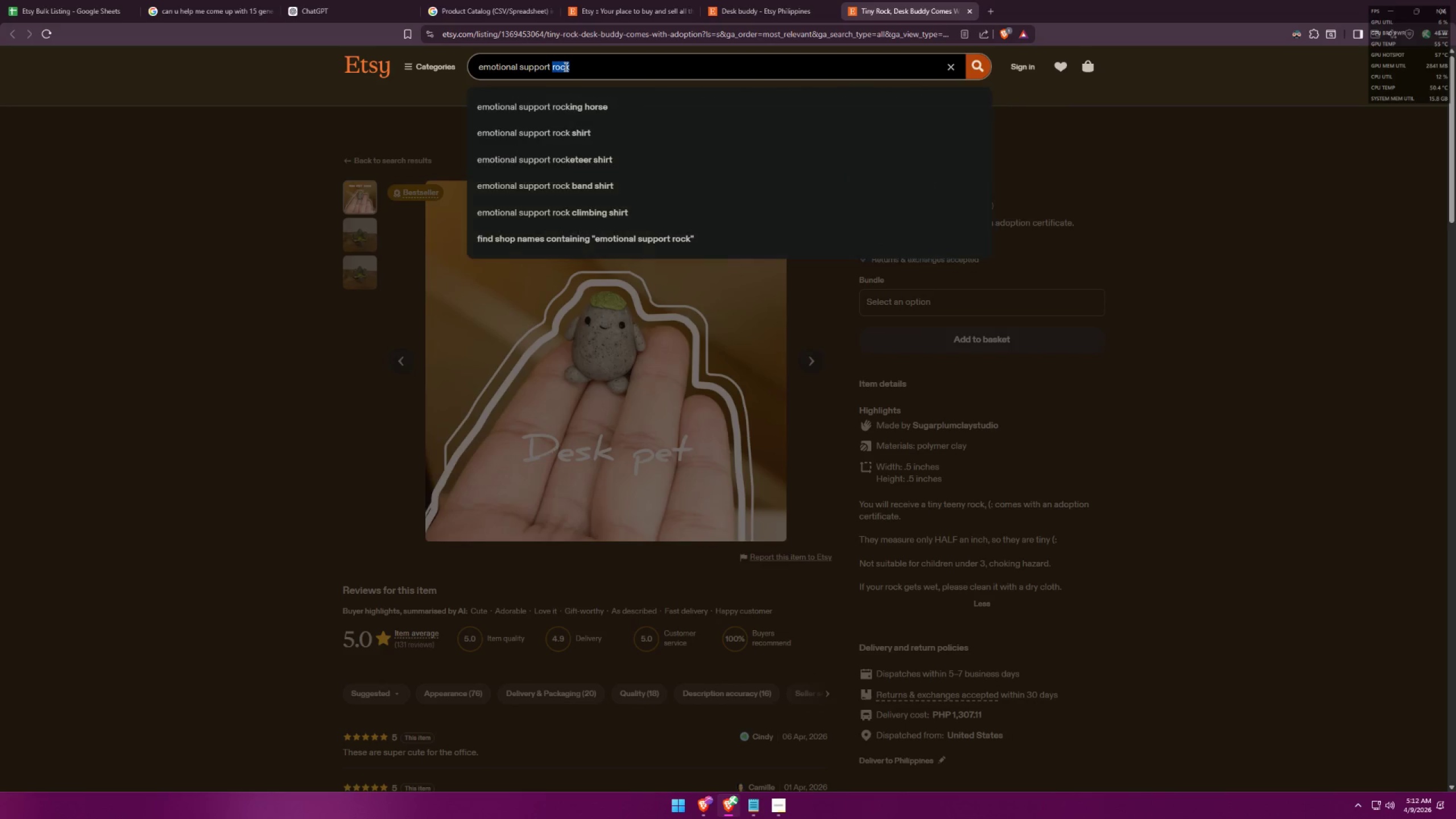 
key(Control+ControlLeft)
 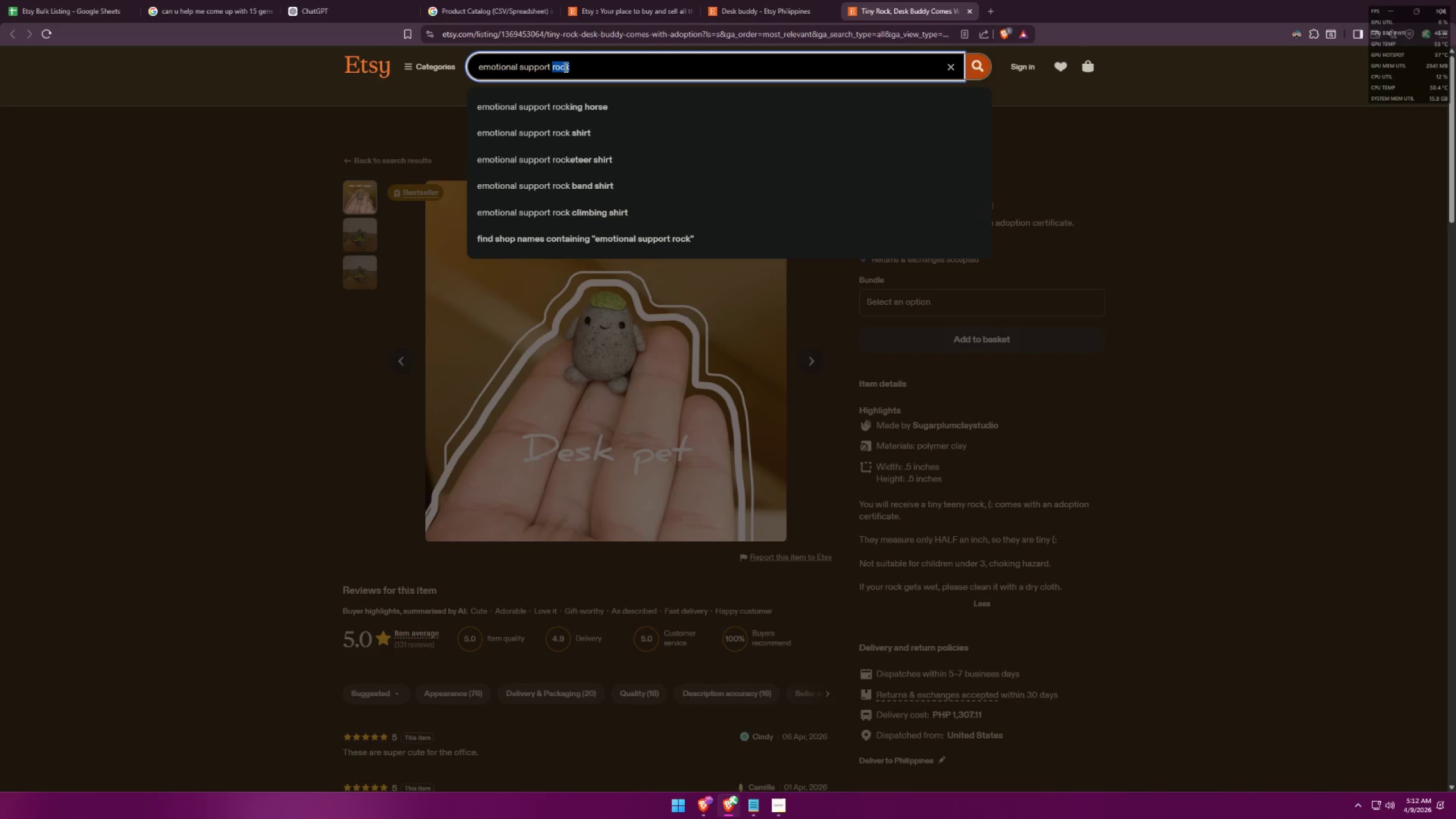 
key(Control+A)
 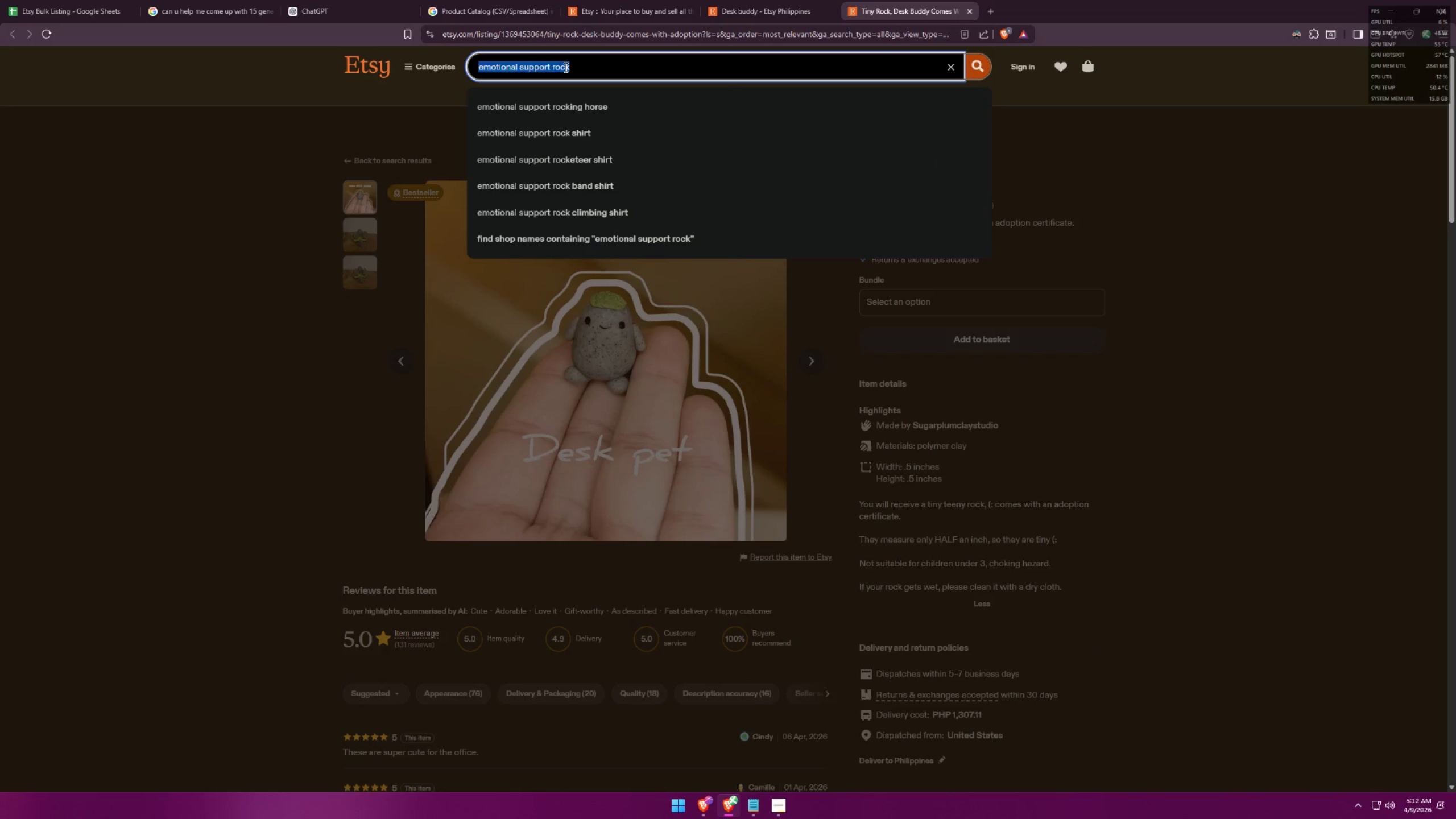 
type(support toy)
 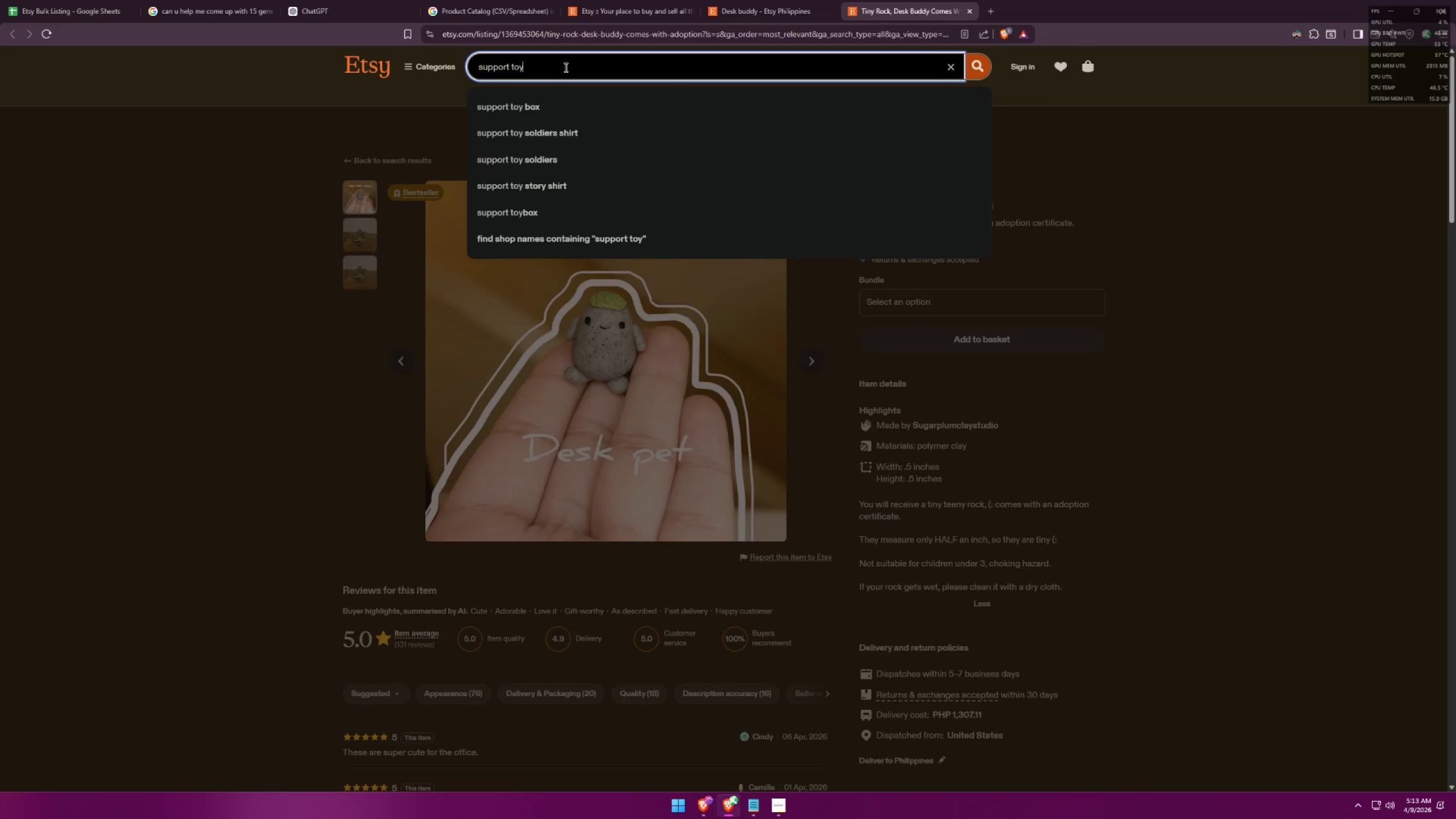 
key(Control+ControlLeft)
 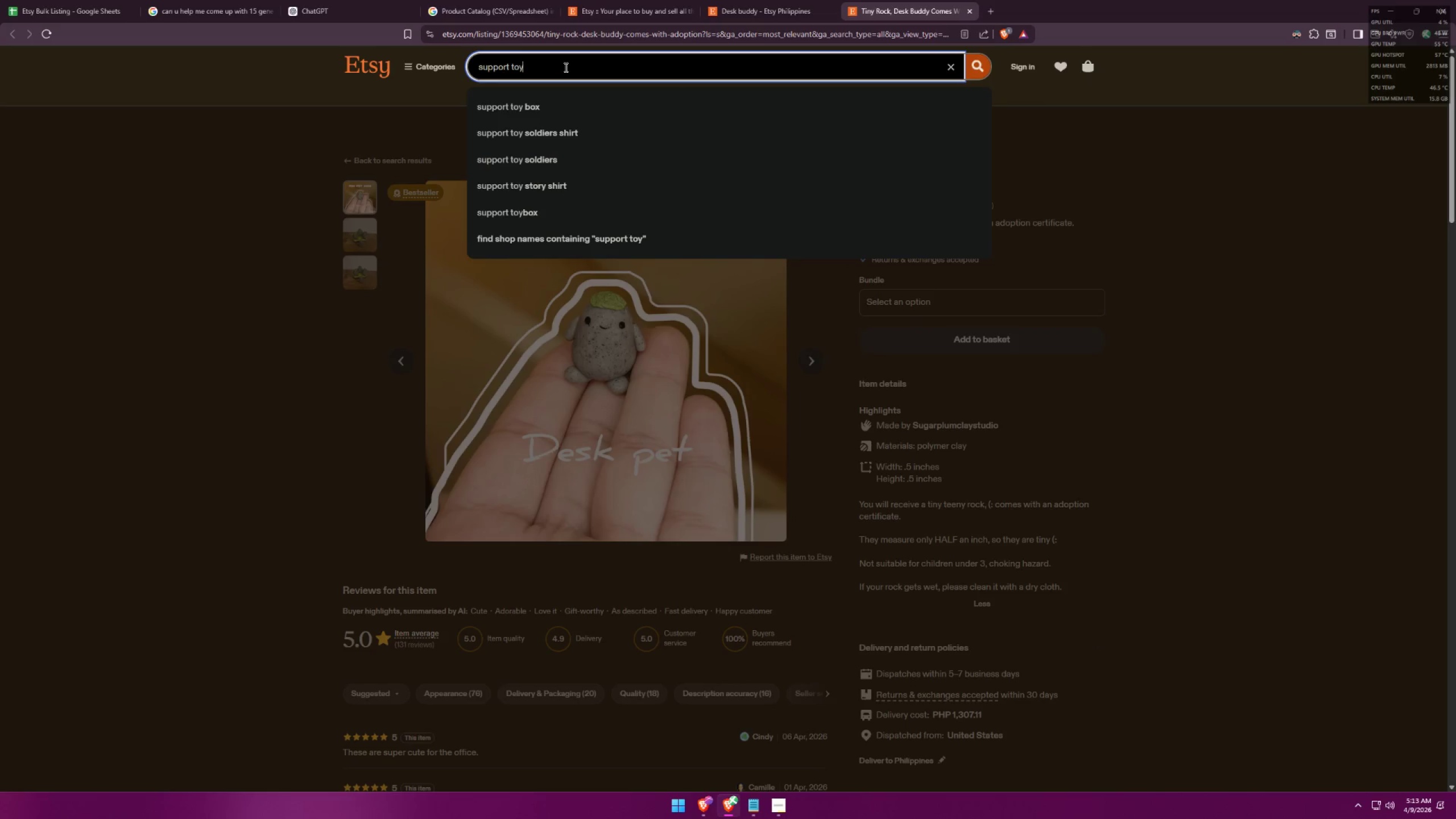 
key(Control+A)
 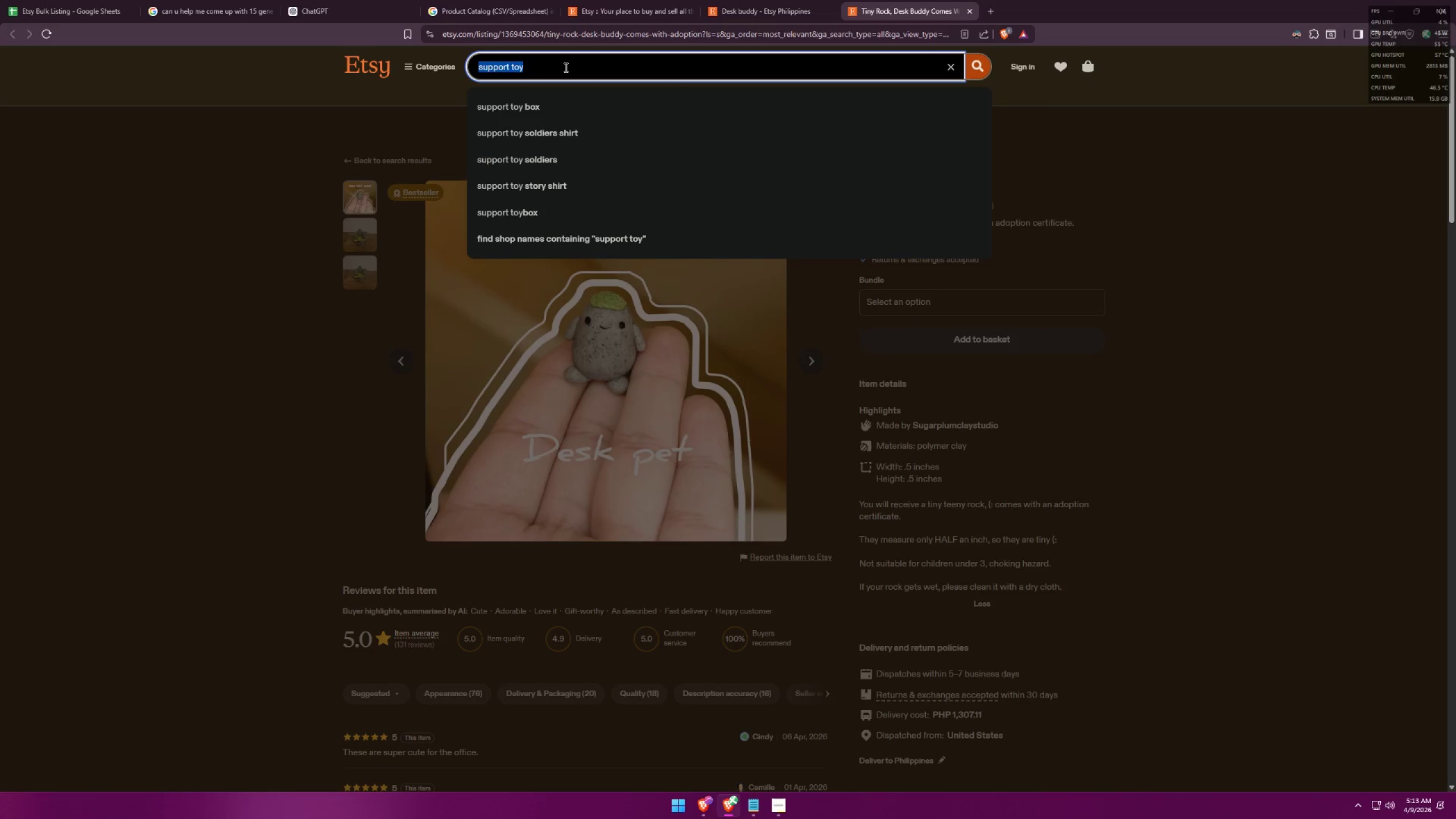 
key(Backspace)
type(anxiety toy)
 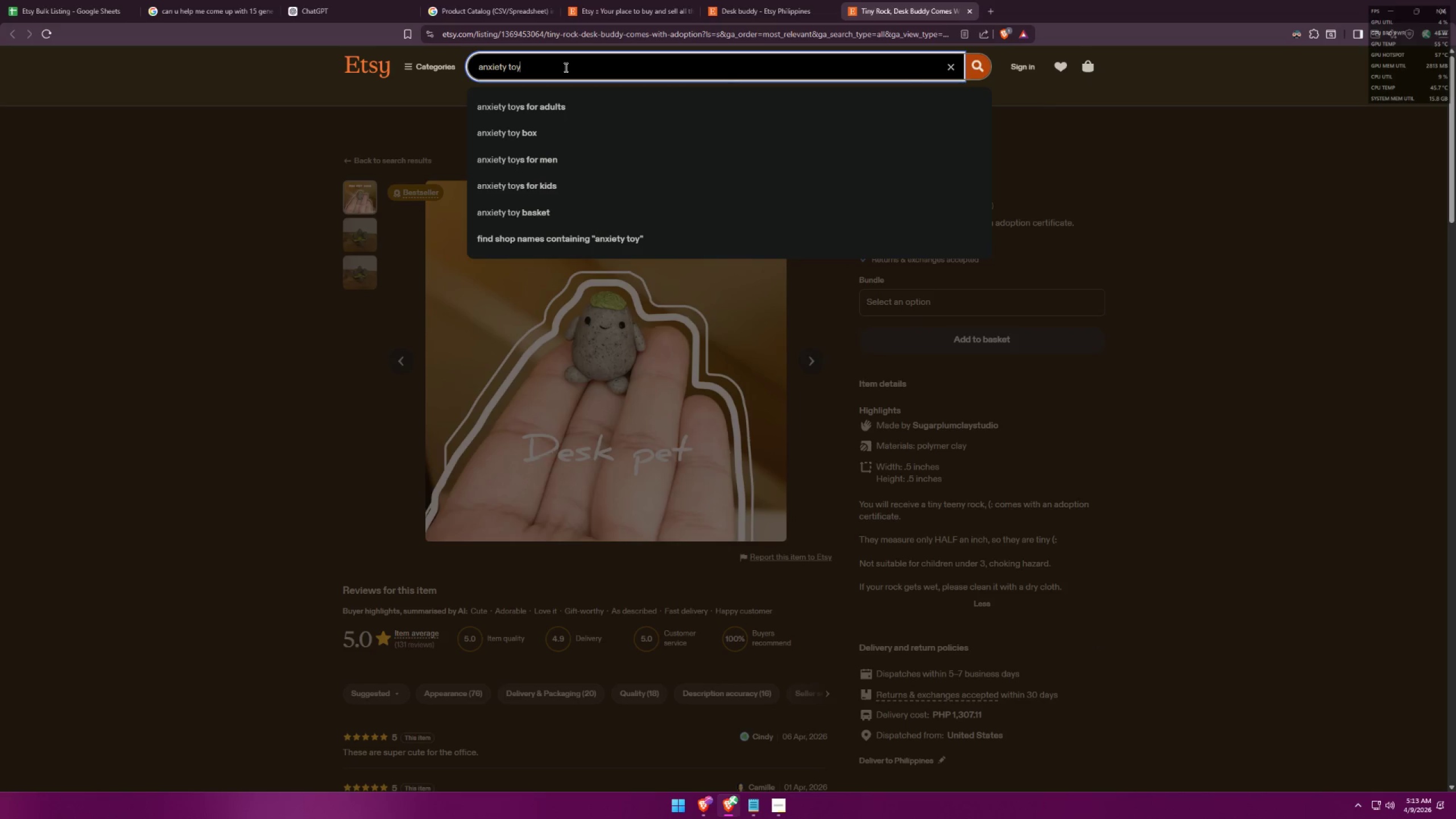 
key(Alt+AltLeft)
 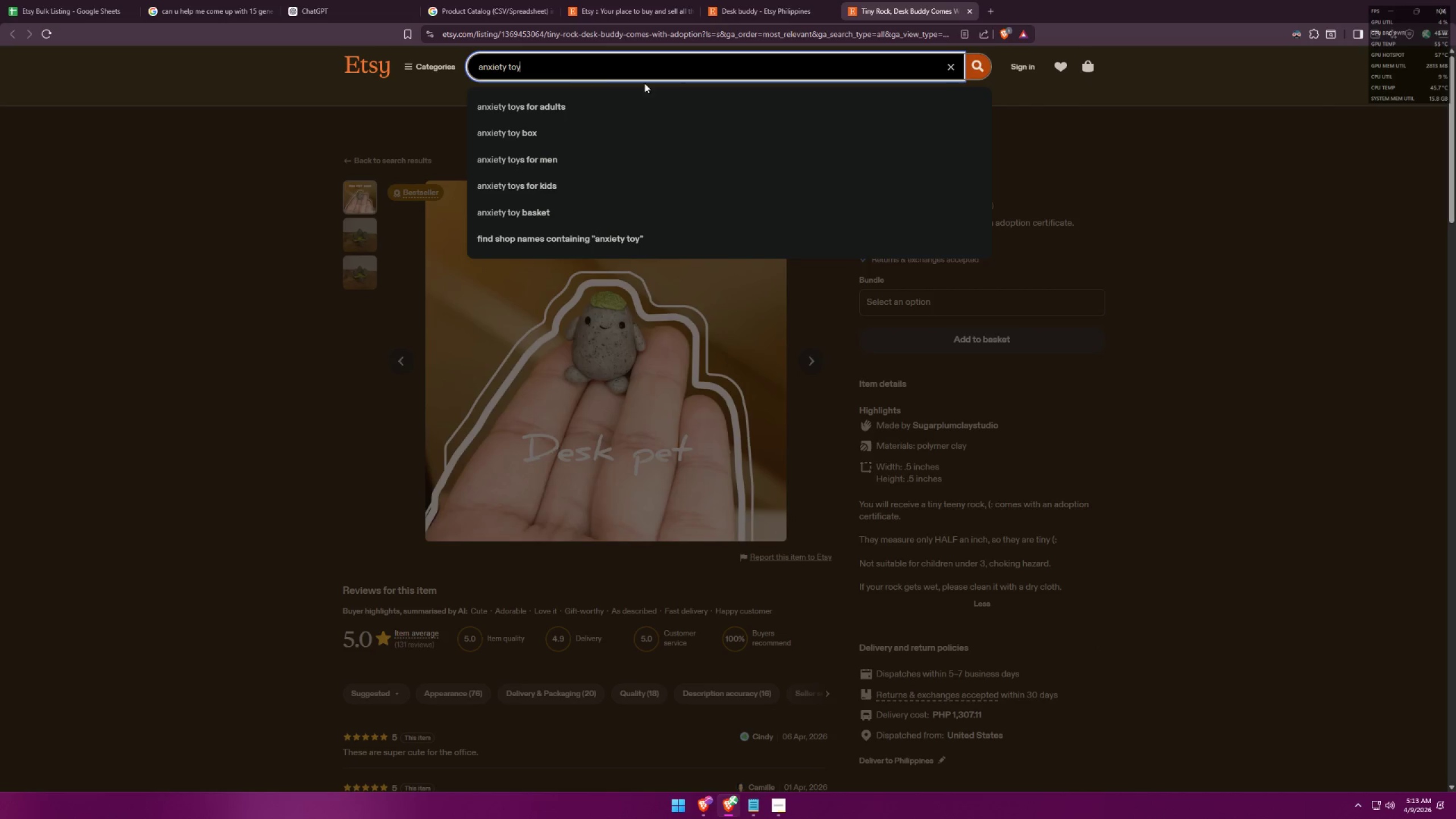 
key(Alt+Tab)
 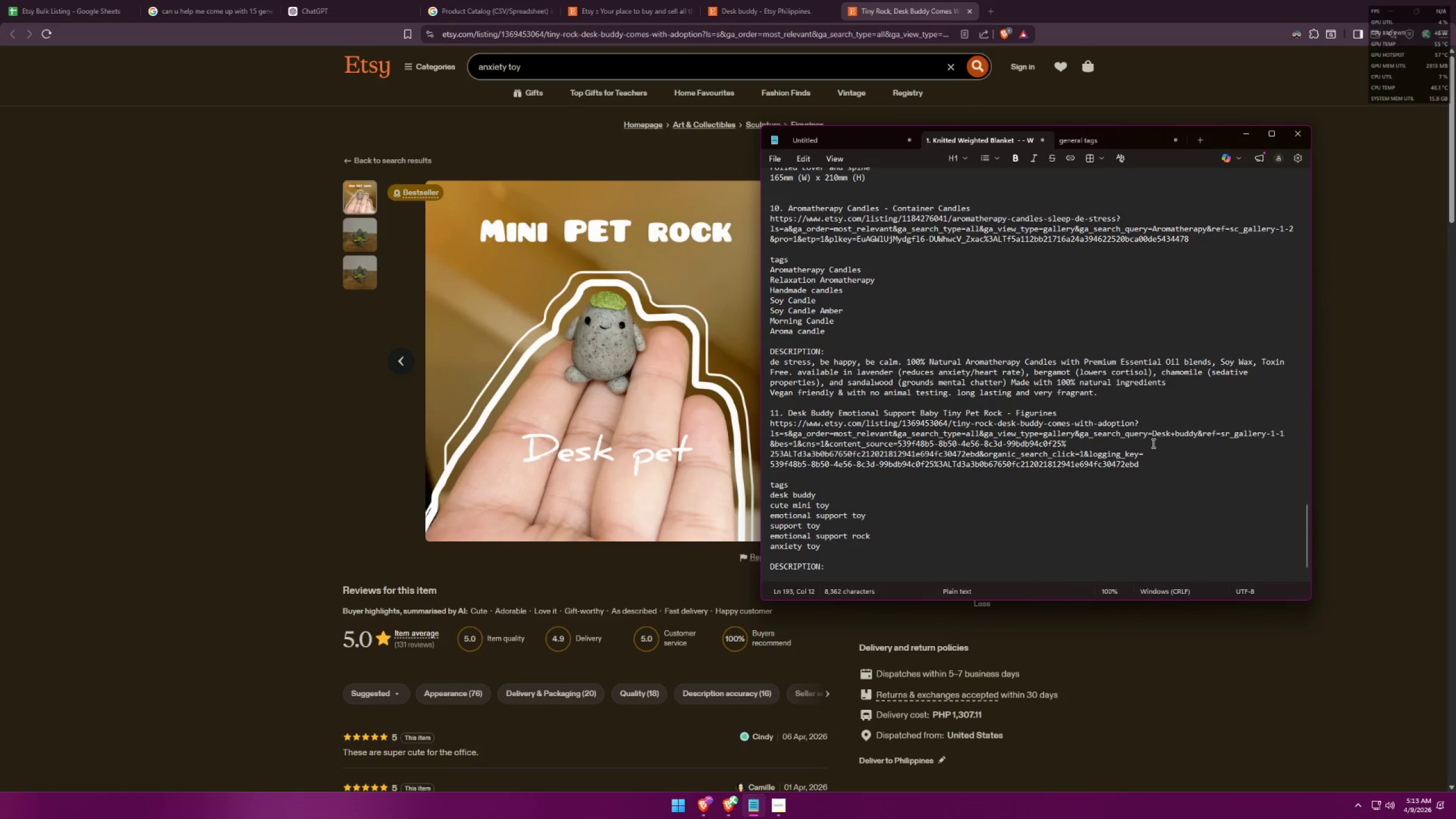 
left_click([1425, 559])
 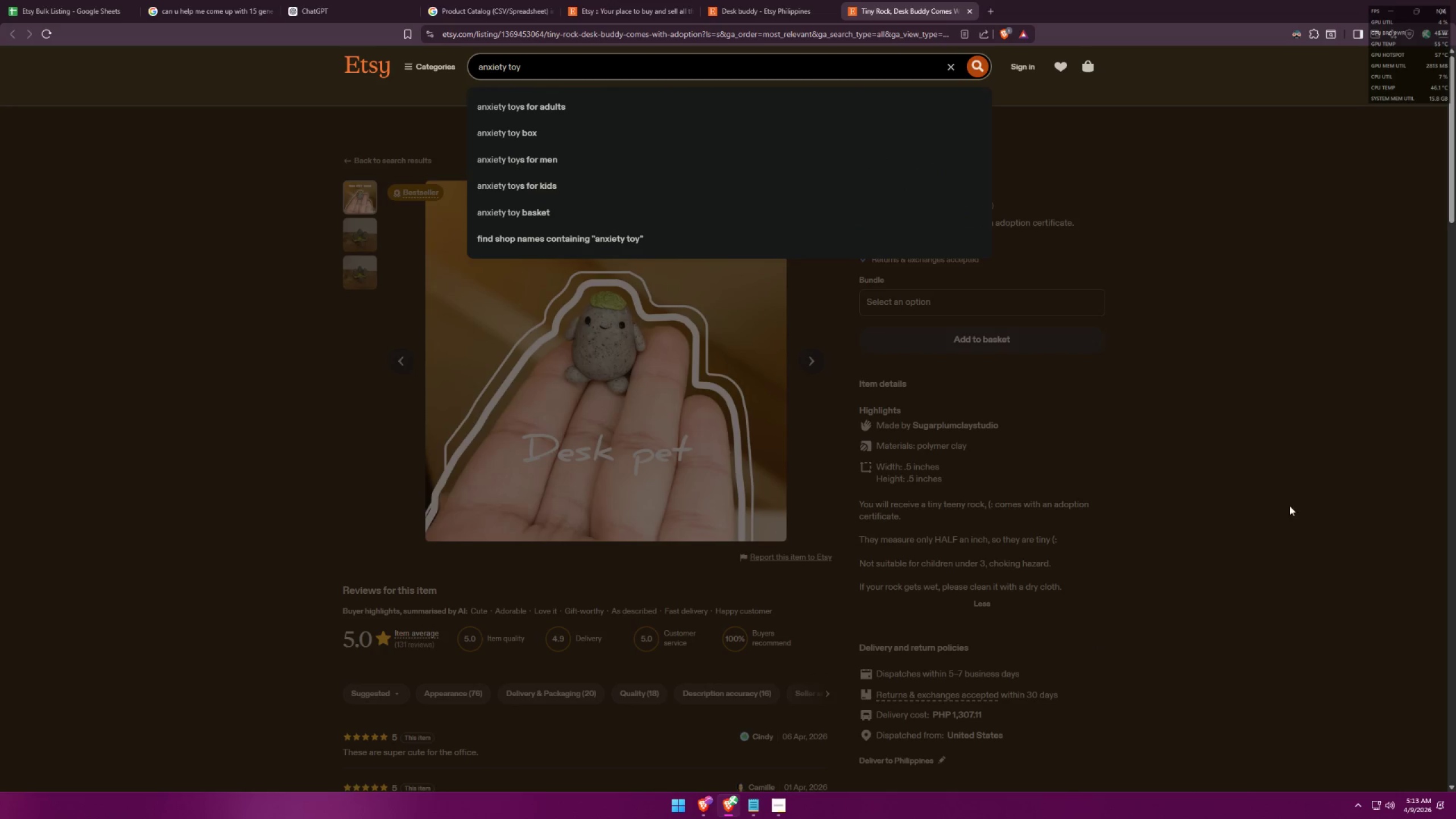 
left_click([1263, 493])
 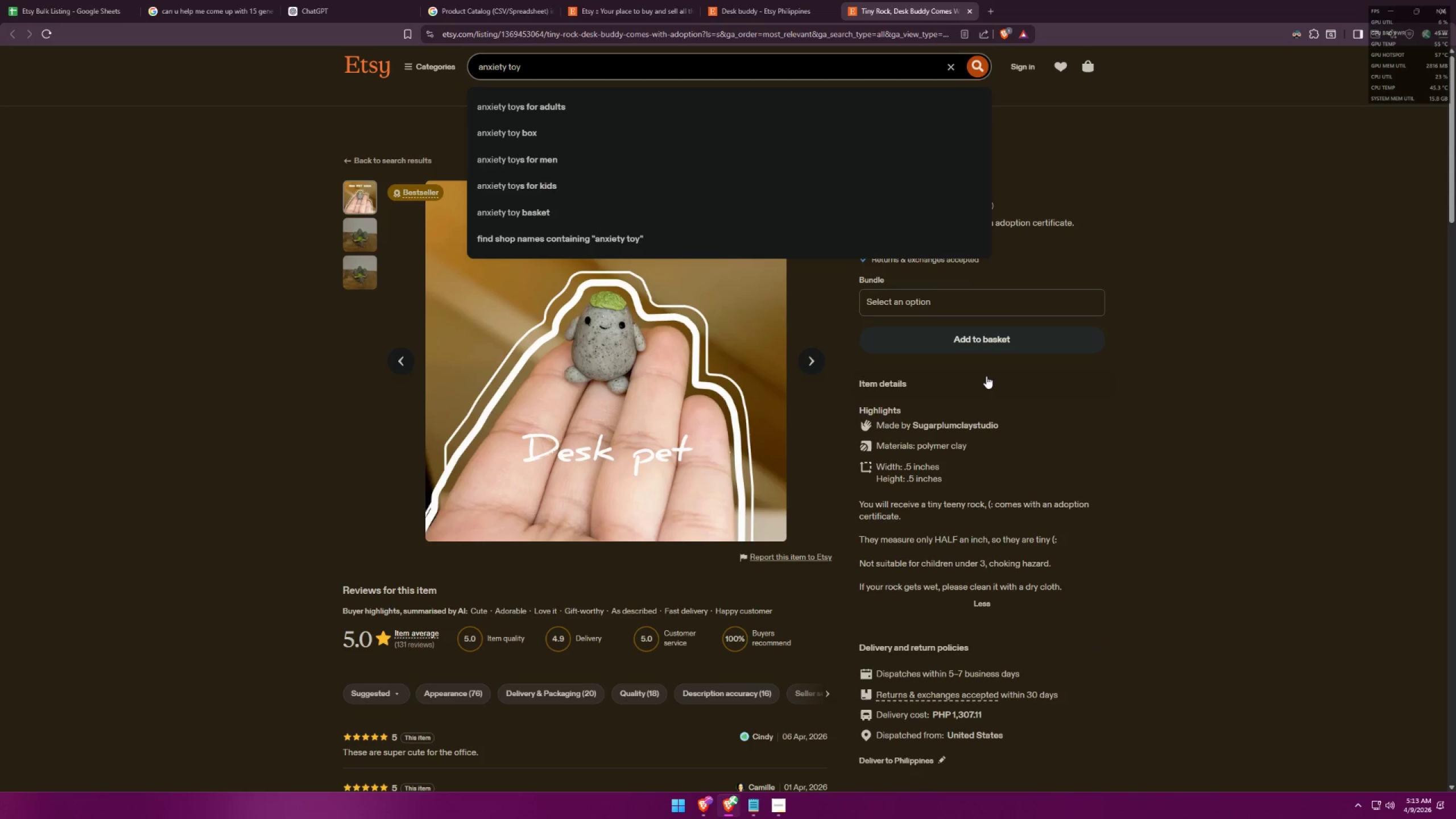 
key(Alt+AltLeft)
 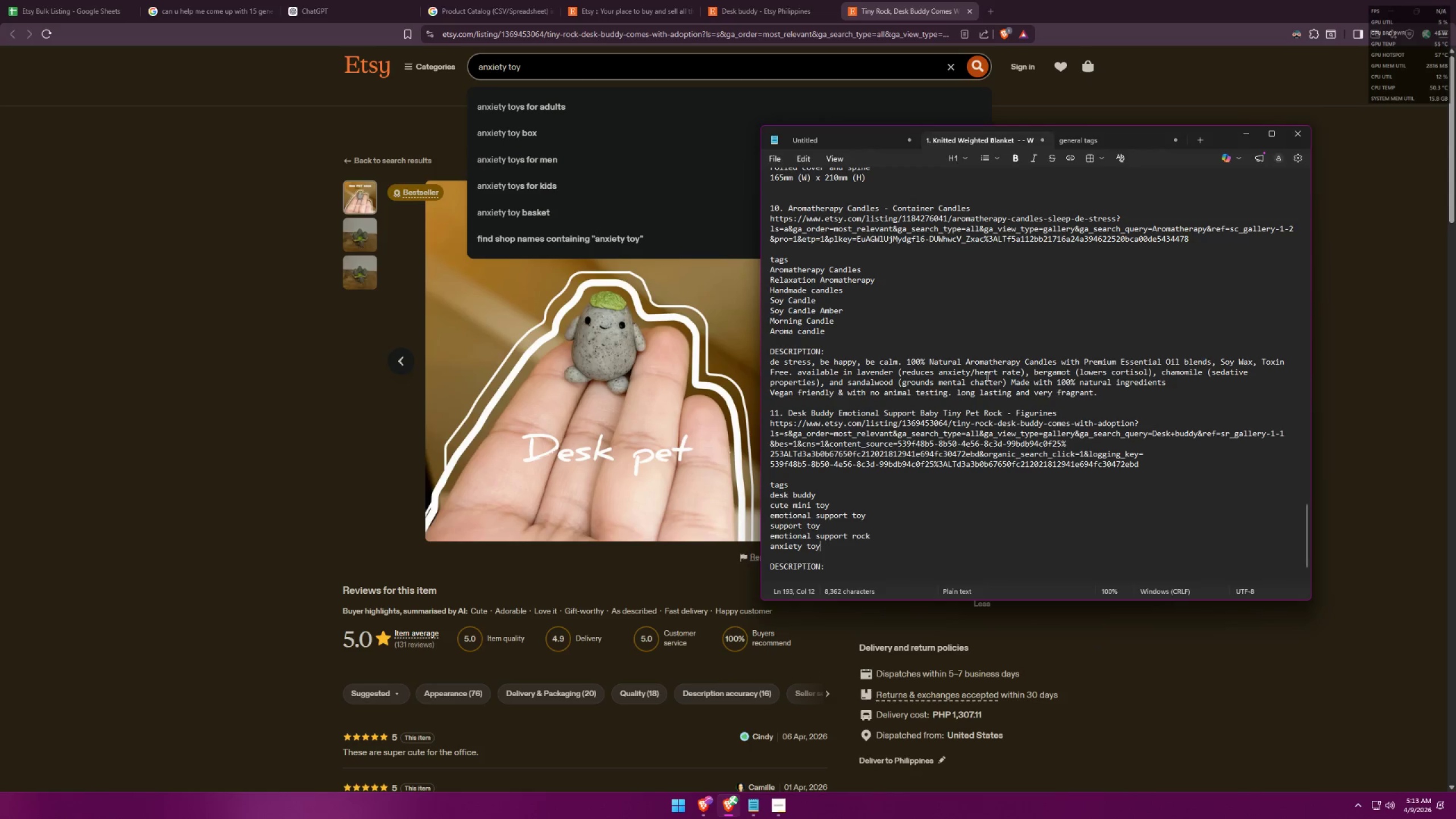 
key(Alt+Tab)
 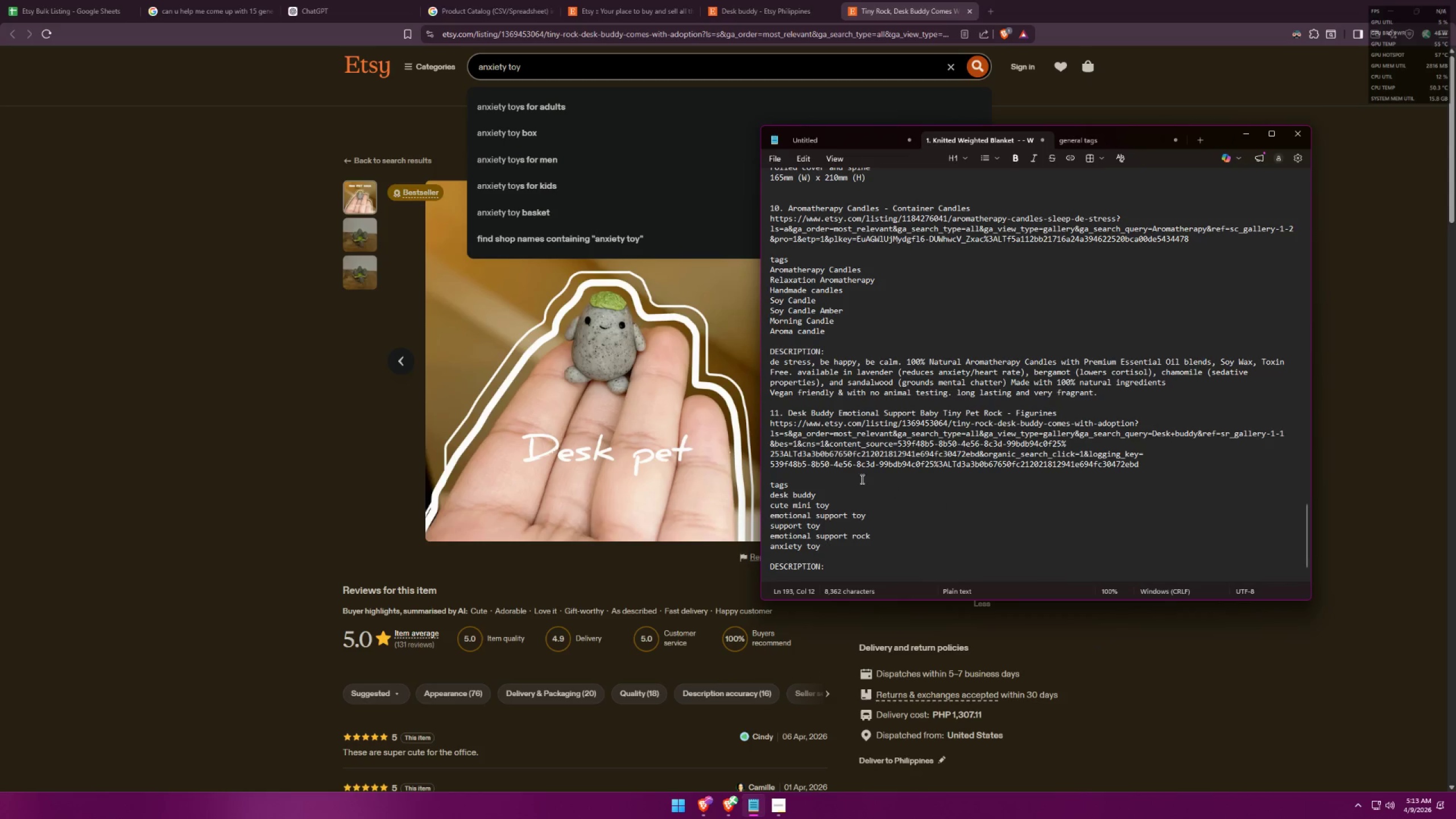 
left_click([856, 493])
 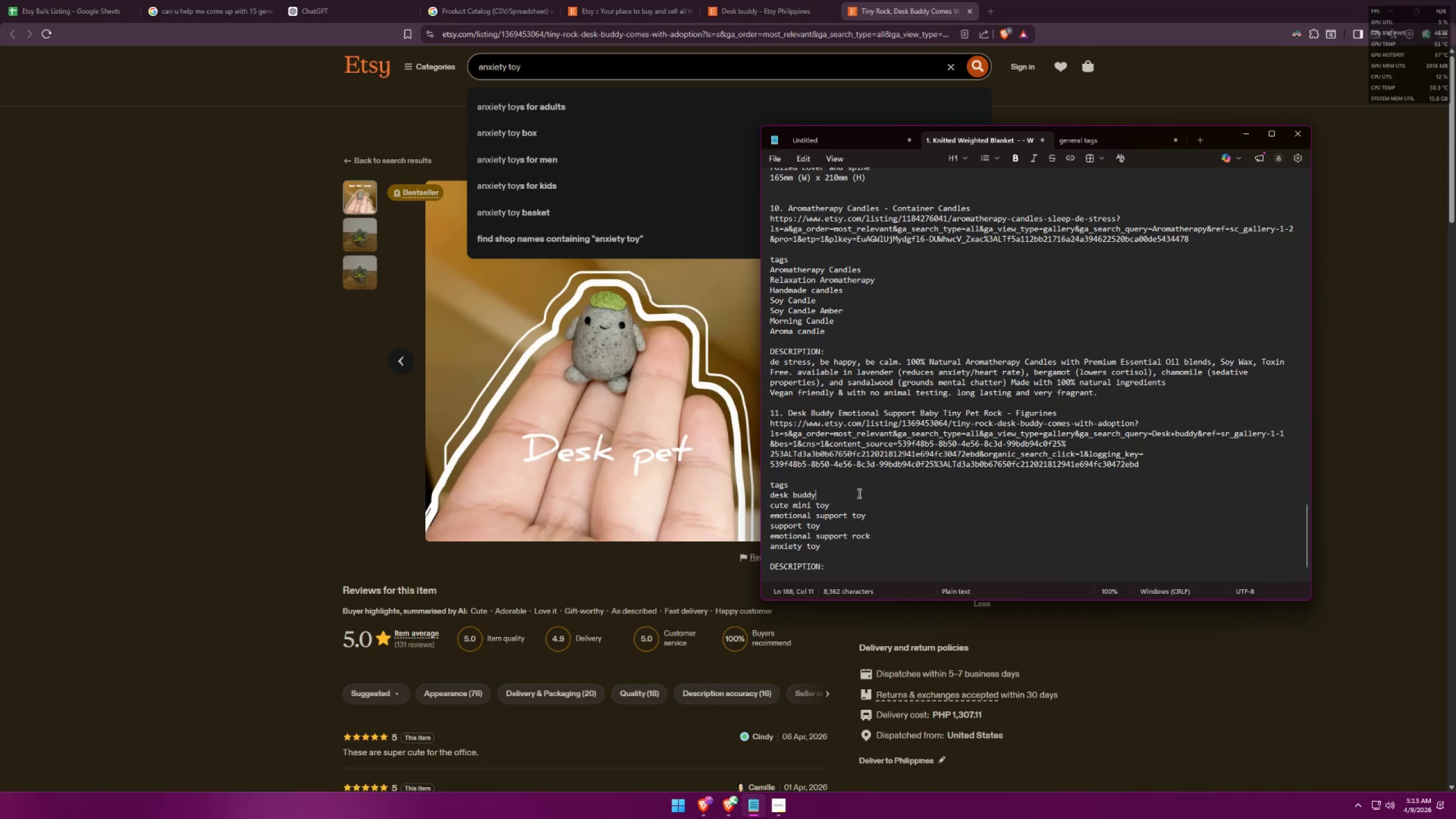 
key(Shift+Enter)
 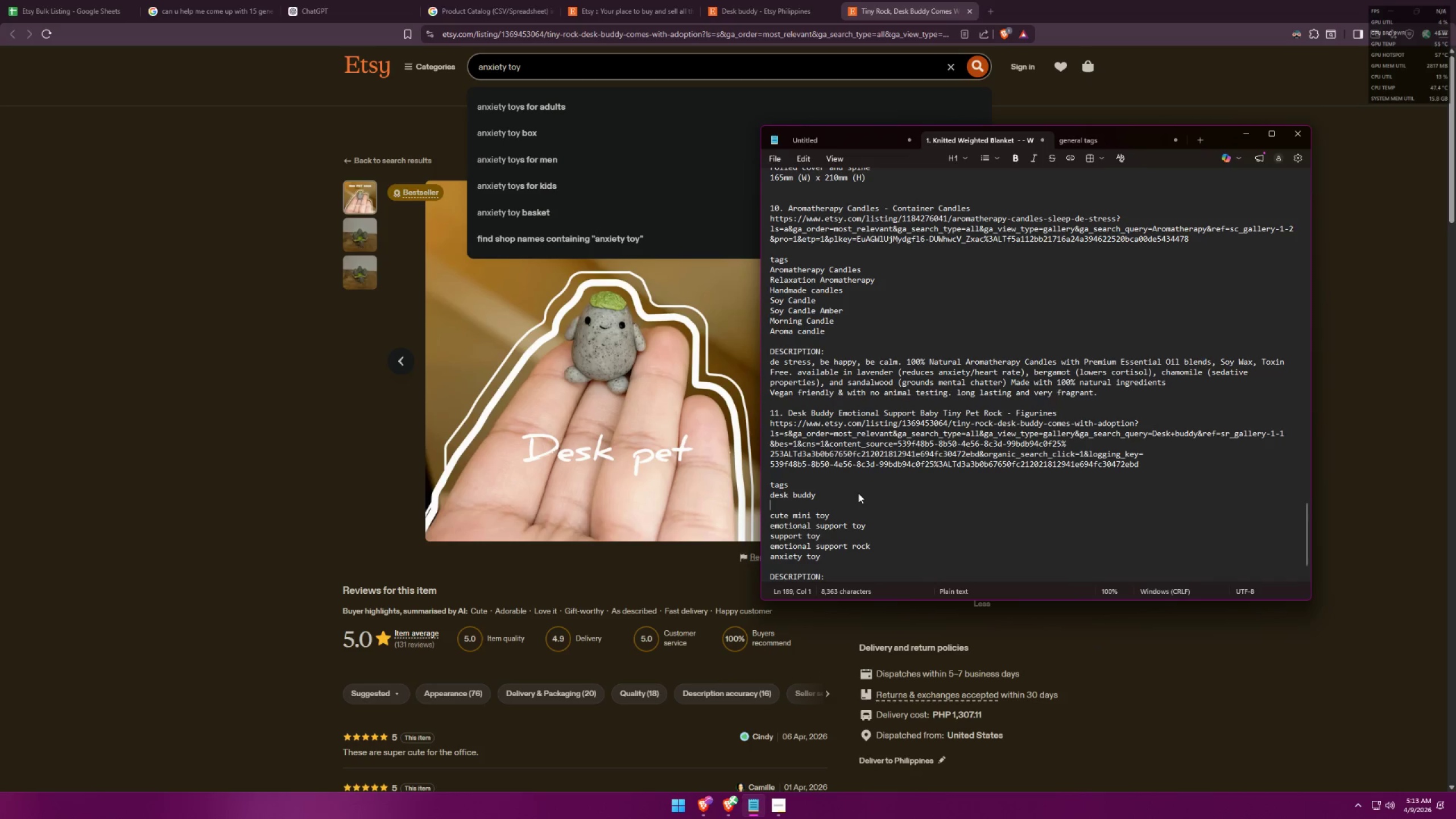 
type(desk pet)
 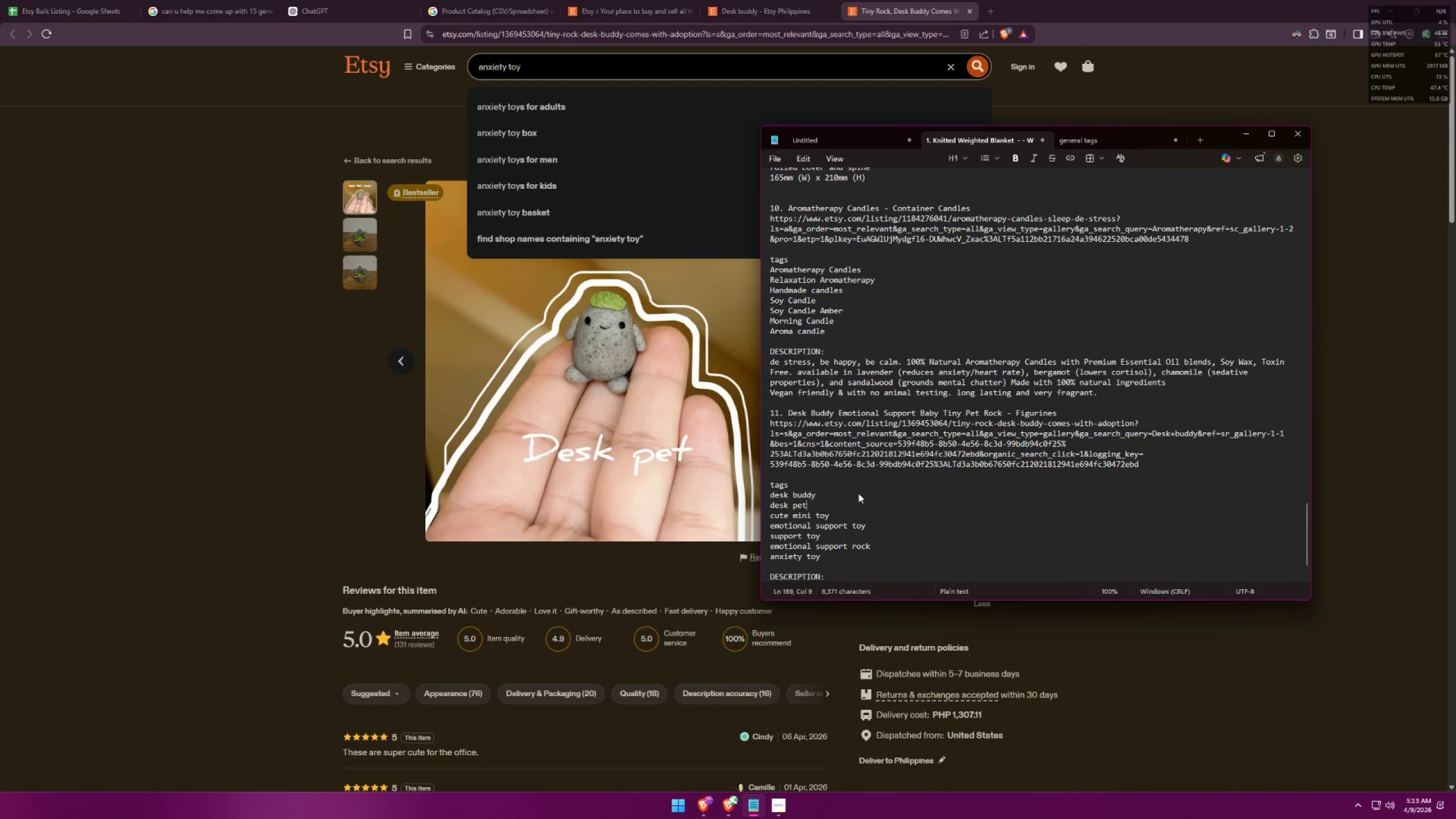 
key(Alt+AltLeft)
 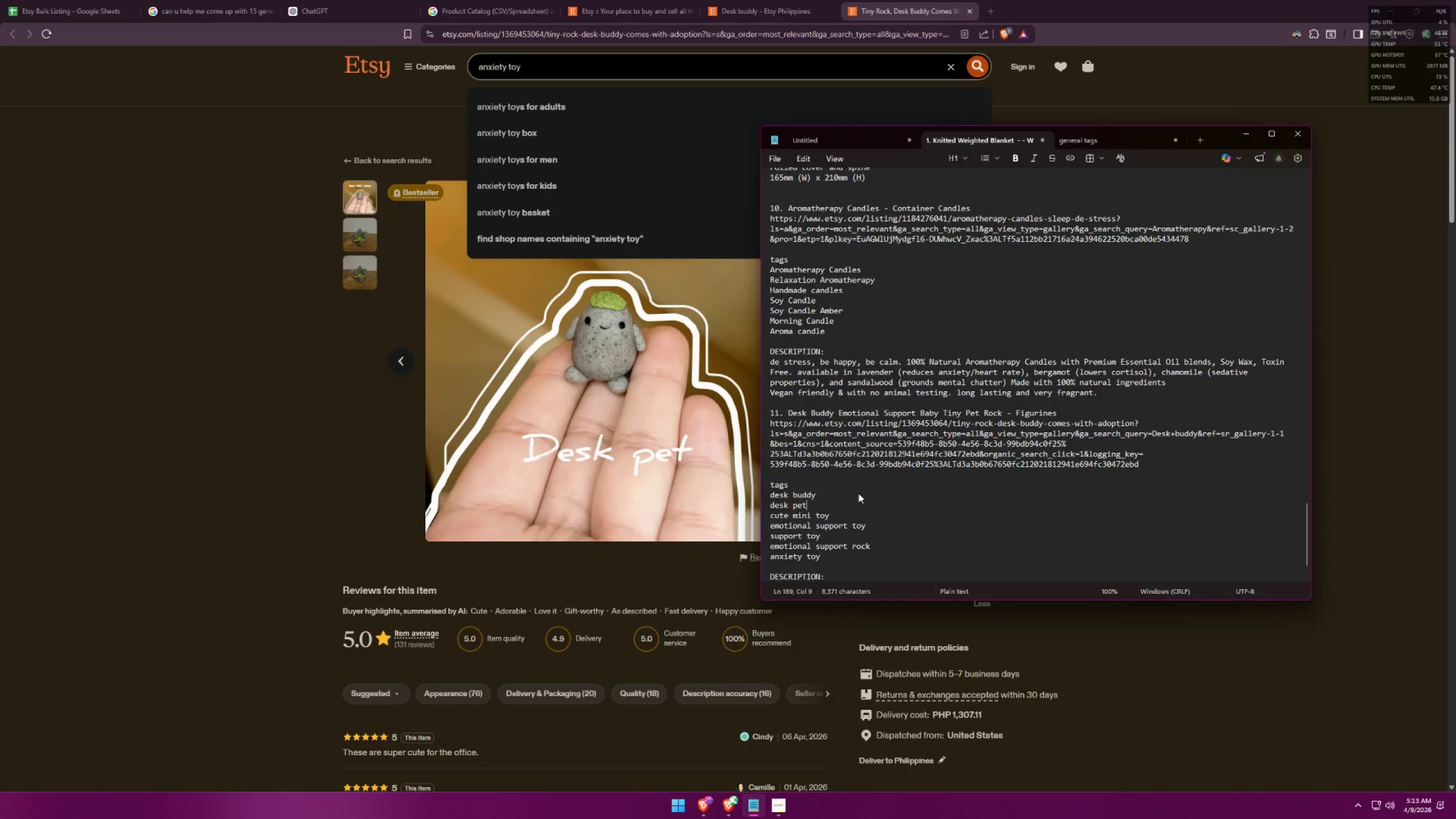 
key(Alt+Tab)
 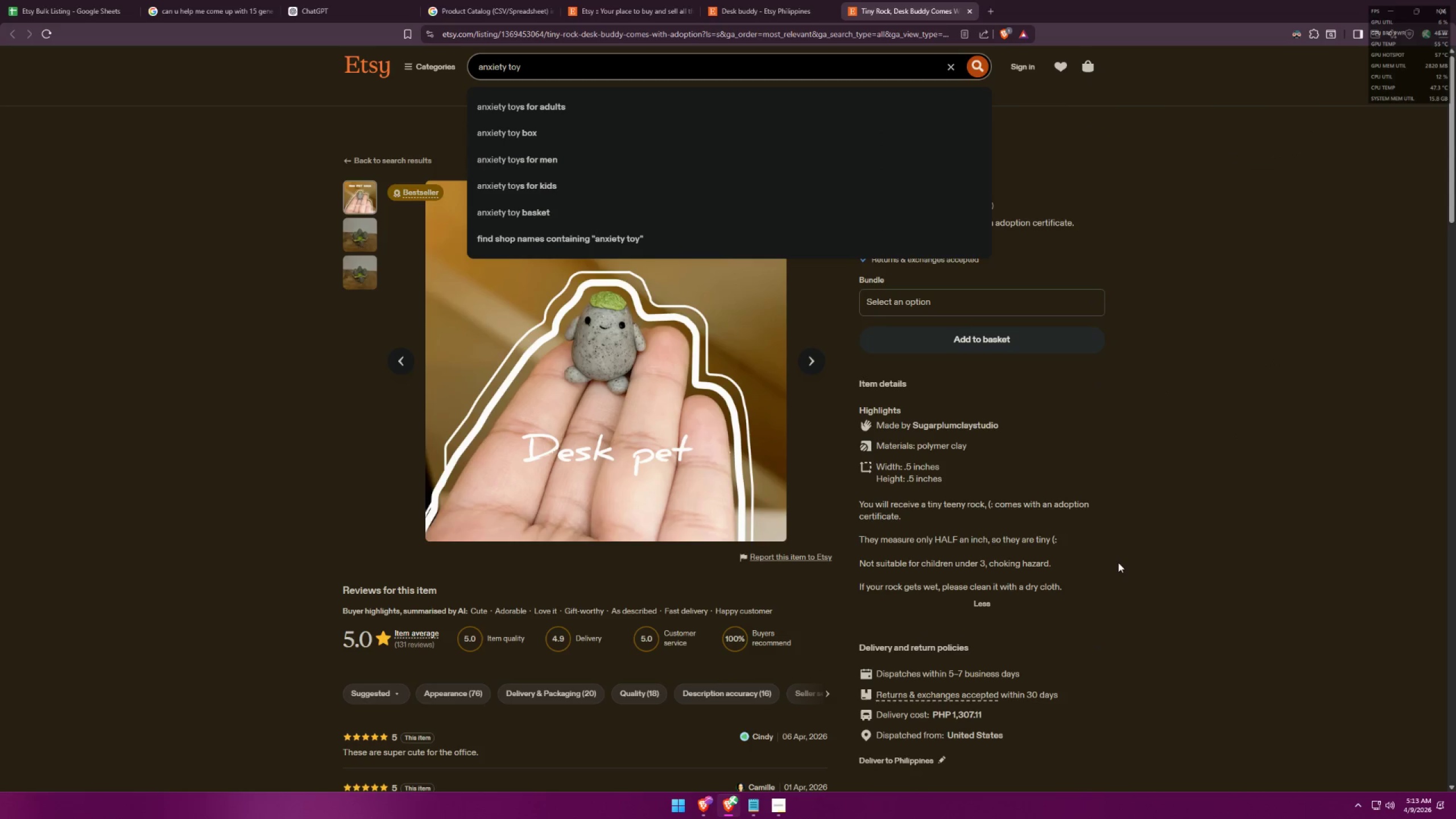 
key(Alt+AltLeft)
 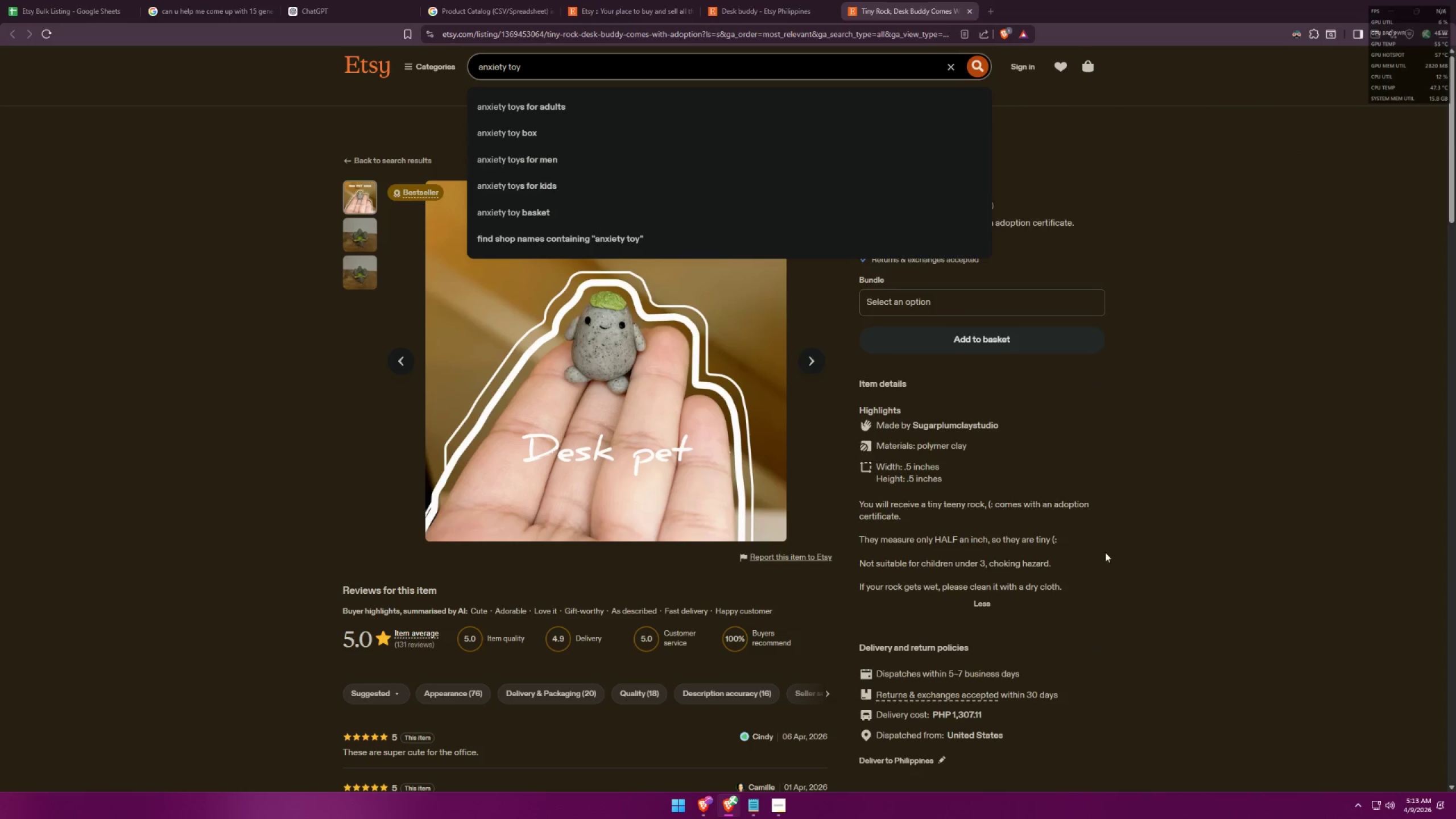 
key(Tab)
 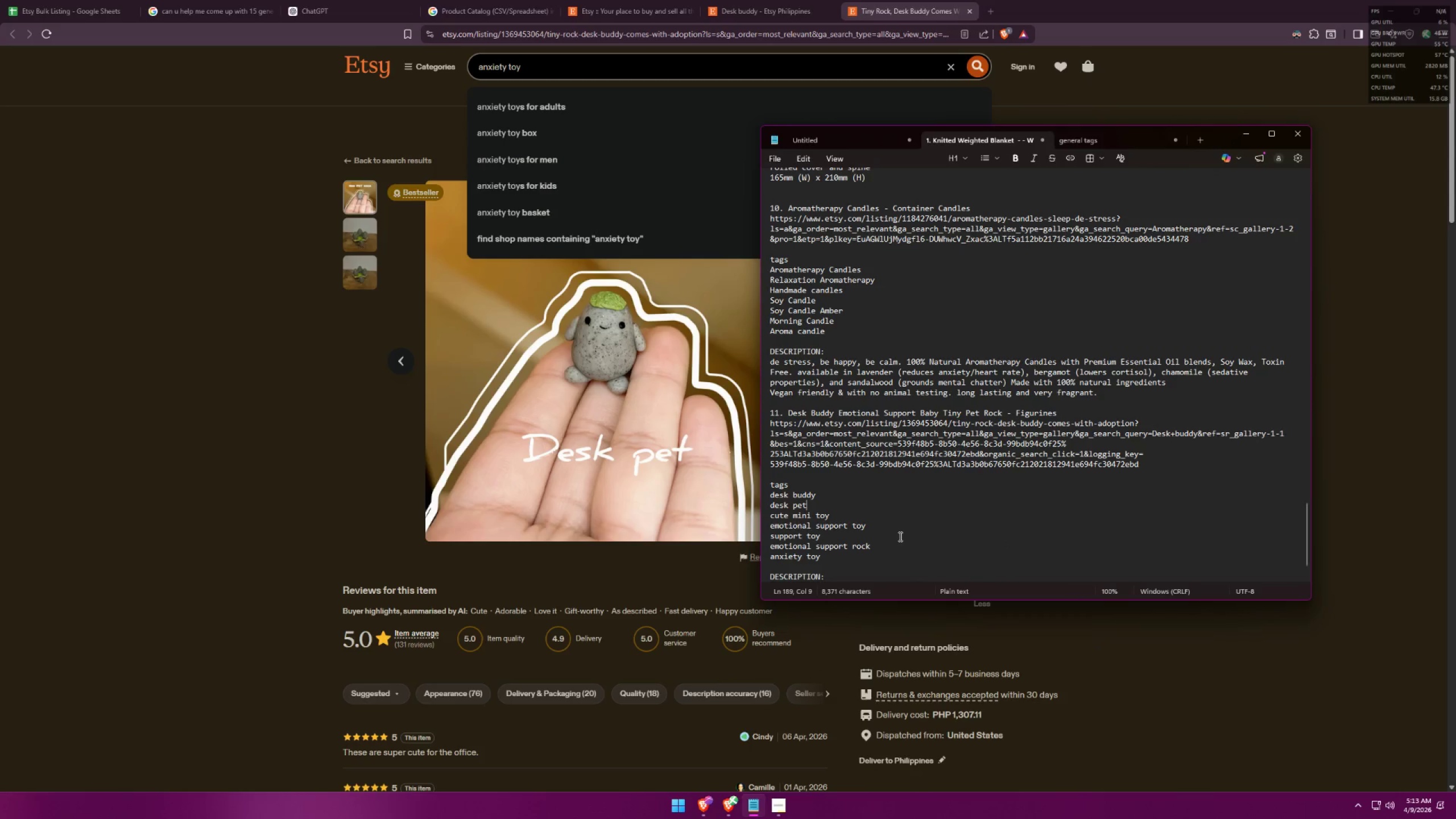 
scroll: coordinate [893, 528], scroll_direction: down, amount: 3.0
 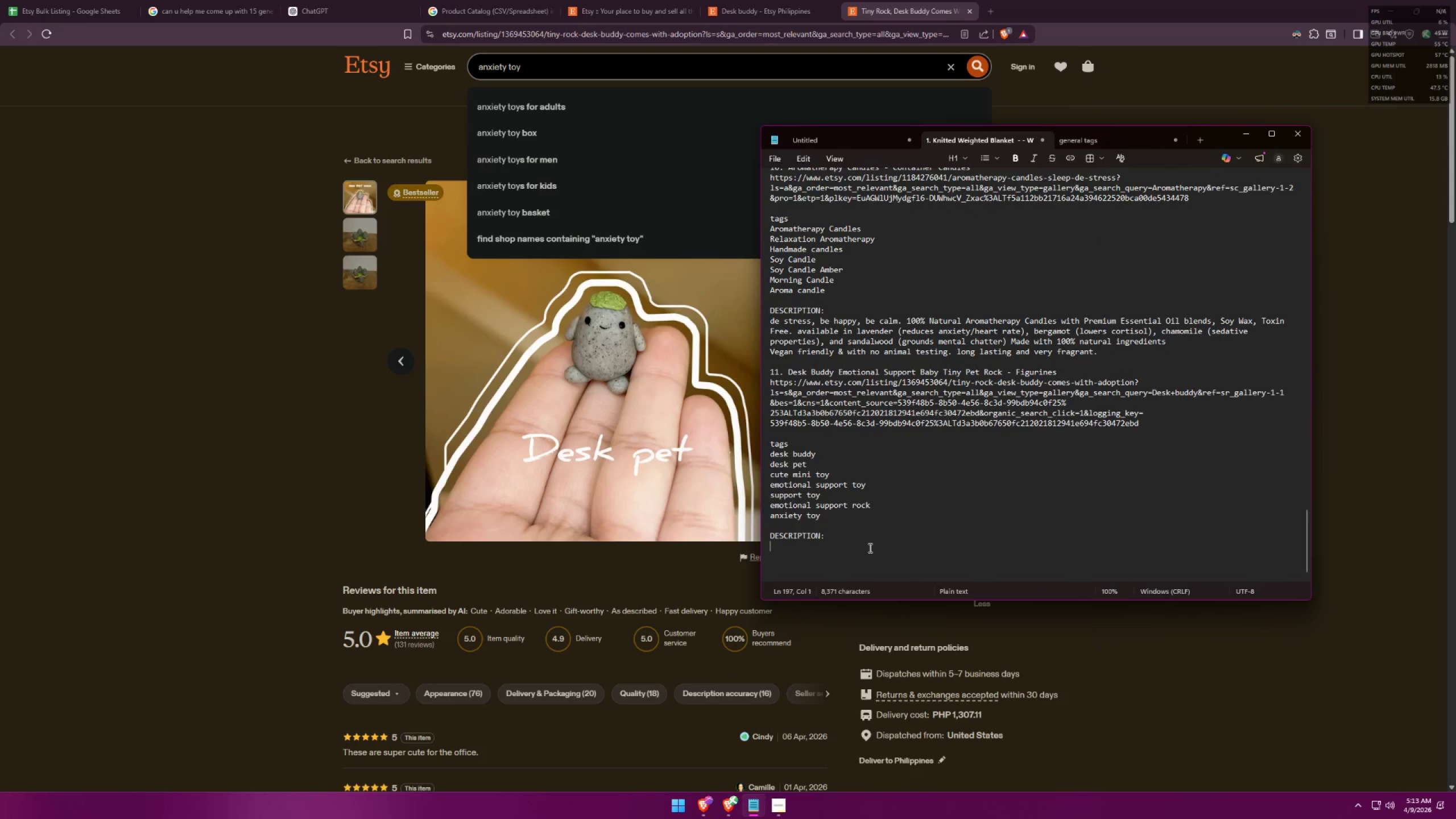 
key(Alt+AltLeft)
 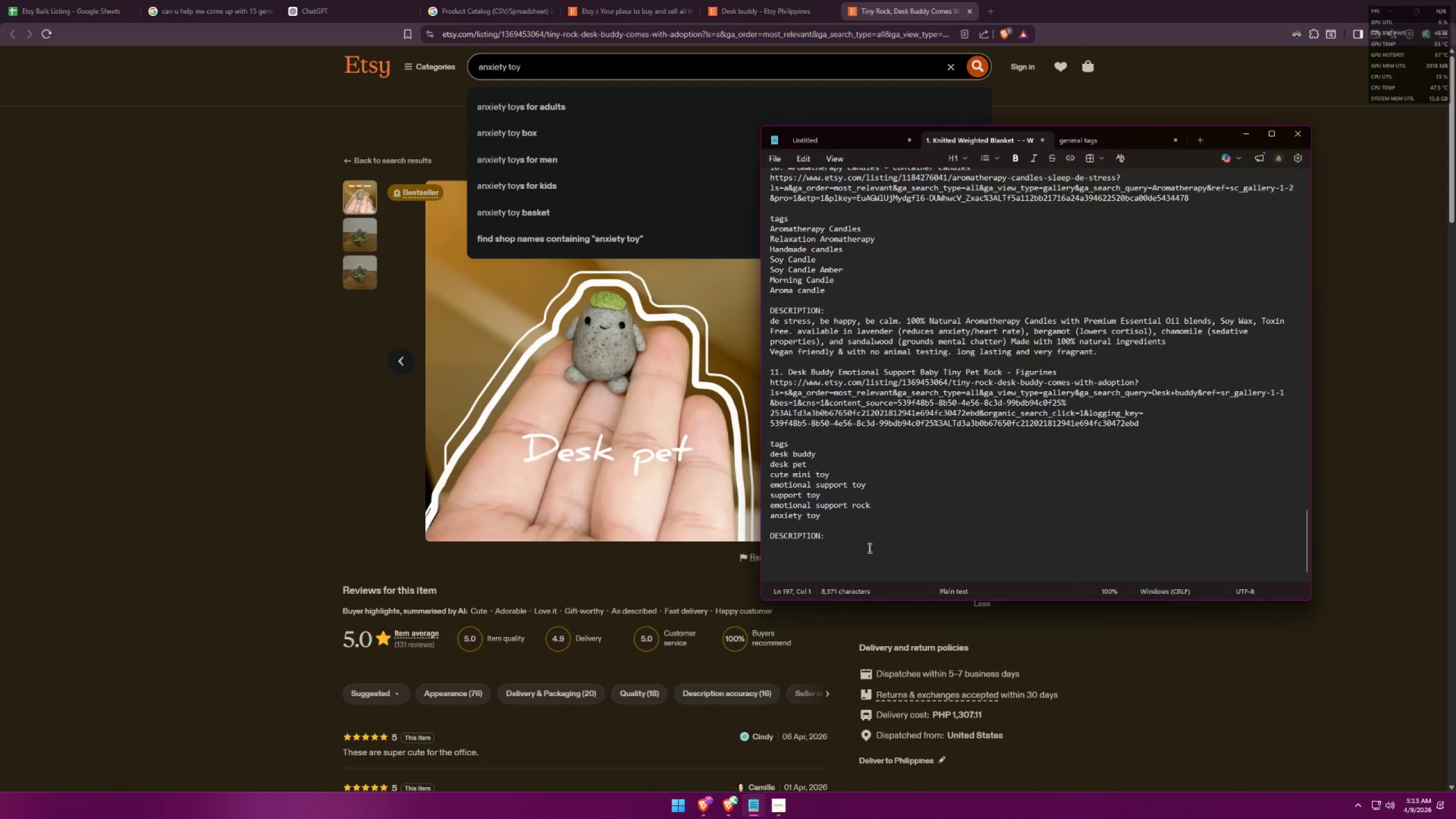 
key(Alt+Tab)
 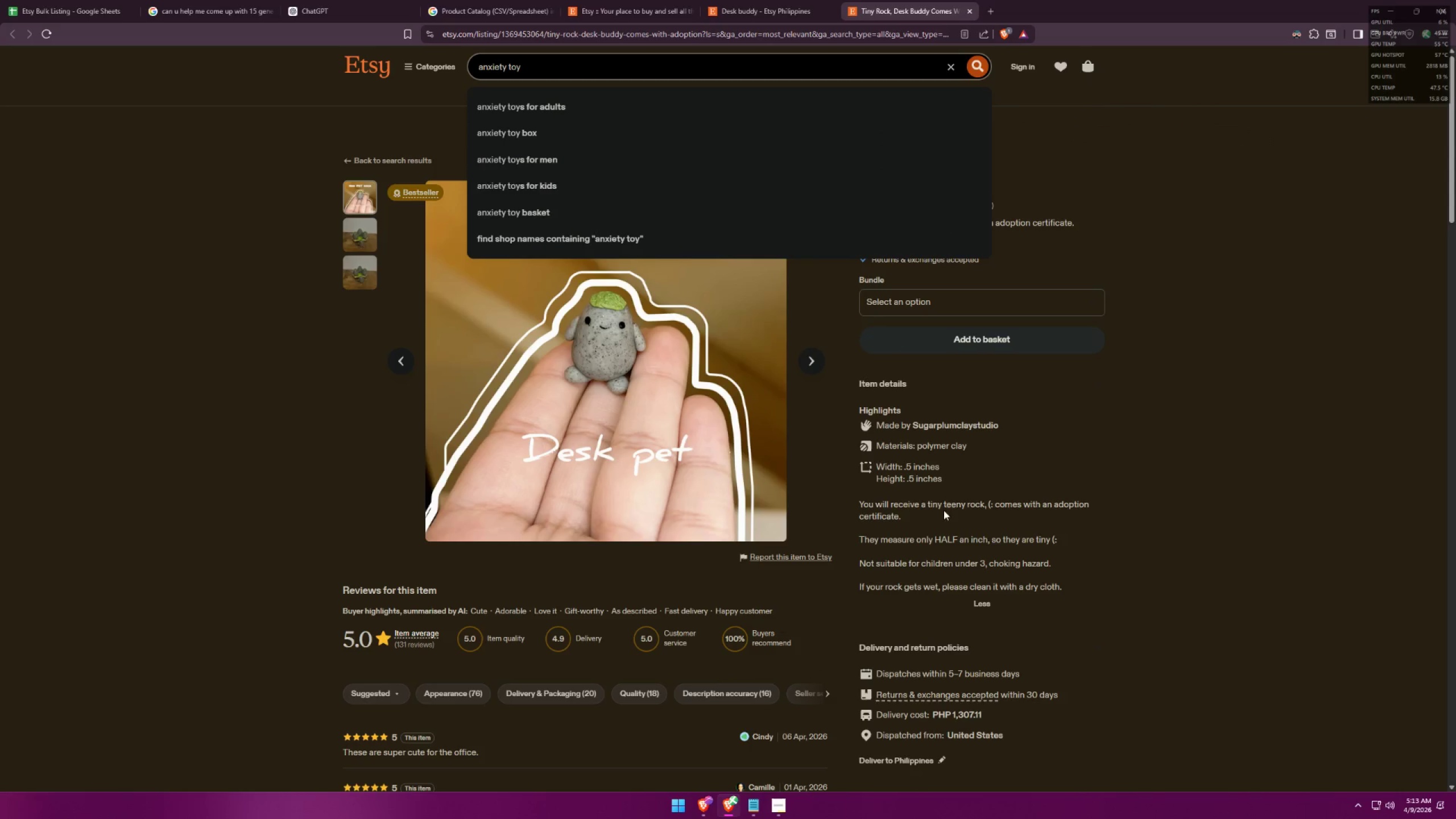 
left_click([1157, 424])
 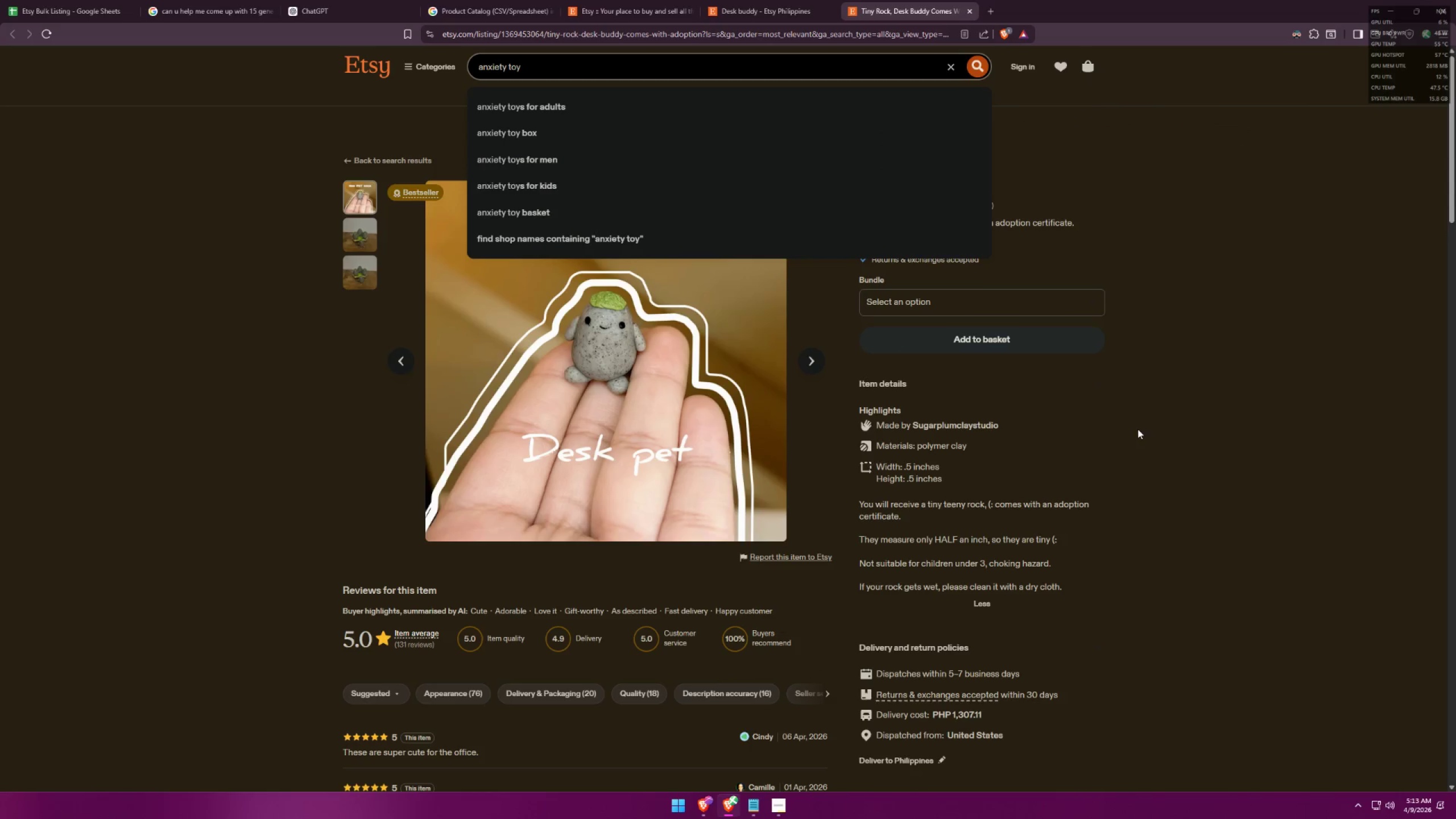 
key(Alt+AltLeft)
 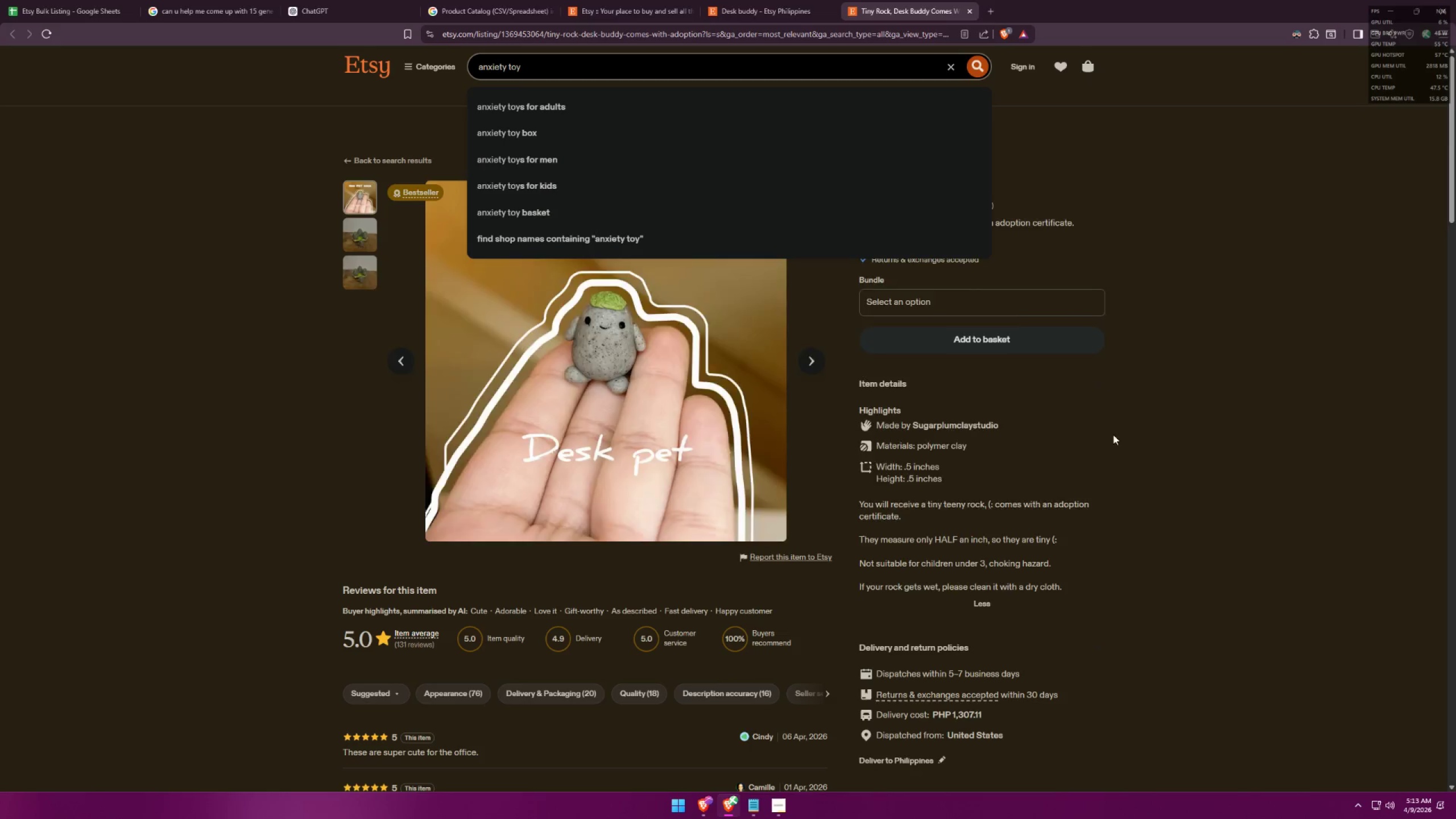 
key(Alt+Tab)
 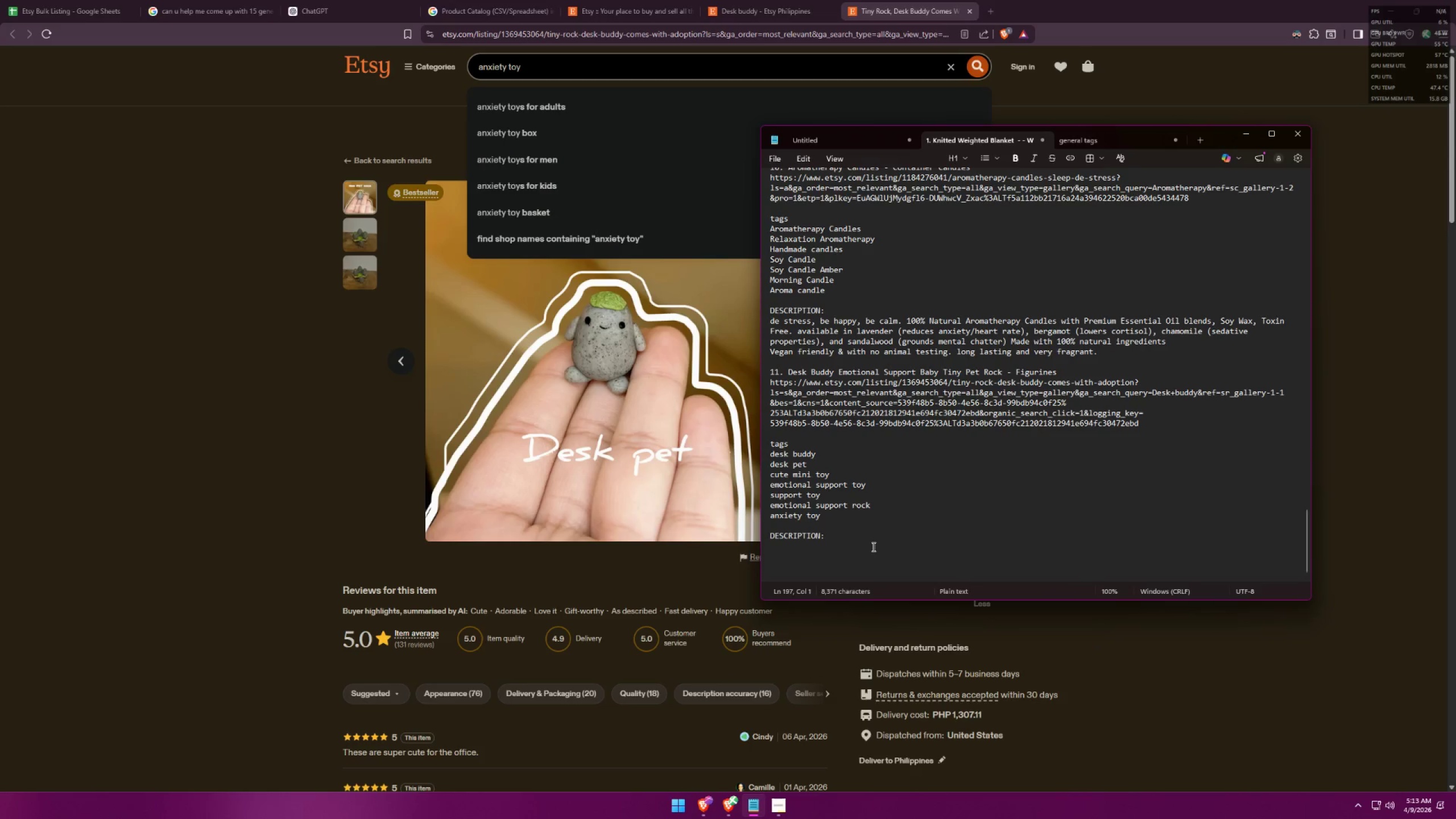 
type(IF youre feeling lonely u know y)
key(Backspace)
type(u cn)
key(Backspace)
type(an count on your oe)
key(Backspace)
key(Backspace)
type(pet rock! )
 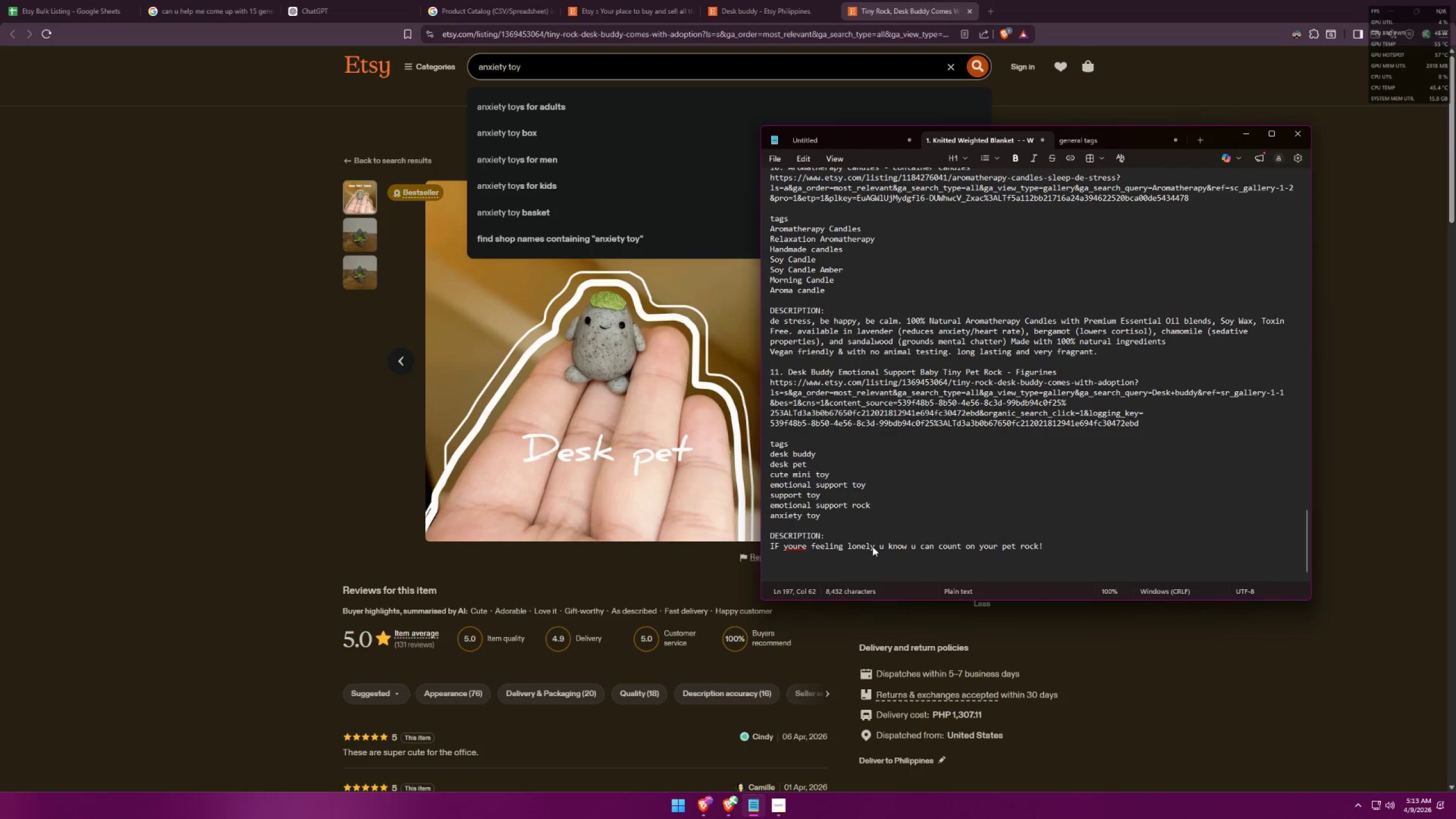 
key(Alt+AltLeft)
 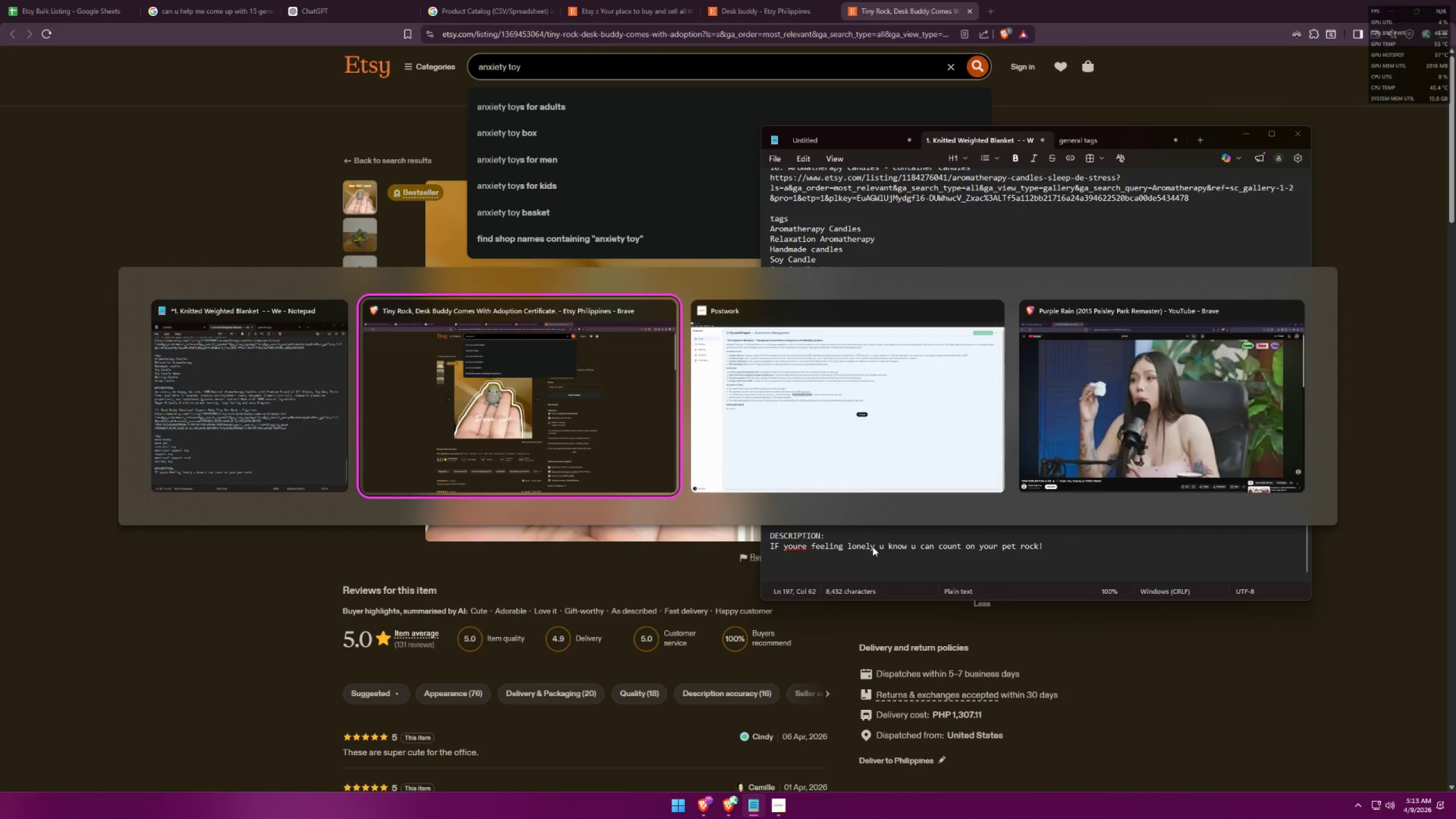 
key(Alt+Tab)
 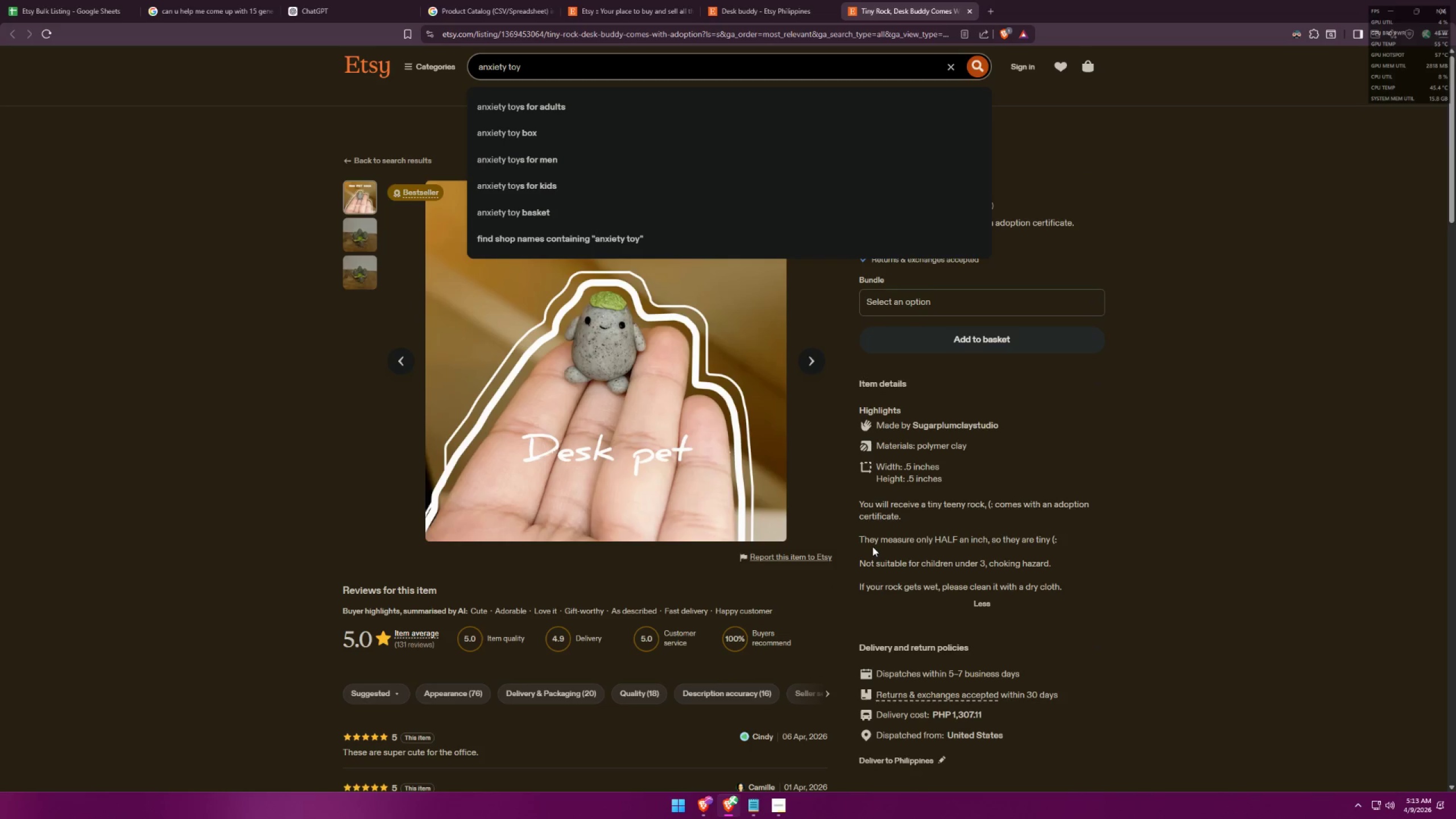 
key(Alt+AltLeft)
 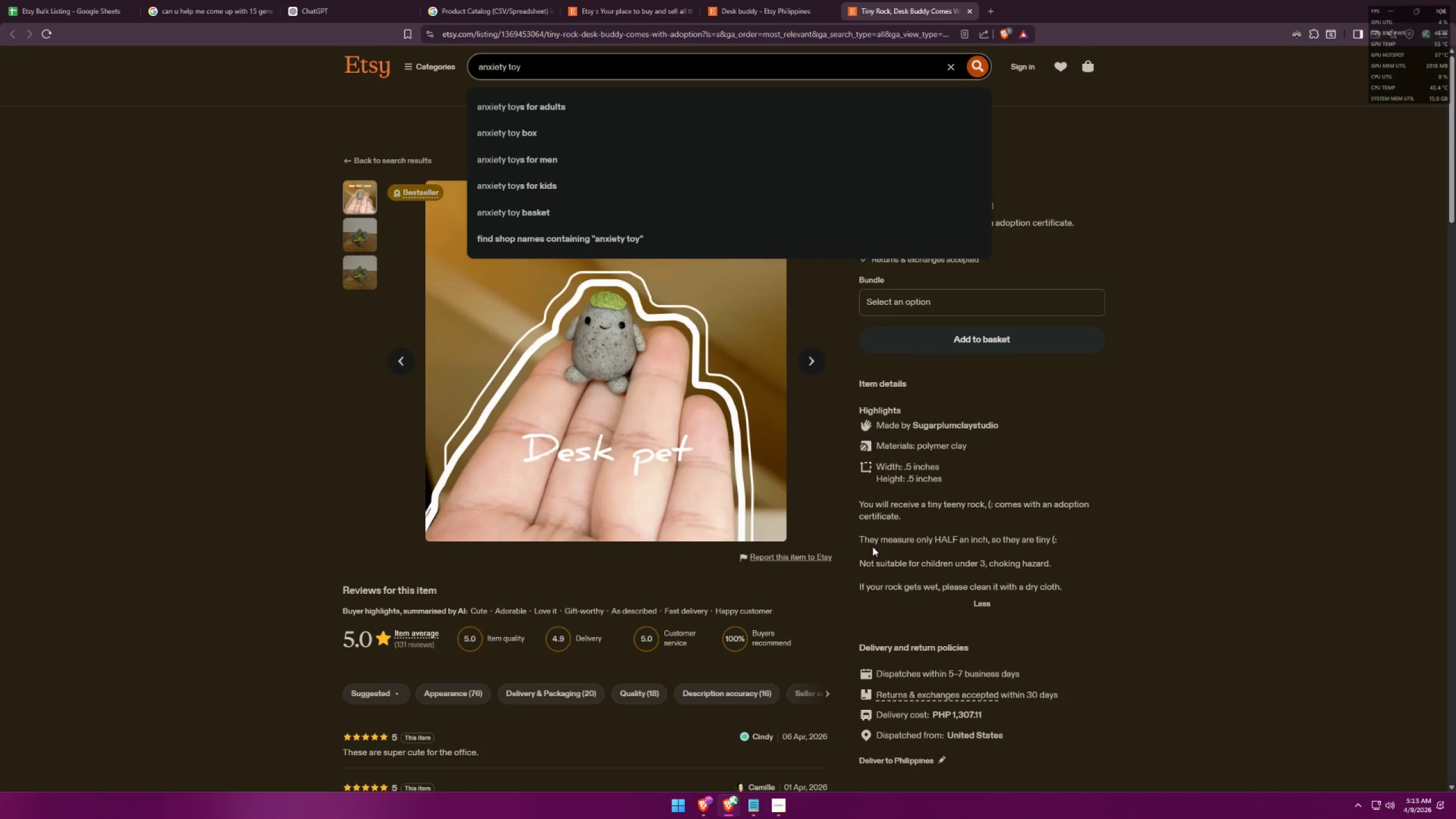 
key(Tab)
type(while studying, working and )
key(Backspace)
key(Backspace)
key(Backspace)
key(Backspace)
key(Backspace)
type(, on class or session. he )
key(Backspace)
key(Backspace)
key(Backspace)
type(always know he got your back)
 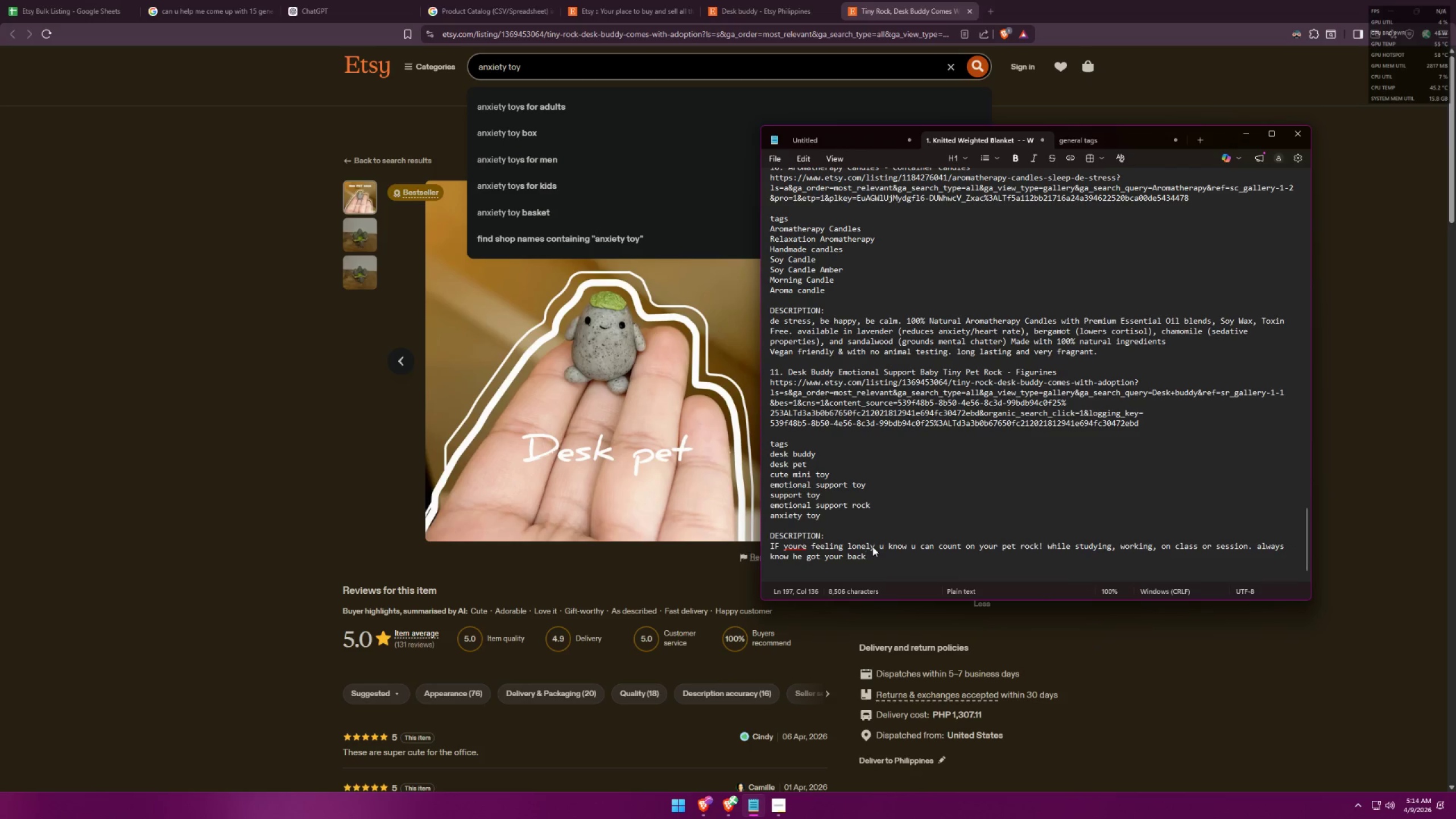 
type(. very tiny half an inch, light )
key(Backspace)
key(Backspace)
key(Backspace)
key(Backspace)
key(Backspace)
key(Backspace)
type(very light weight. can be )
key(Backspace)
key(Backspace)
key(Backspace)
key(Backspace)
key(Backspace)
key(Backspace)
key(Backspace)
type(definitely p)
key(Backspace)
type(fits inside your pocket)
 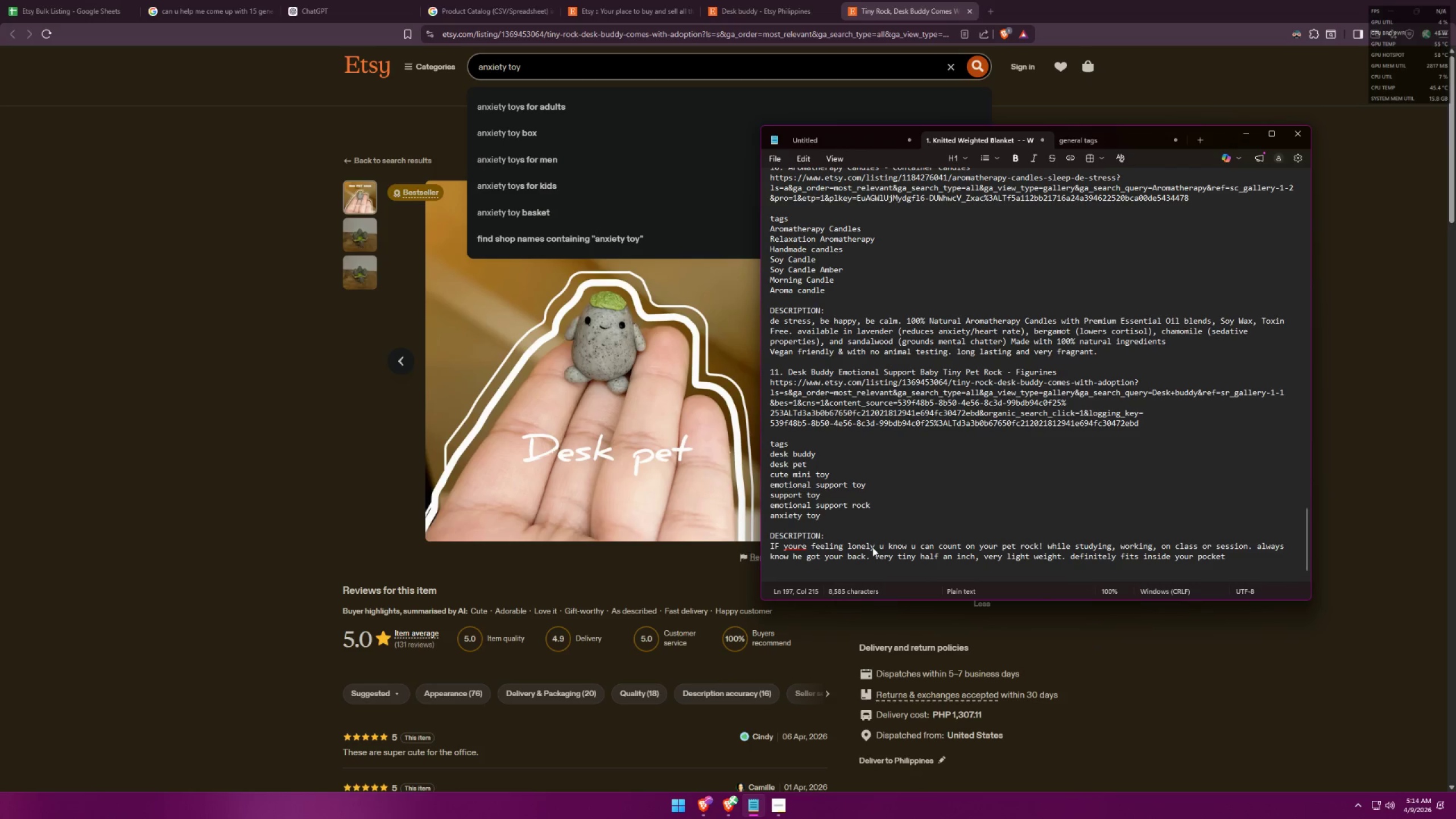 
type(. )
key(Backspace)
key(Backspace)
type( just dont lose it! )
key(Backspace)
key(Backspace)
key(Backspace)
key(Backspace)
key(Backspace)
key(Backspace)
key(Backspace)
key(Backspace)
key(Backspace)
type(loose)
key(Backspace)
key(Backspace)
key(Backspace)
key(Backspace)
key(Backspace)
type(lose)
key(Backspace)
key(Backspace)
key(Backspace)
key(Backspace)
 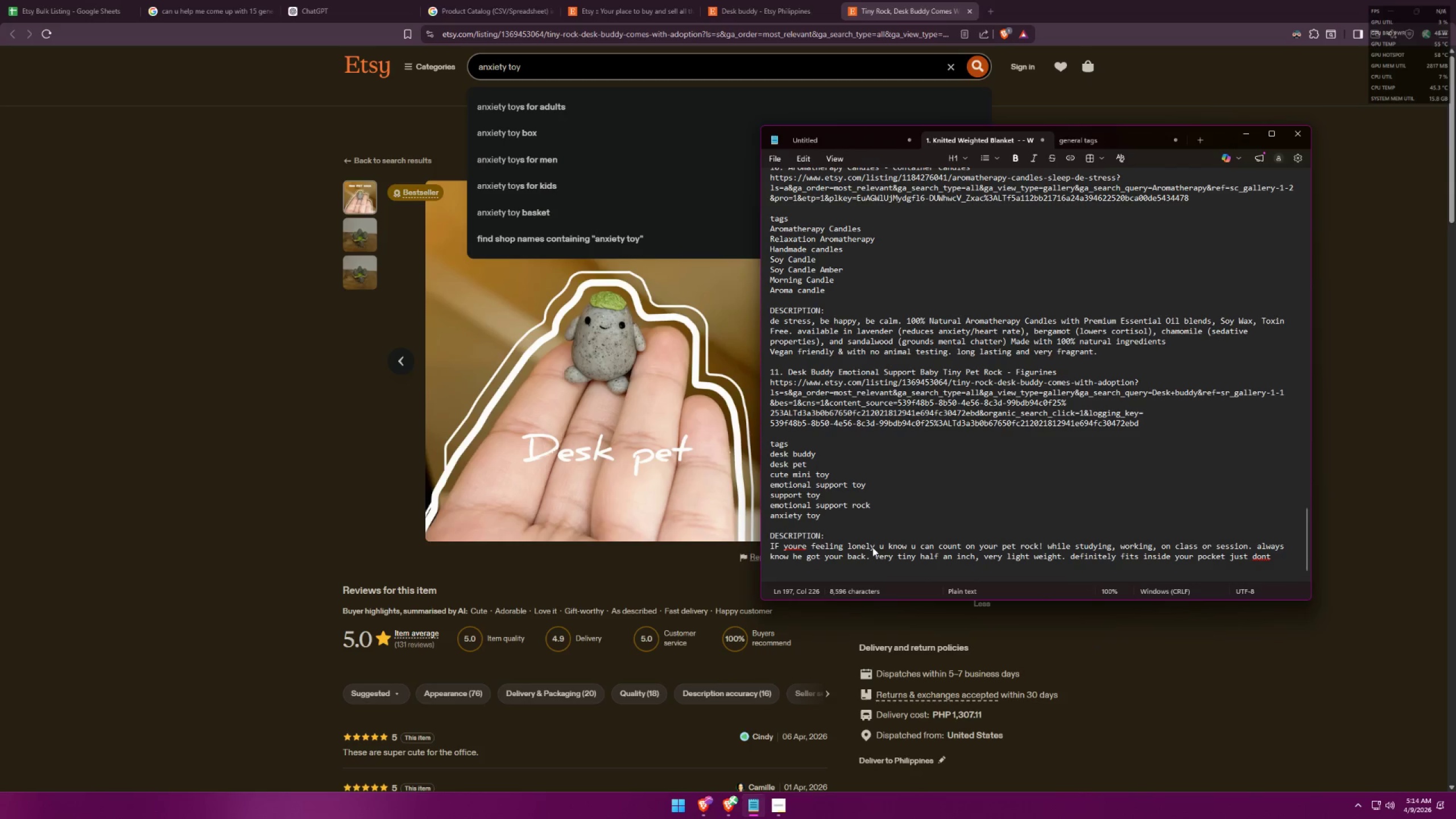 
wait(5.45)
 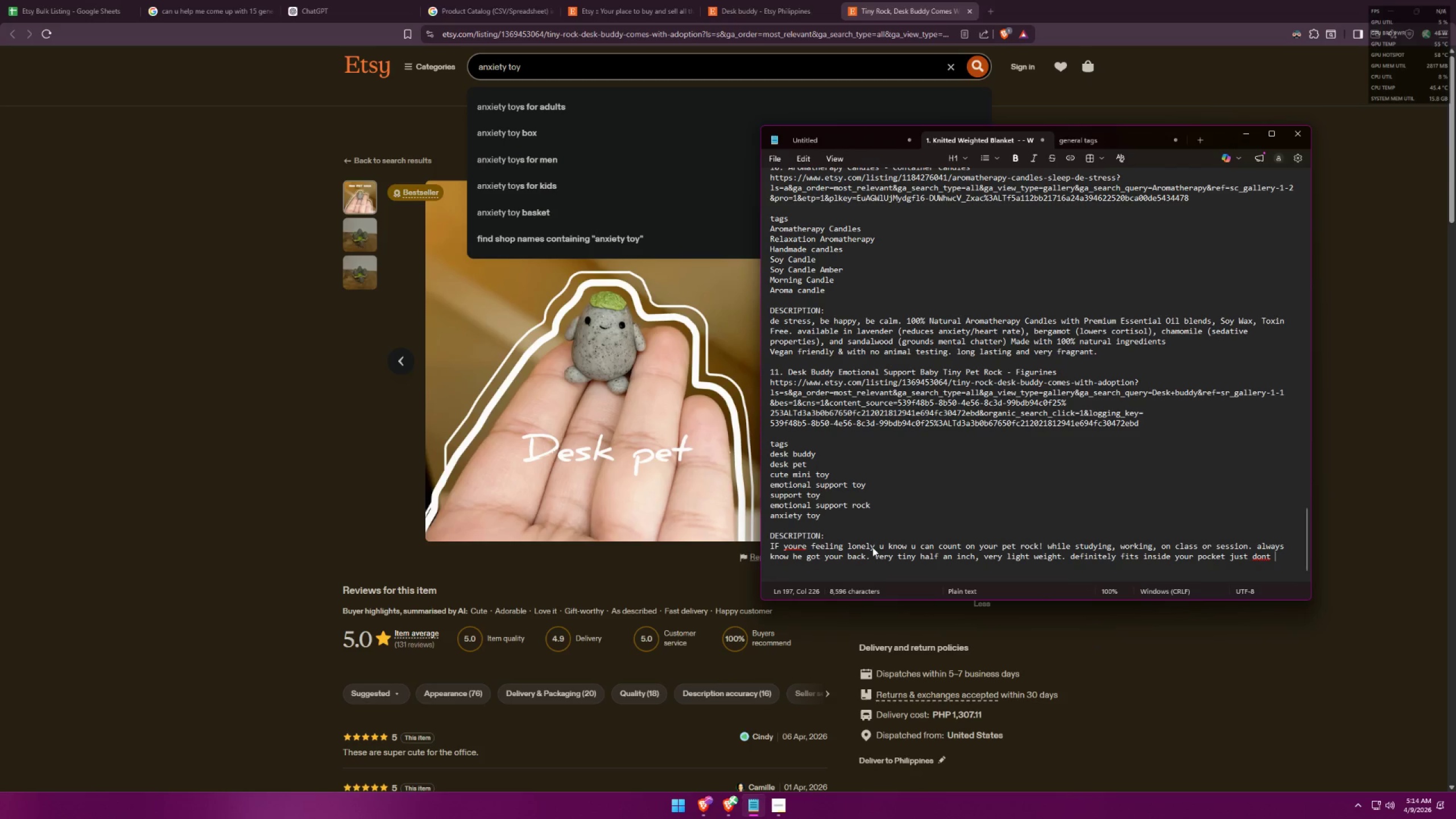 
left_click([988, 0])
 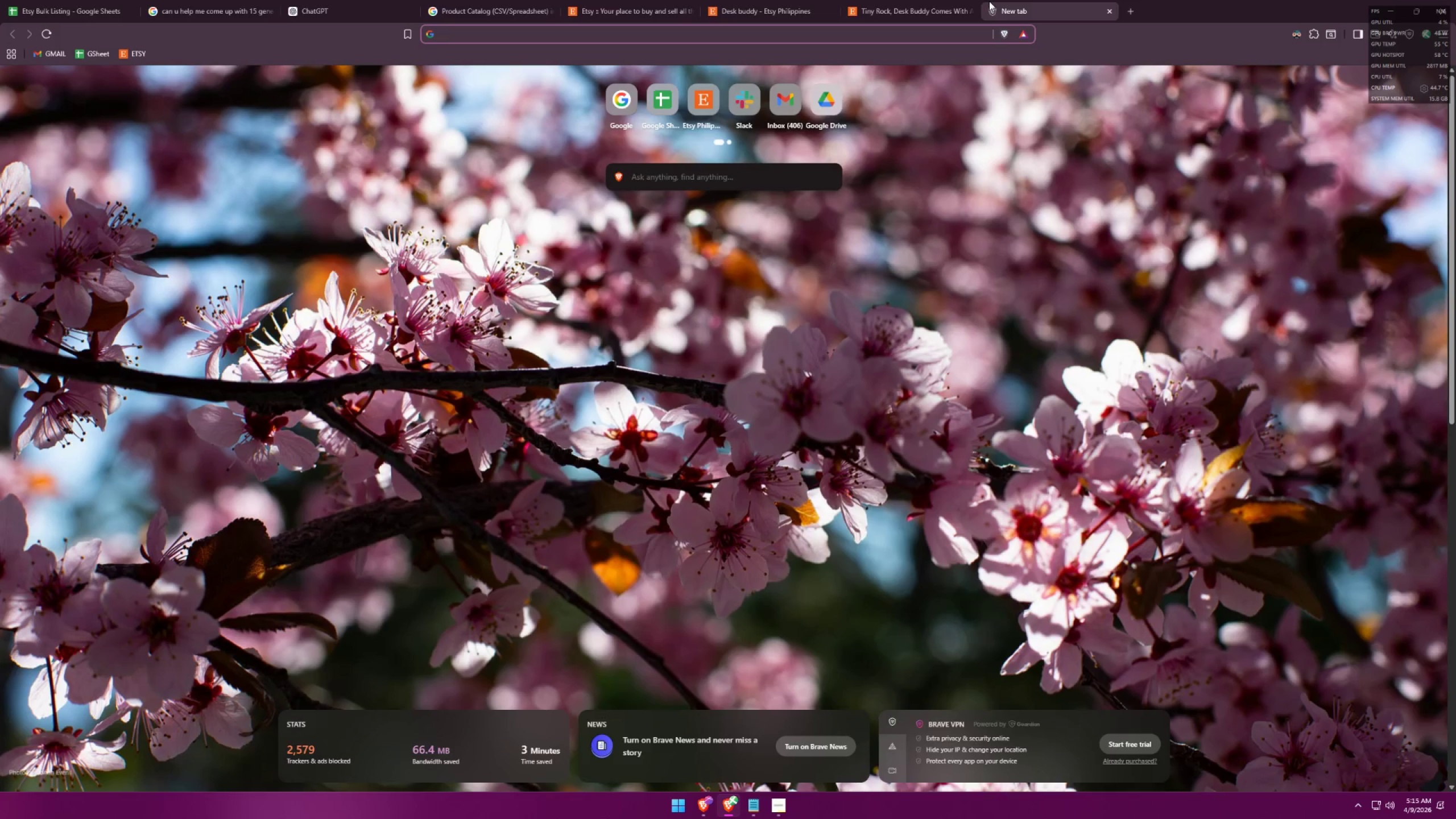 
type(jsut dont loose)
key(Backspace)
key(Backspace)
key(Backspace)
type(se it? )
 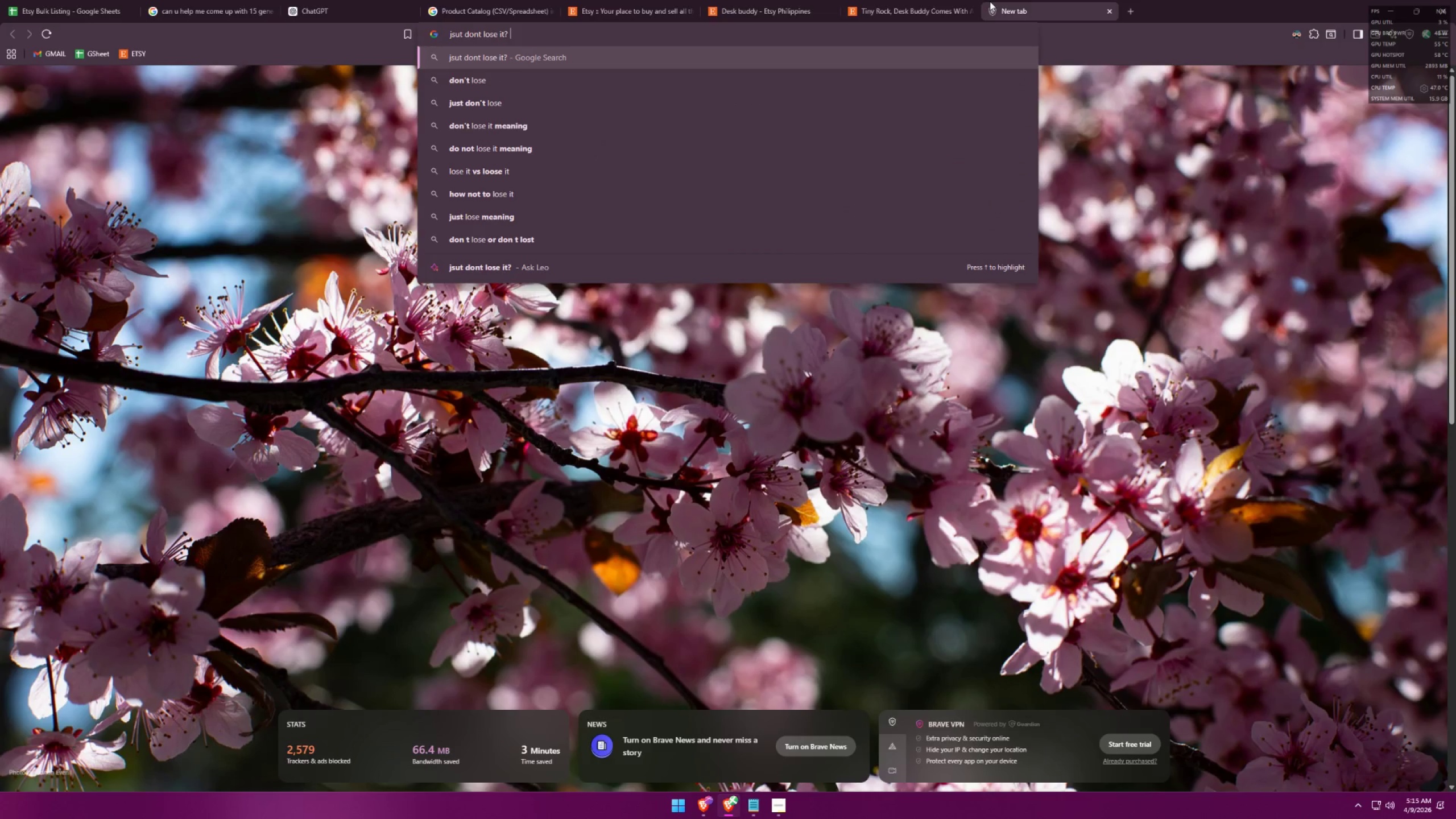 
 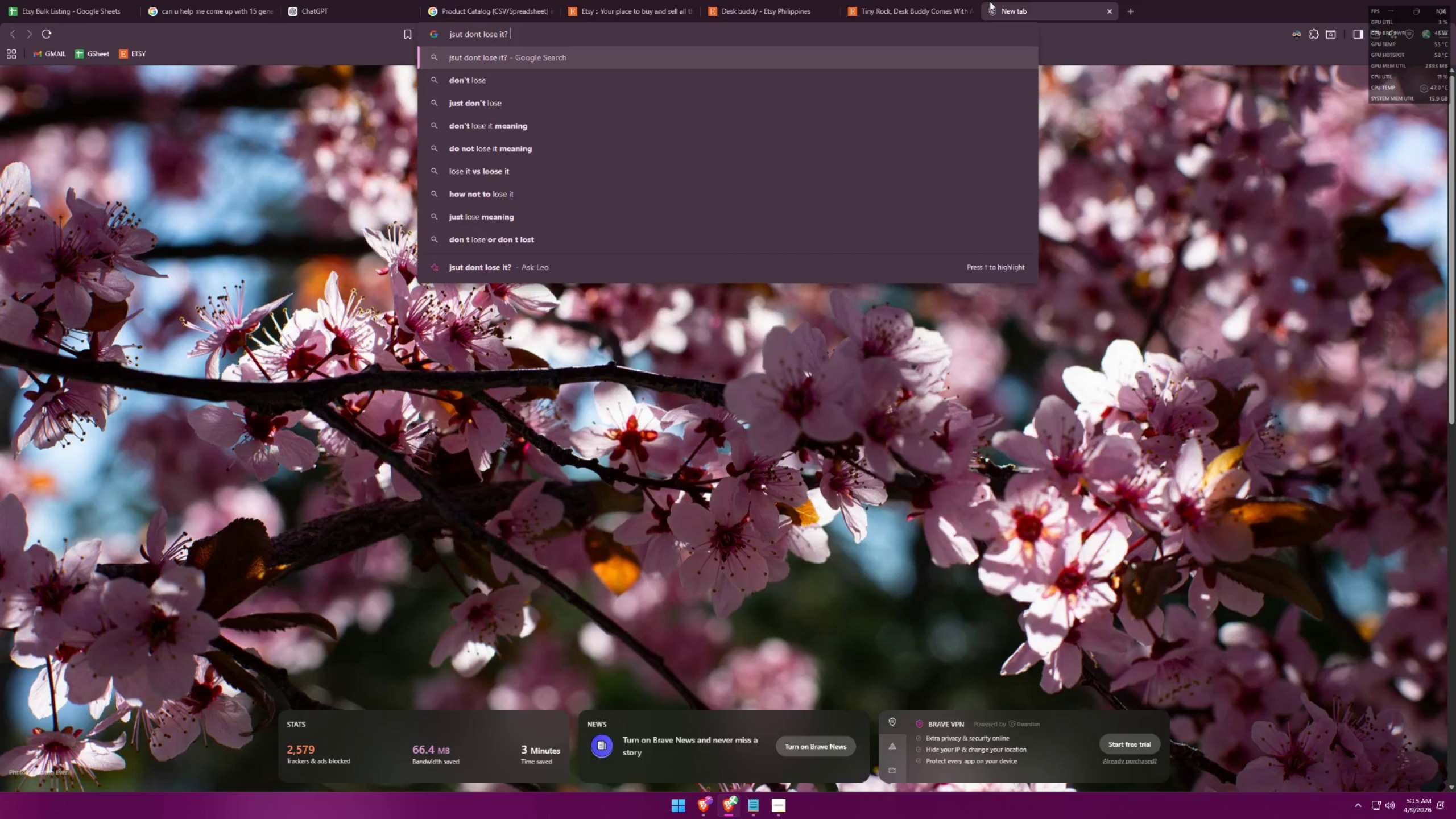 
key(Enter)
 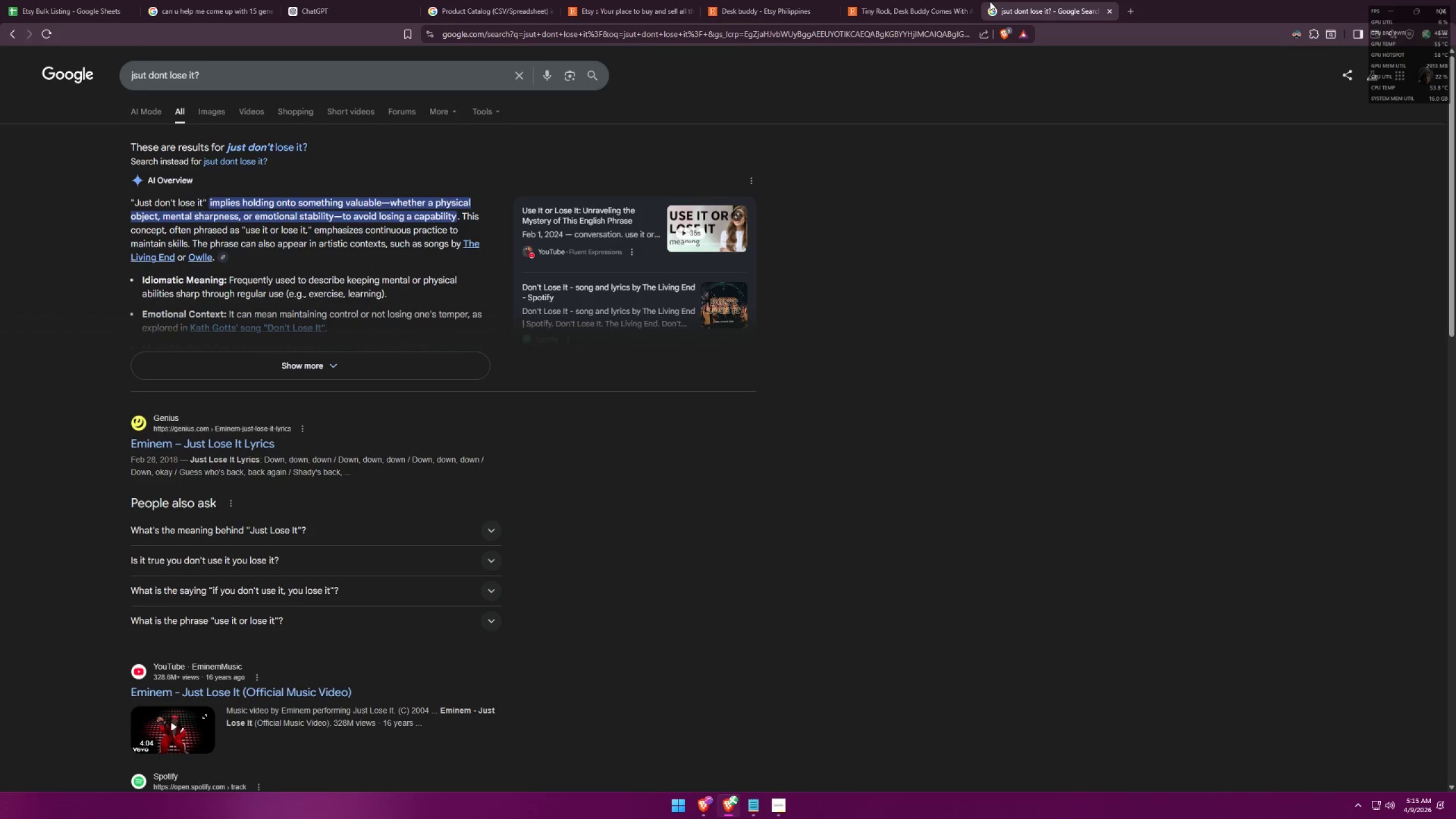 
wait(5.5)
 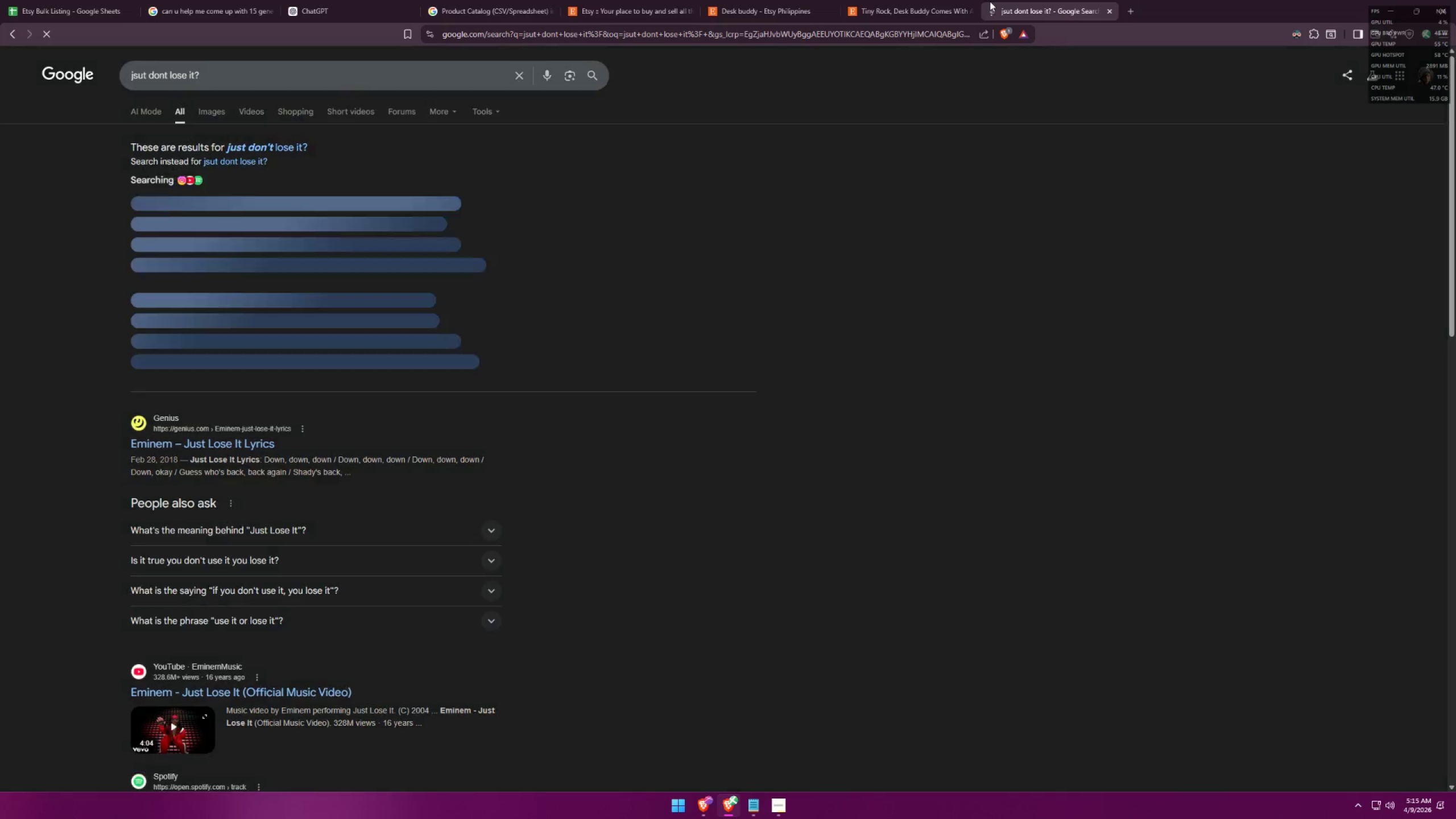 
left_click([1112, 14])
 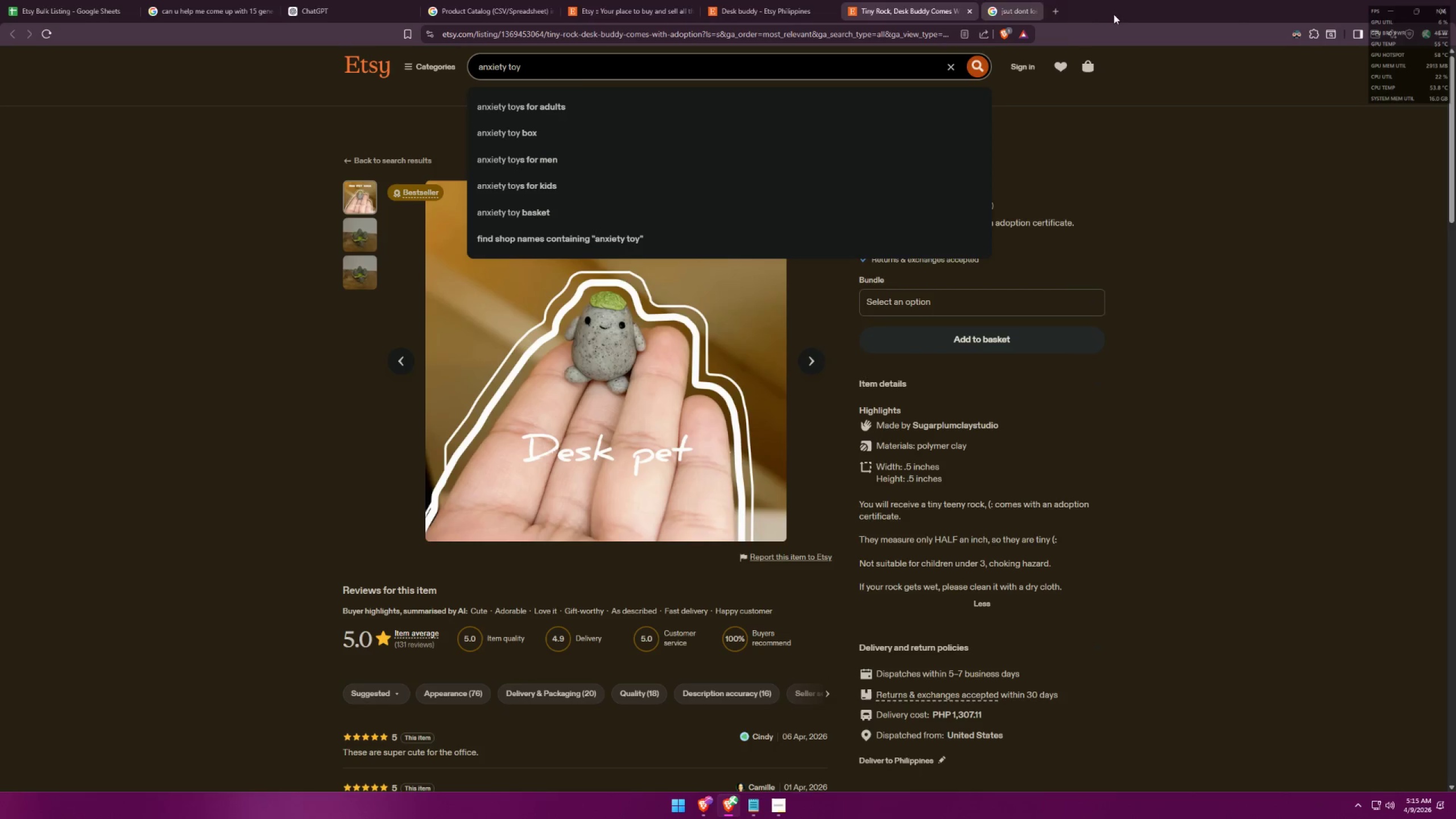 
key(Alt+AltLeft)
 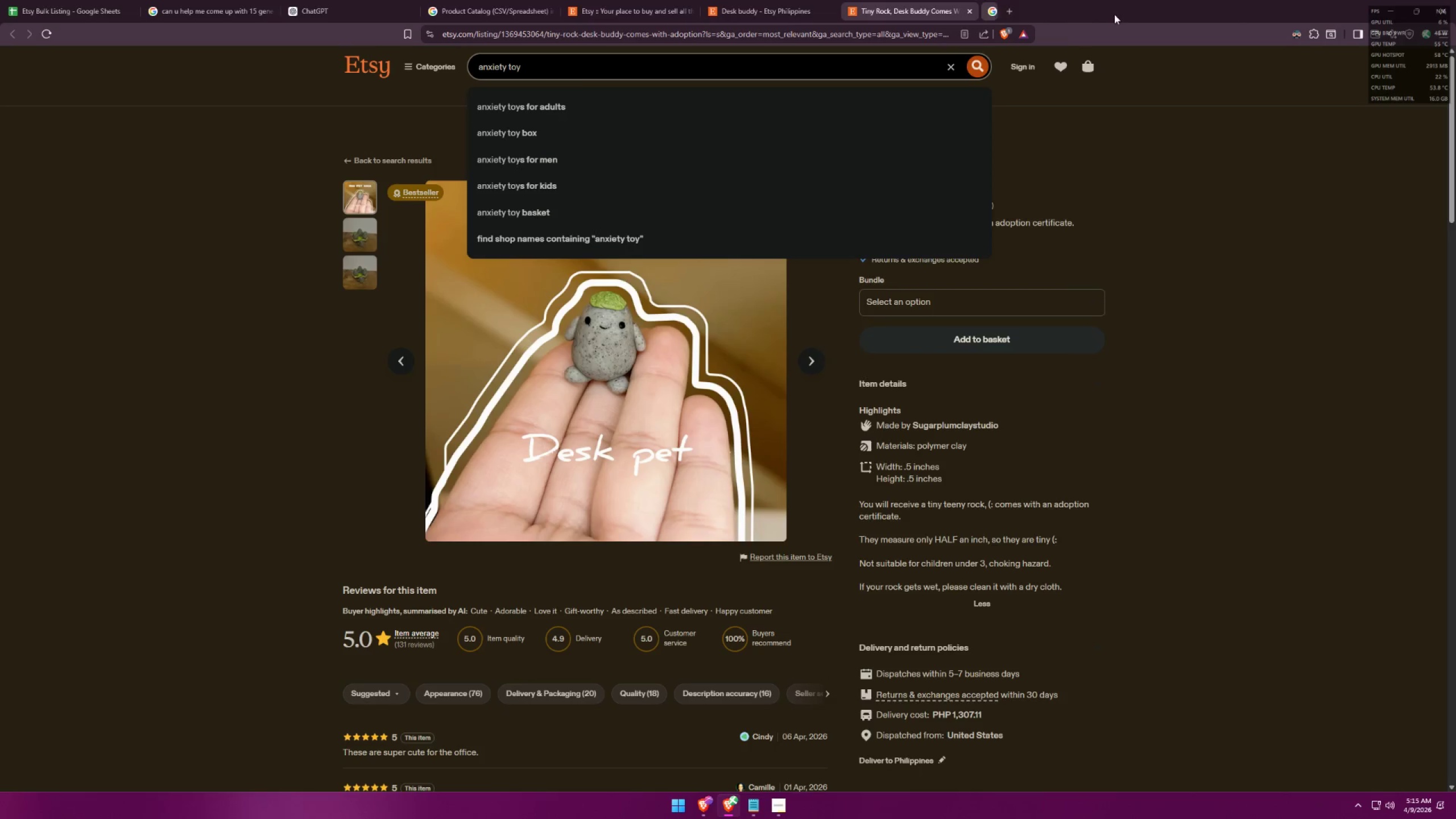 
key(Tab)
type(lose i)
key(Backspace)
type(it. )
 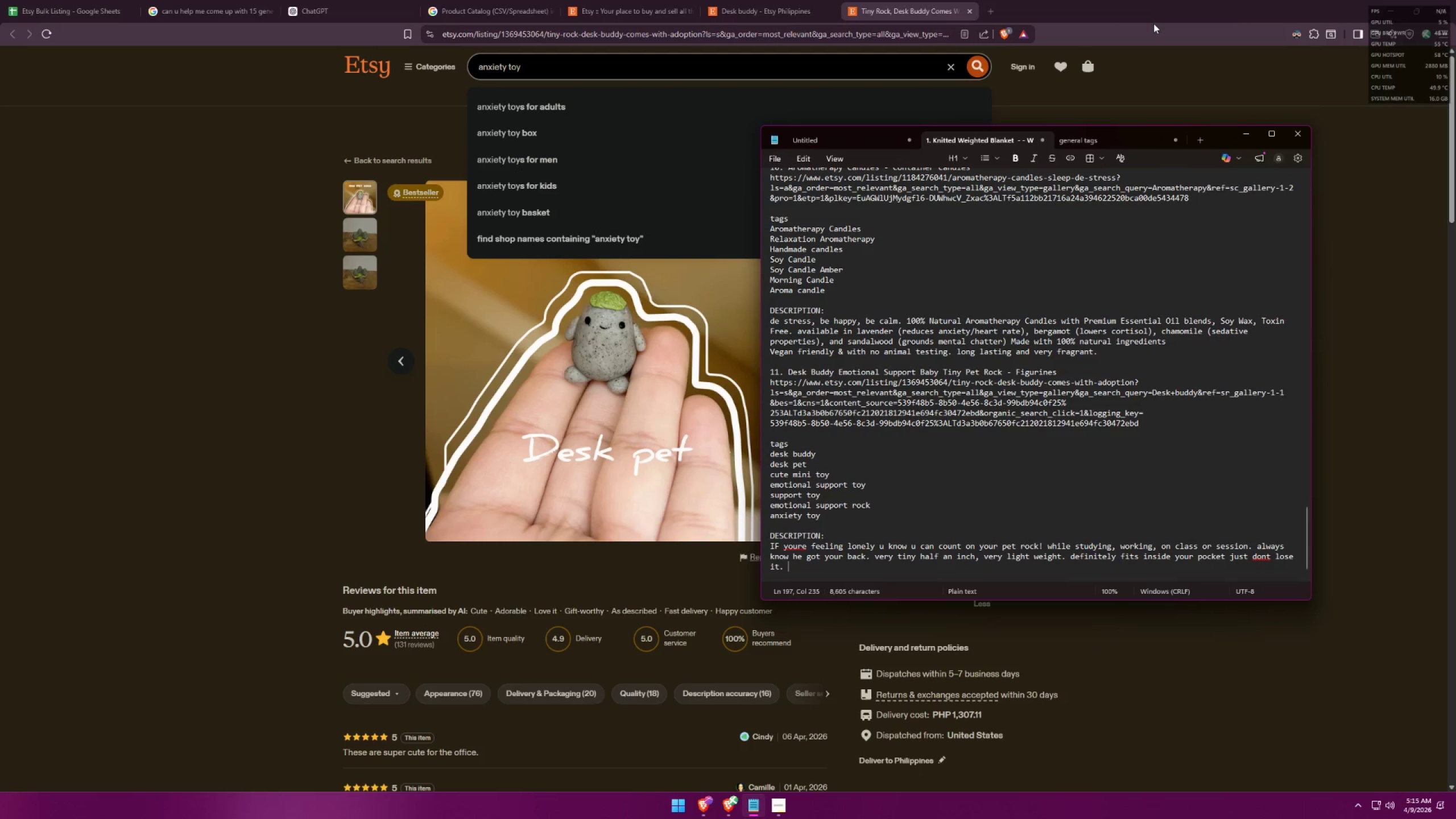 
key(Alt+AltLeft)
 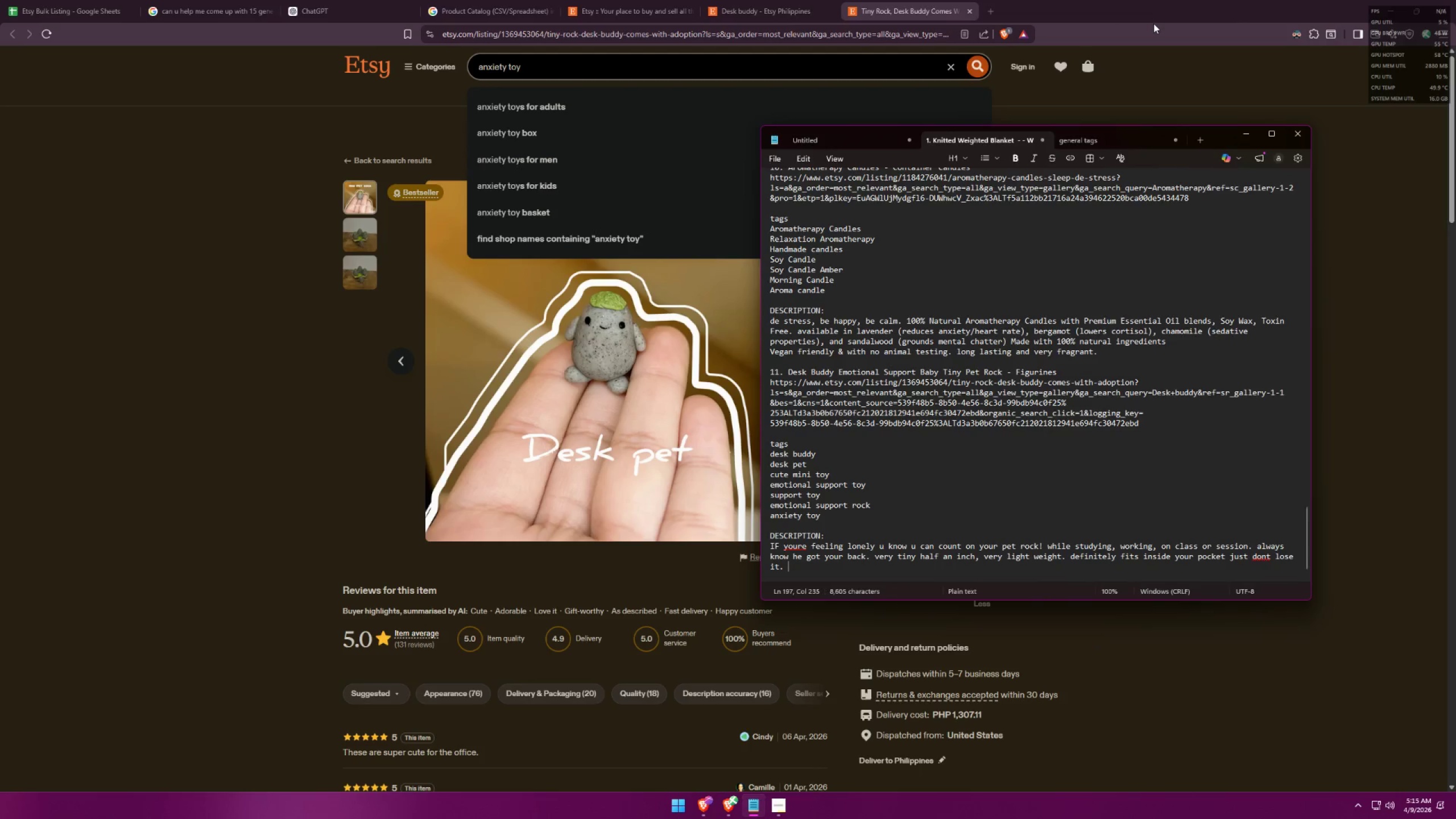 
key(Alt+Tab)
 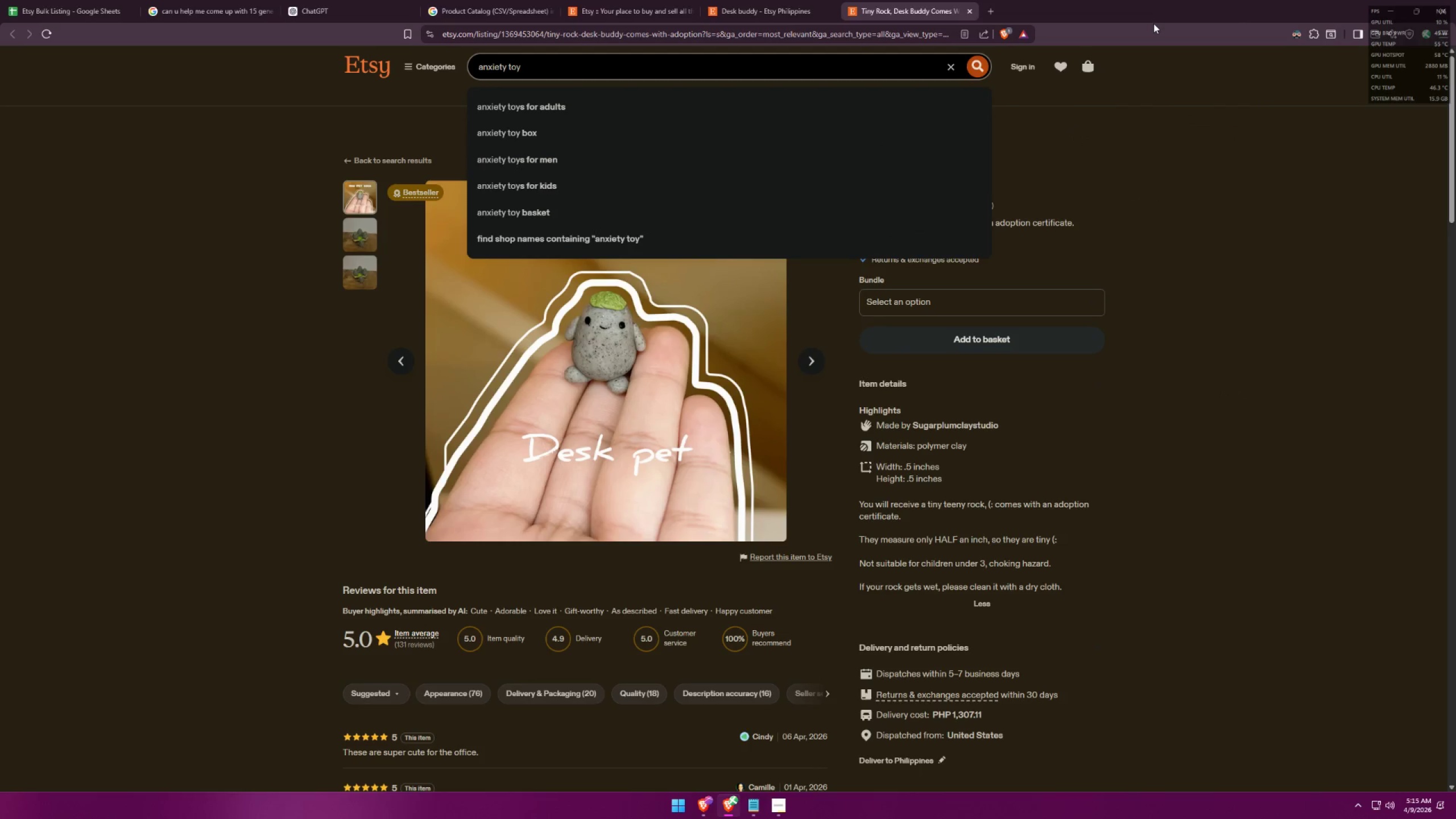 
key(Alt+AltLeft)
 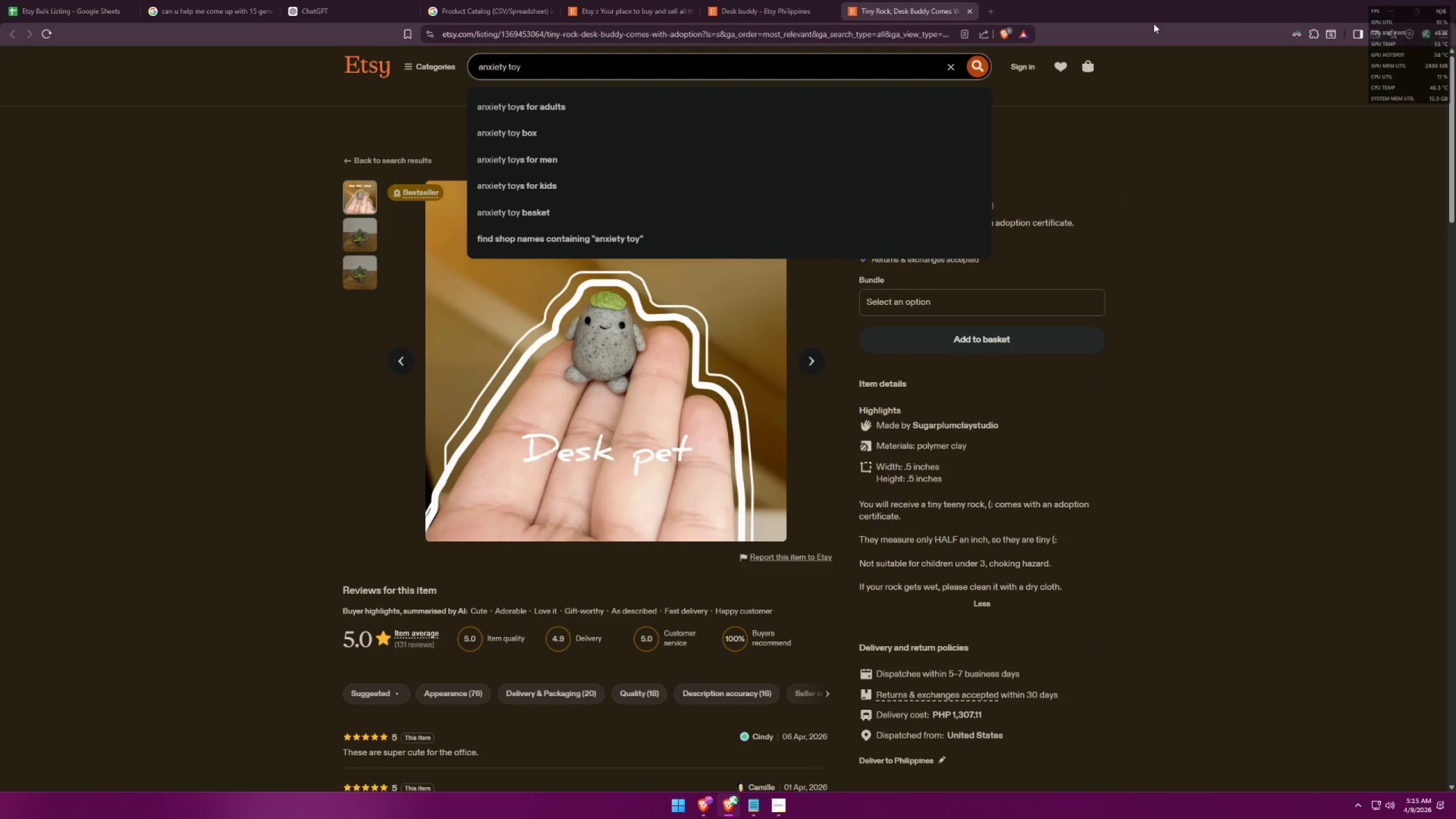 
key(Tab)
type(this d)
key(Backspace)
type(oet )
key(Backspace)
key(Backspace)
key(Backspace)
key(Backspace)
type(r)
key(Backspace)
type(tiny pet rock is not suitable )
 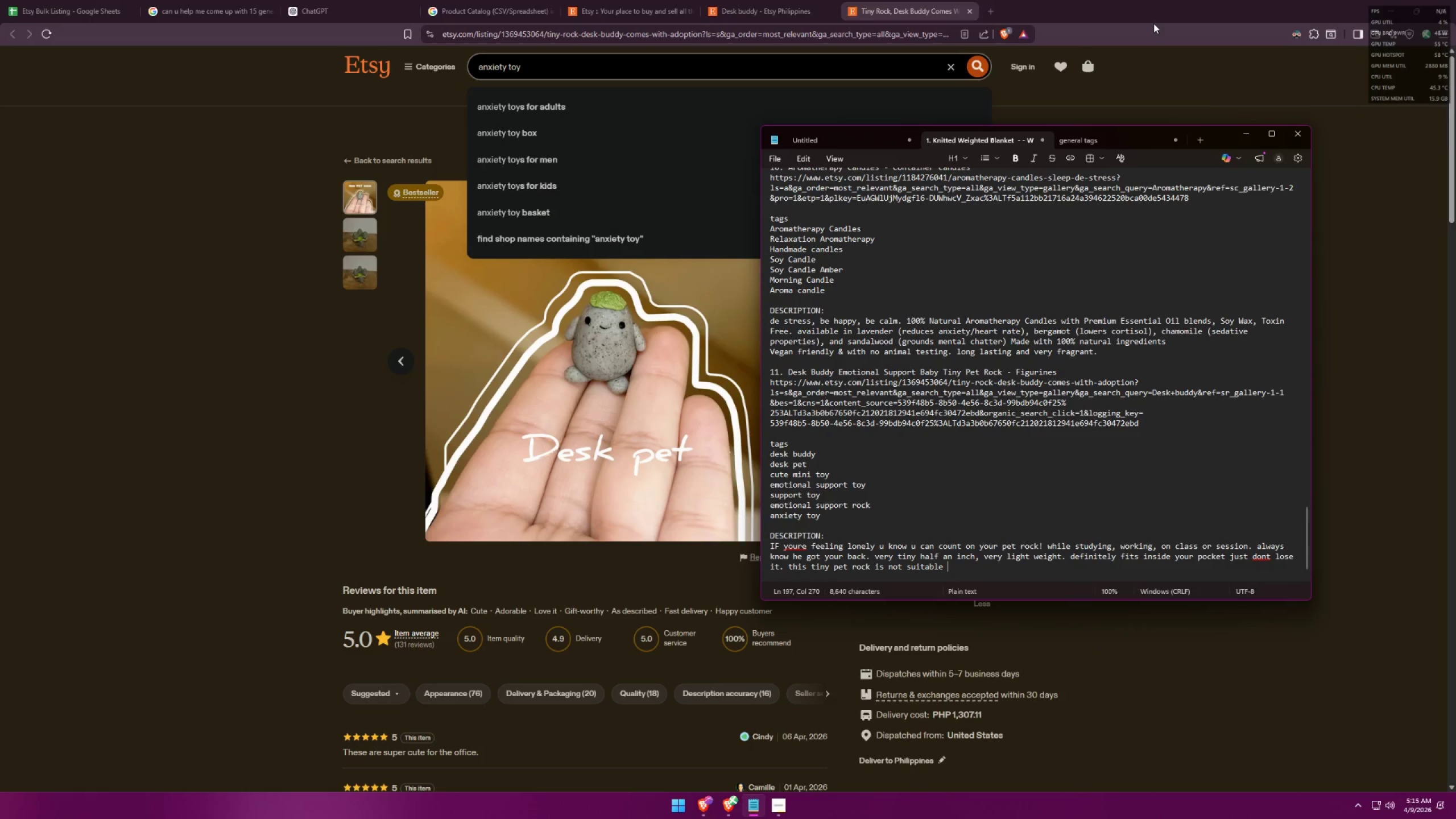 
key(Alt+AltLeft)
 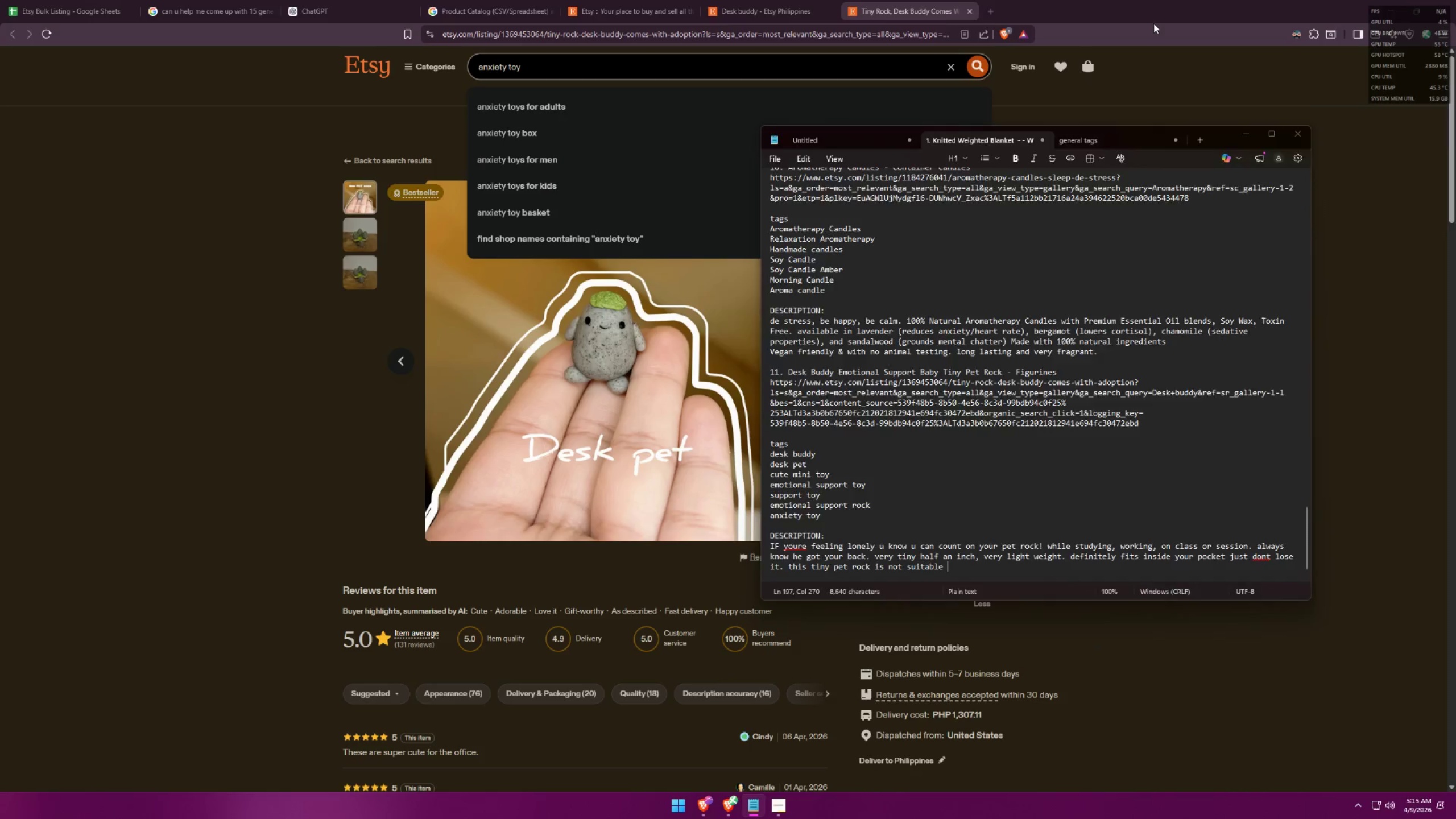 
key(Alt+Tab)
 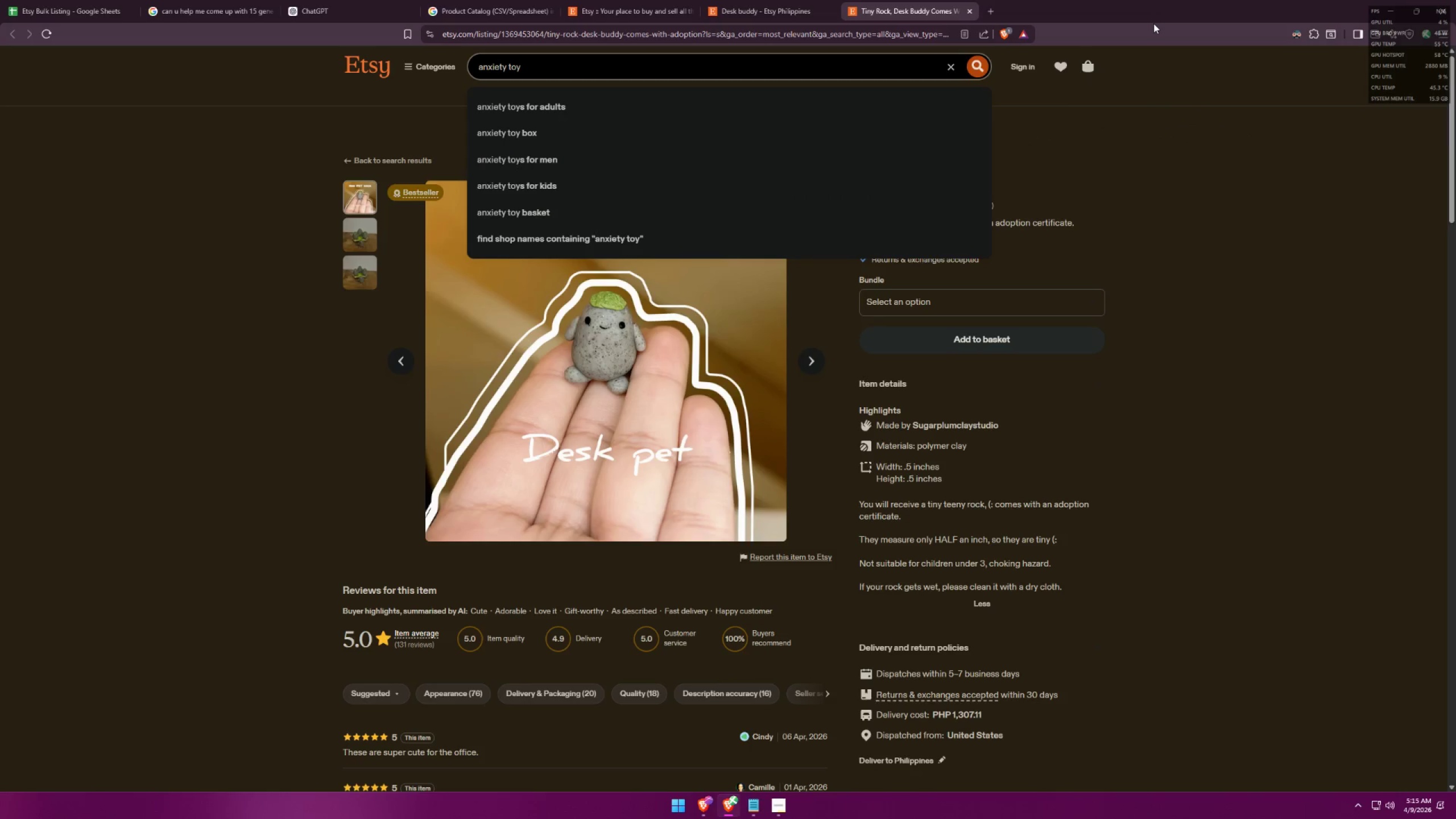 
key(Alt+AltLeft)
 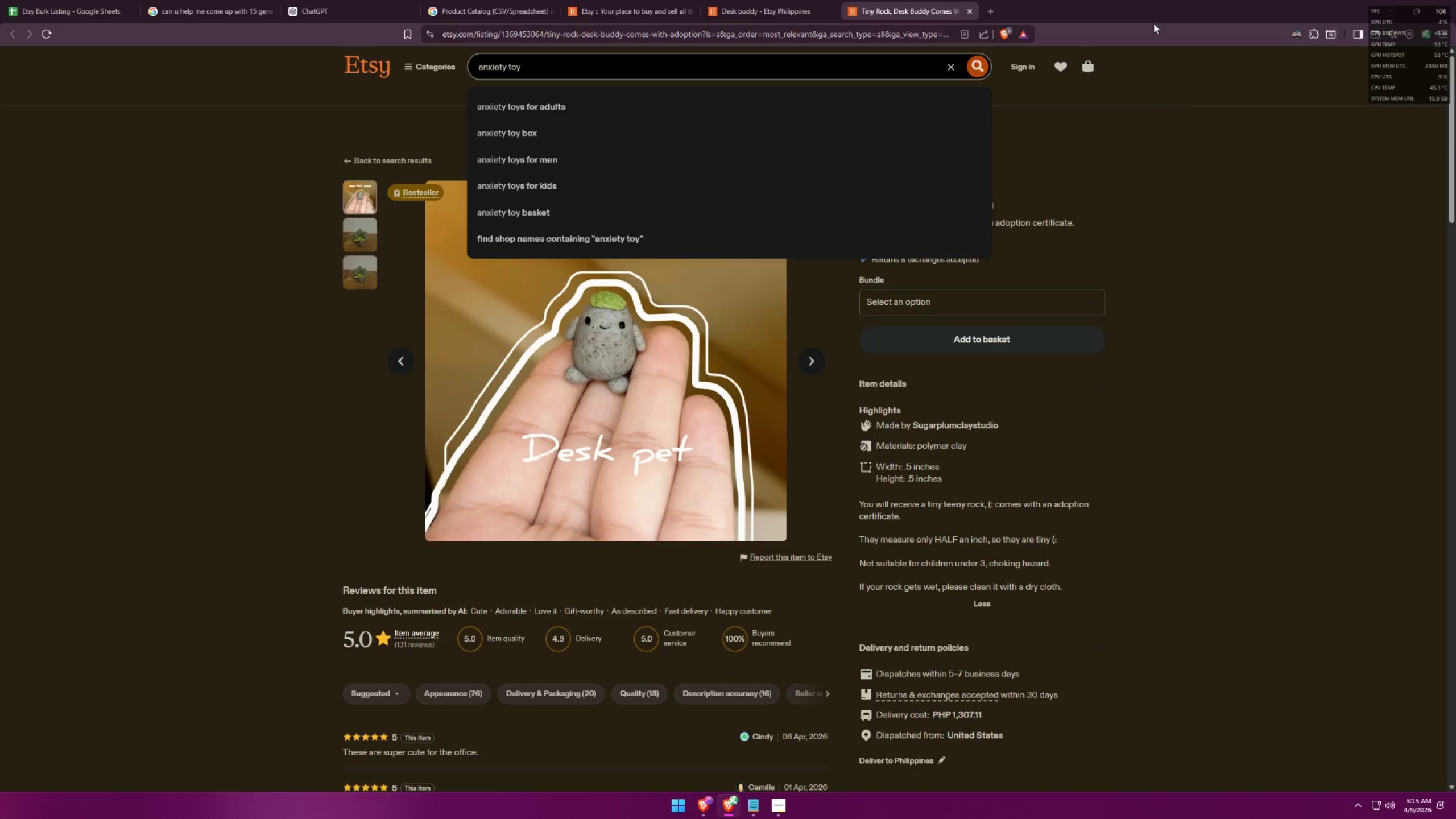 
key(Tab)
type(for 3)
key(Backspace)
type(children, chocken )
key(Backspace)
key(Backspace)
key(Backspace)
key(Backspace)
type(king hazzard, )
key(Backspace)
key(Backspace)
key(Backspace)
key(Backspace)
key(Backspace)
key(Backspace)
type(ard. )
 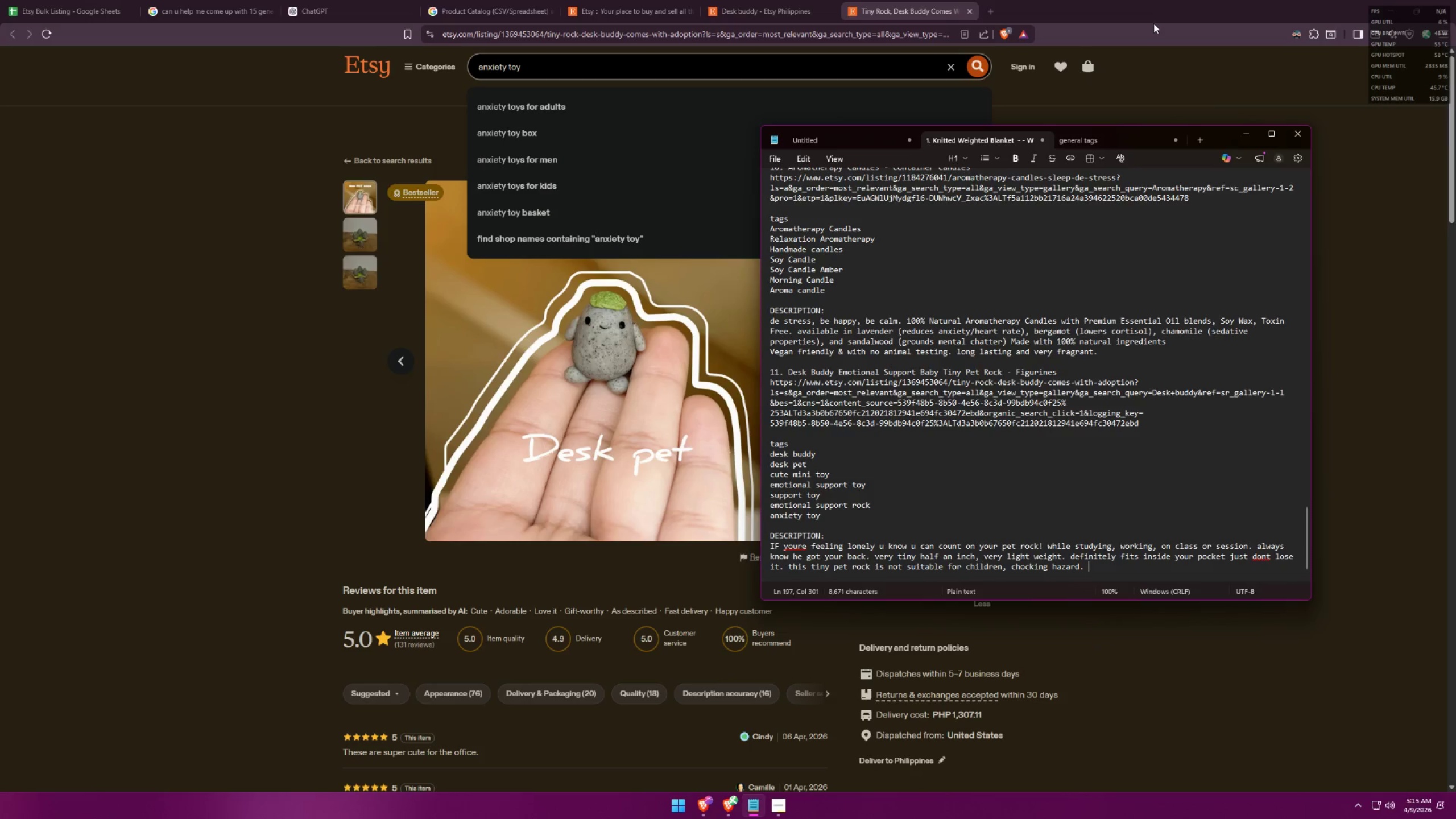 
key(Alt+AltLeft)
 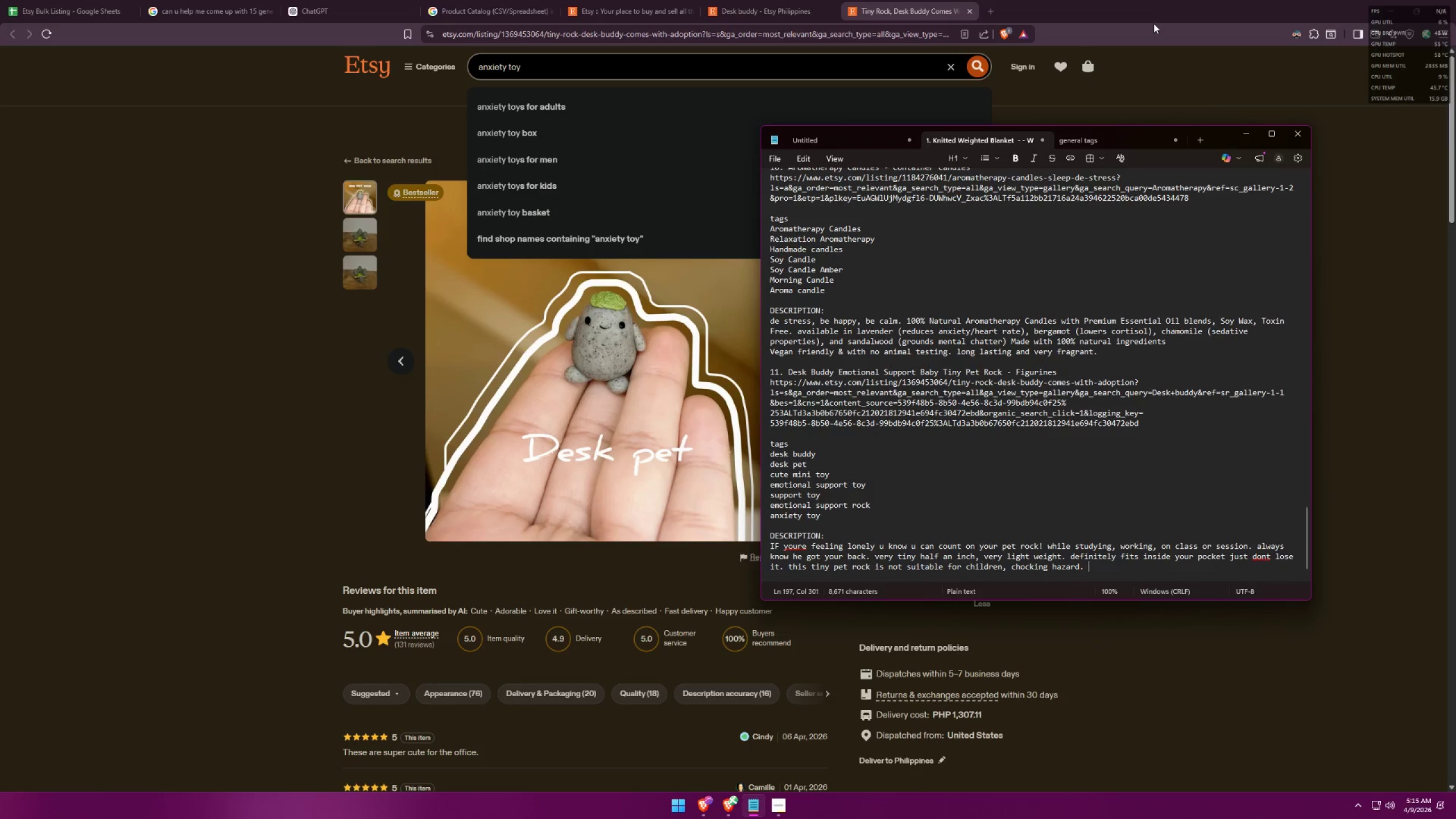 
key(Alt+Tab)
 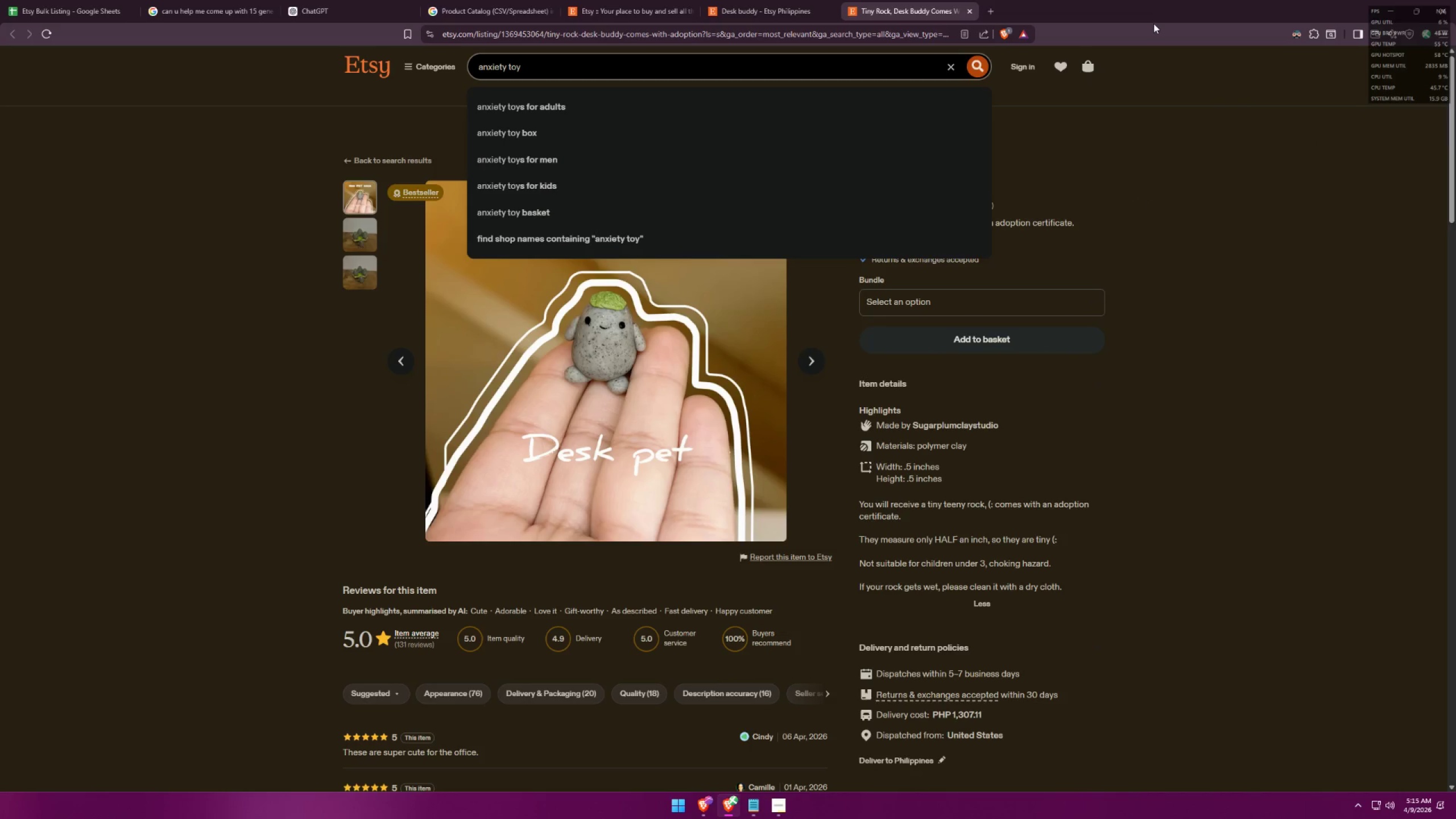 
key(Alt+AltLeft)
 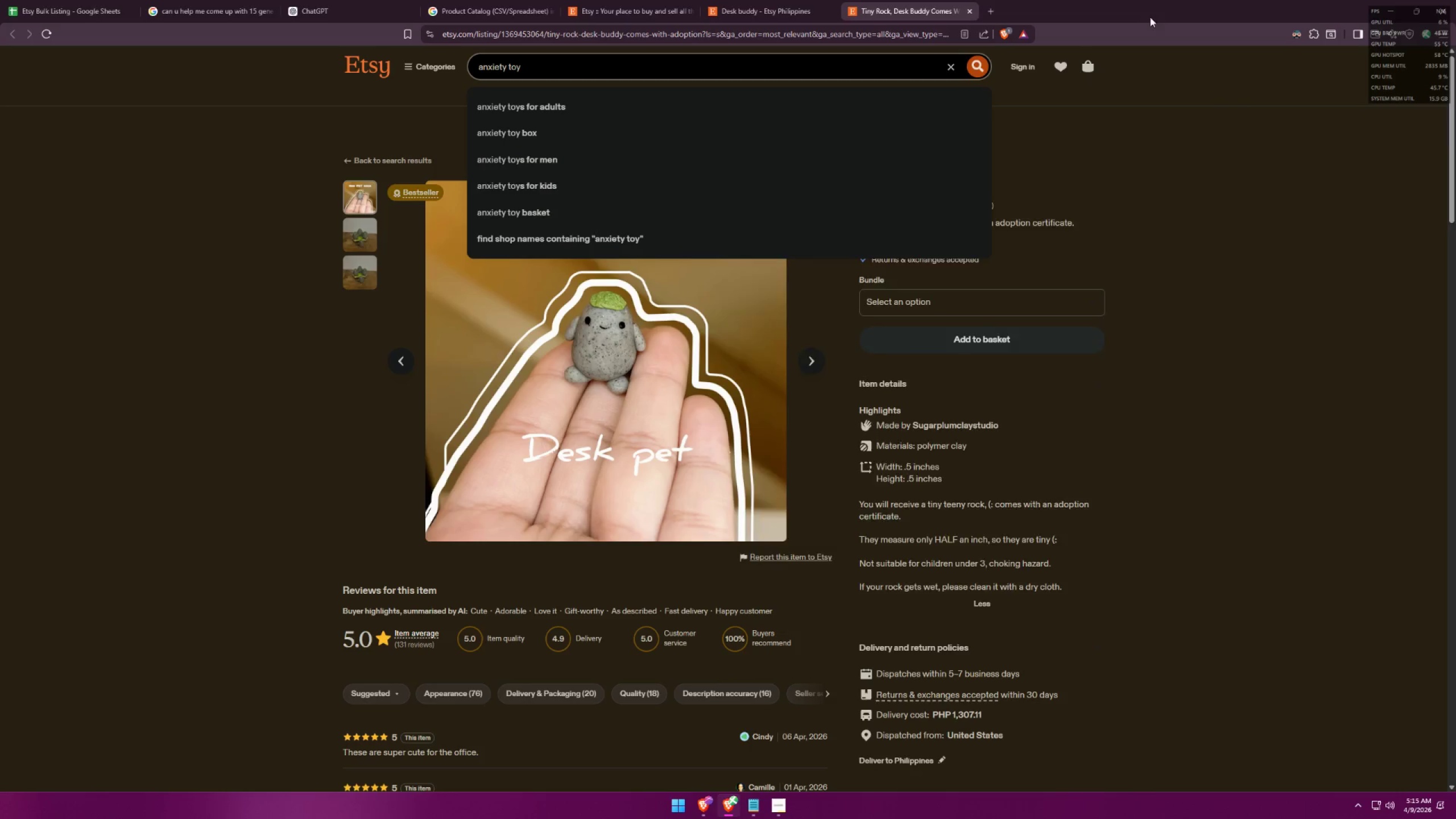 
key(Alt+Tab)
 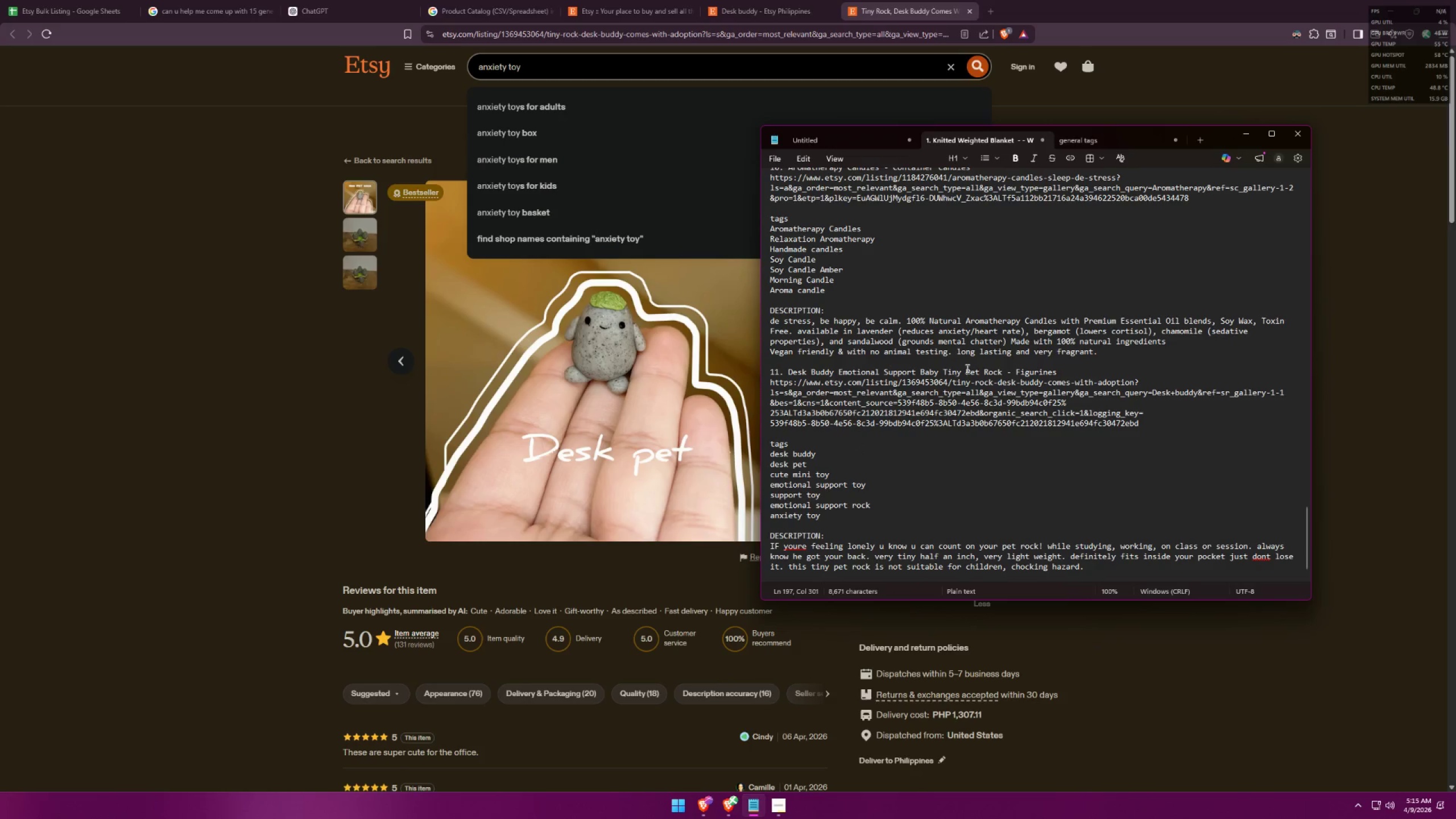 
left_click([1003, 369])
 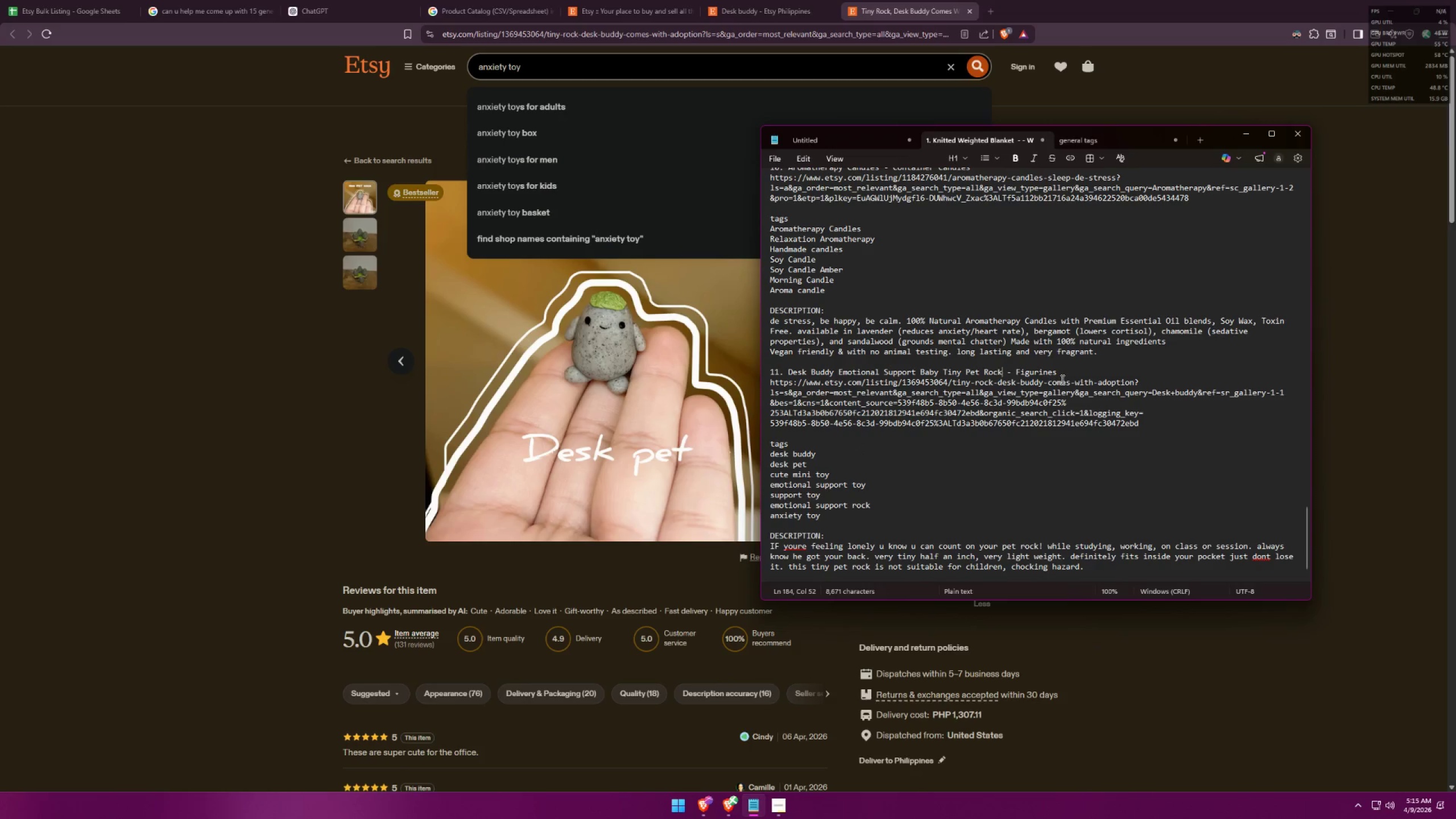 
type( for Adults)
 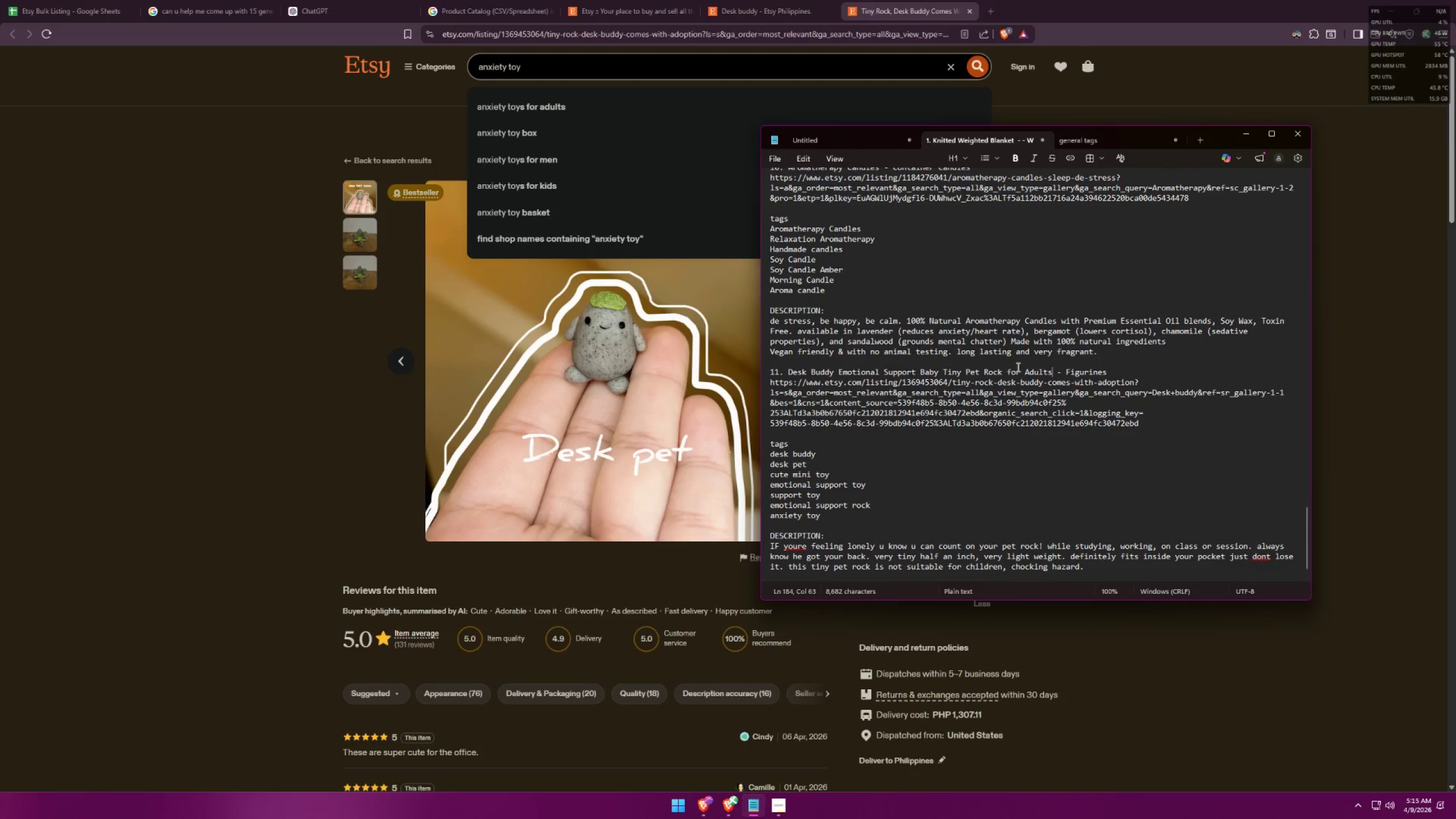 
type(Teens & )
 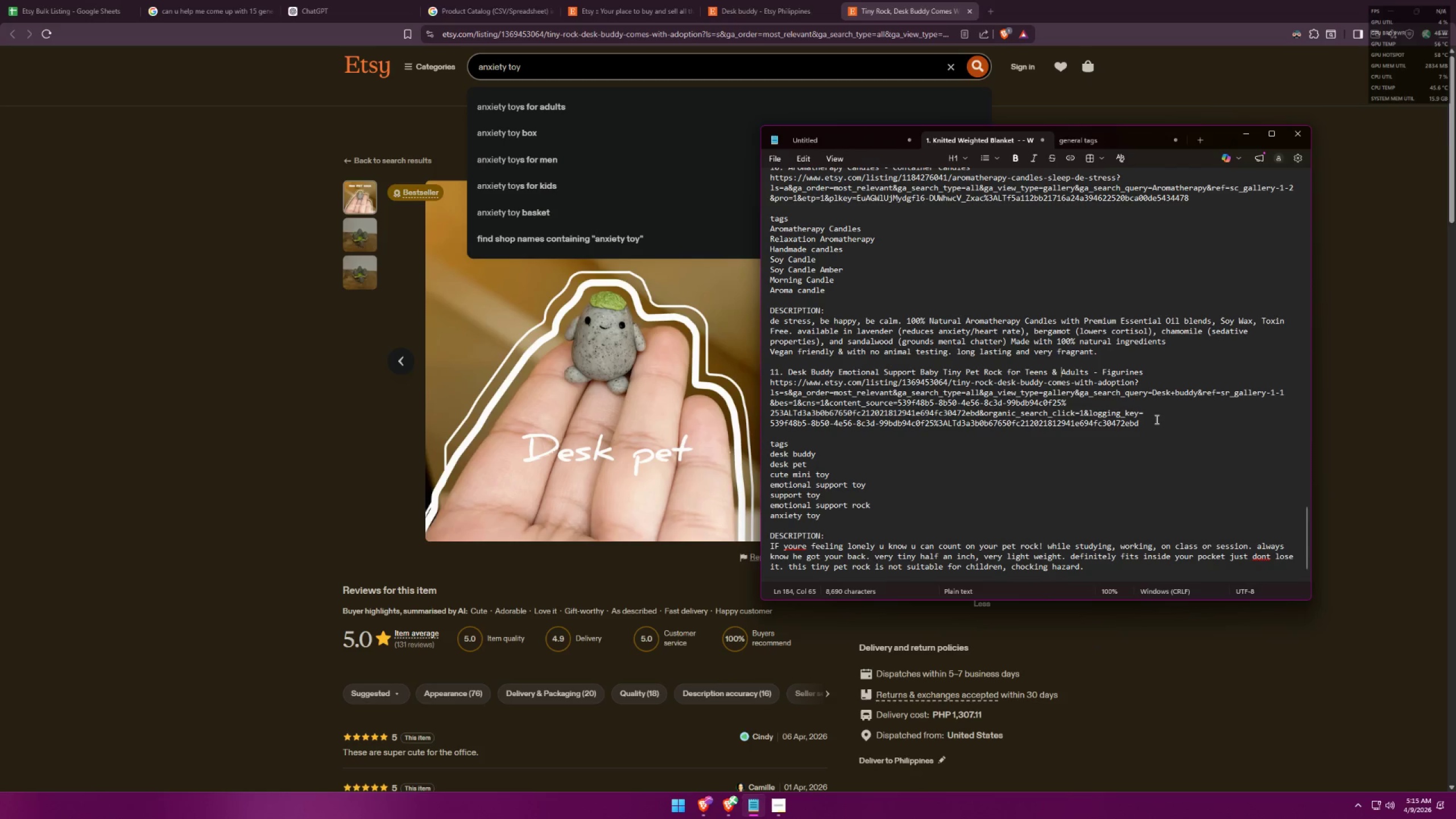 
scroll: coordinate [1154, 445], scroll_direction: down, amount: 5.0
 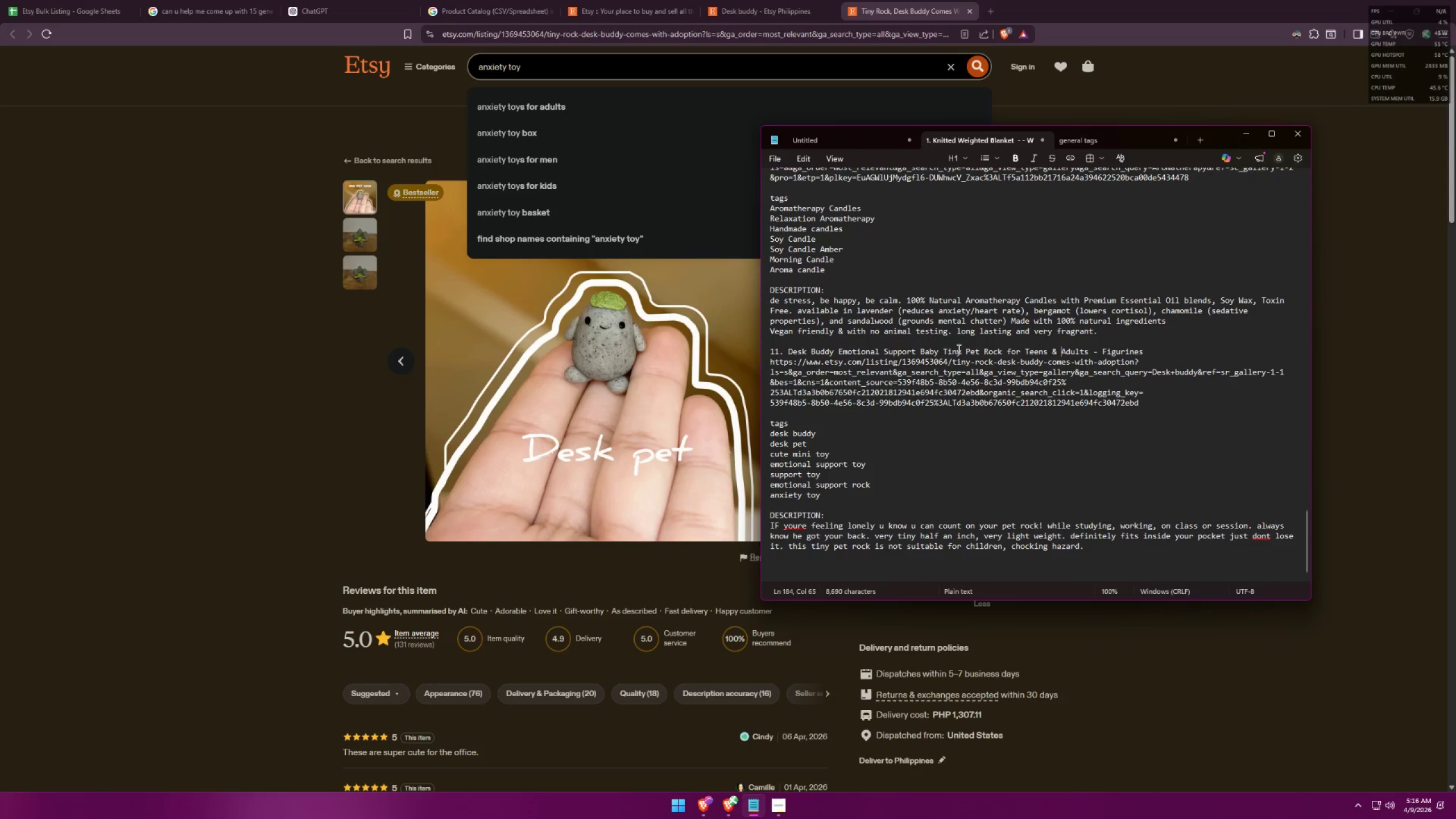 
wait(5.88)
 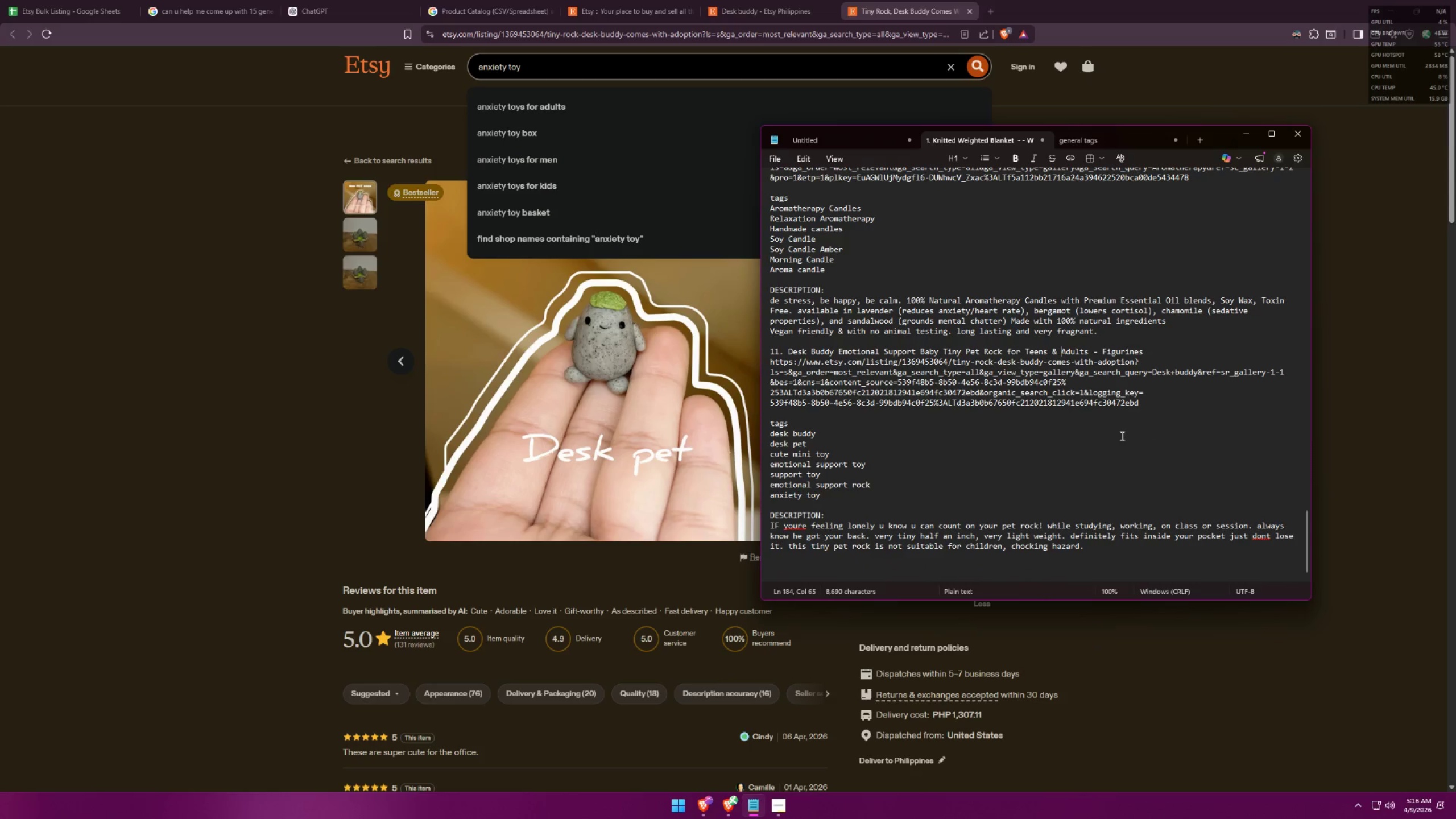 
left_click_drag(start_coordinate=[942, 350], to_coordinate=[921, 349])
 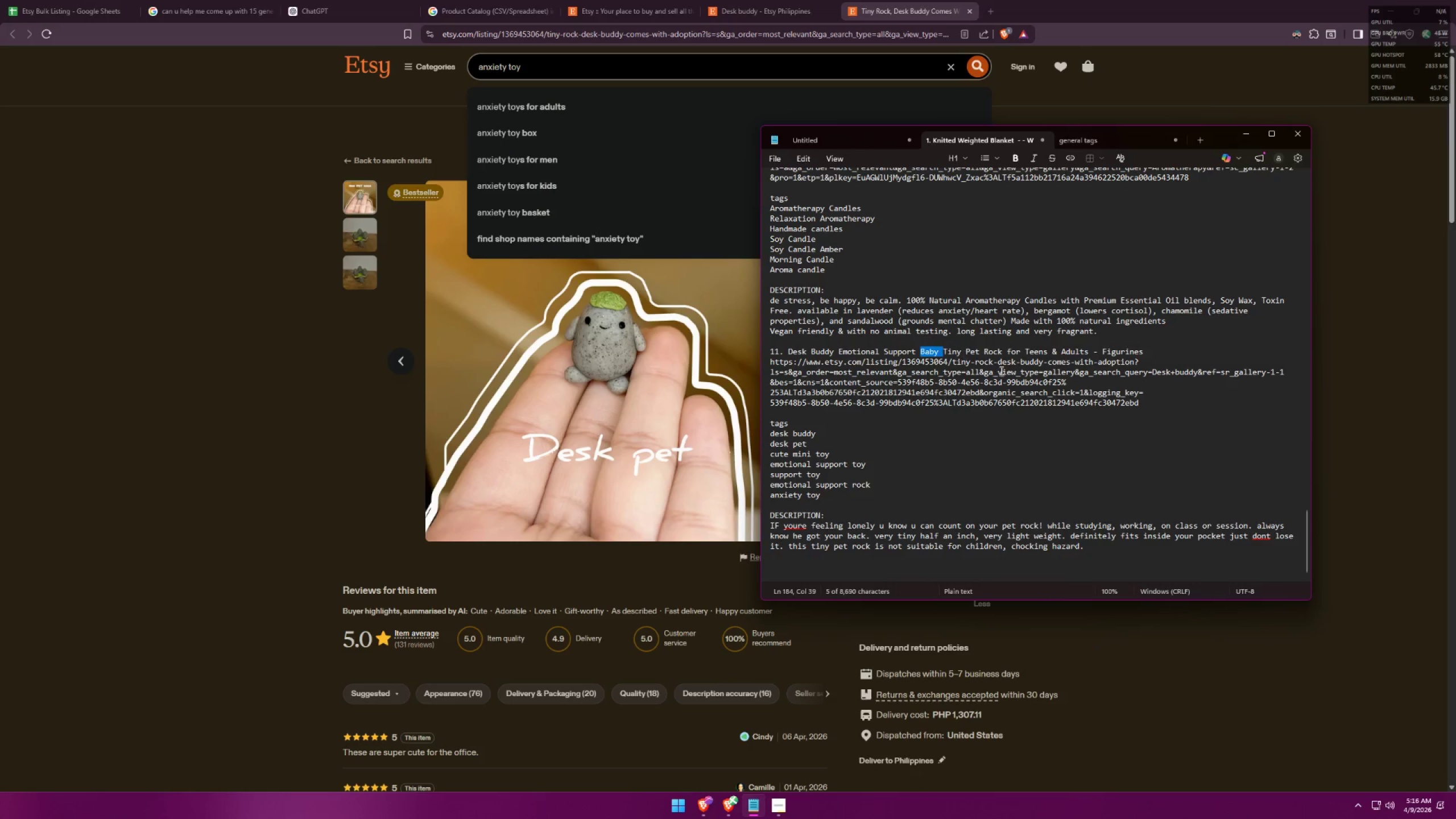 
key(Backspace)
 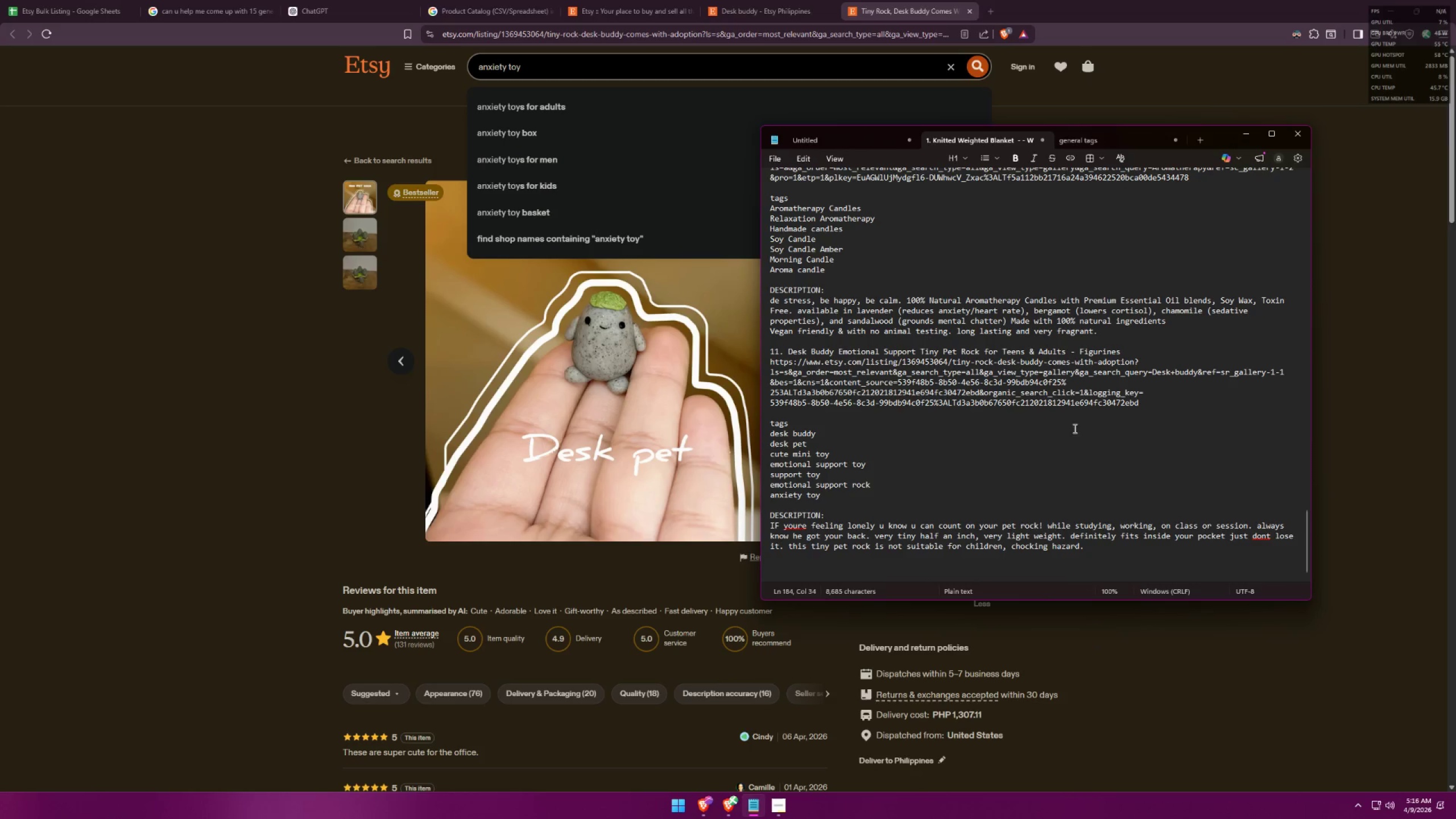 
left_click([1095, 442])
 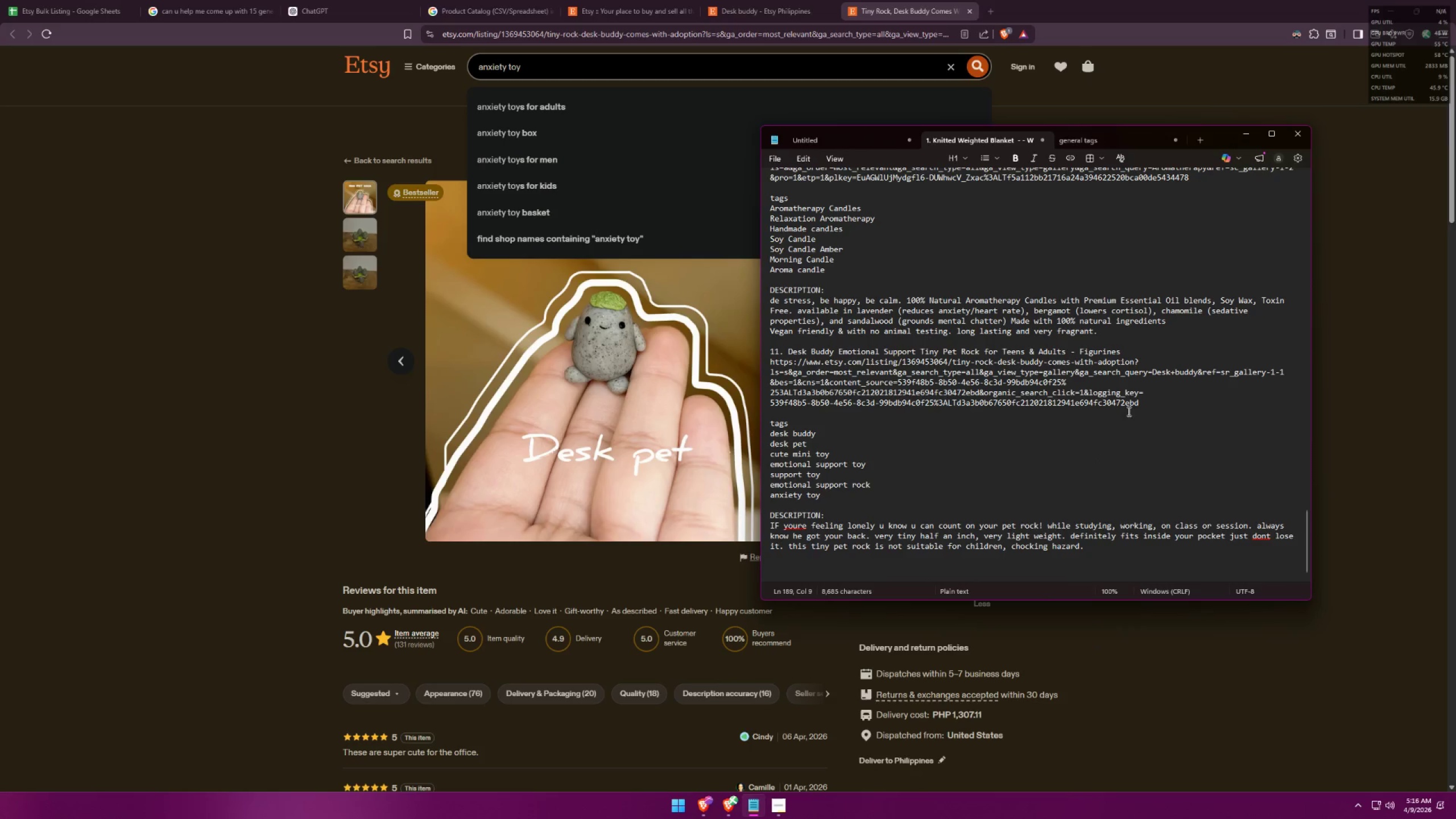 
left_click_drag(start_coordinate=[840, 350], to_coordinate=[791, 346])
 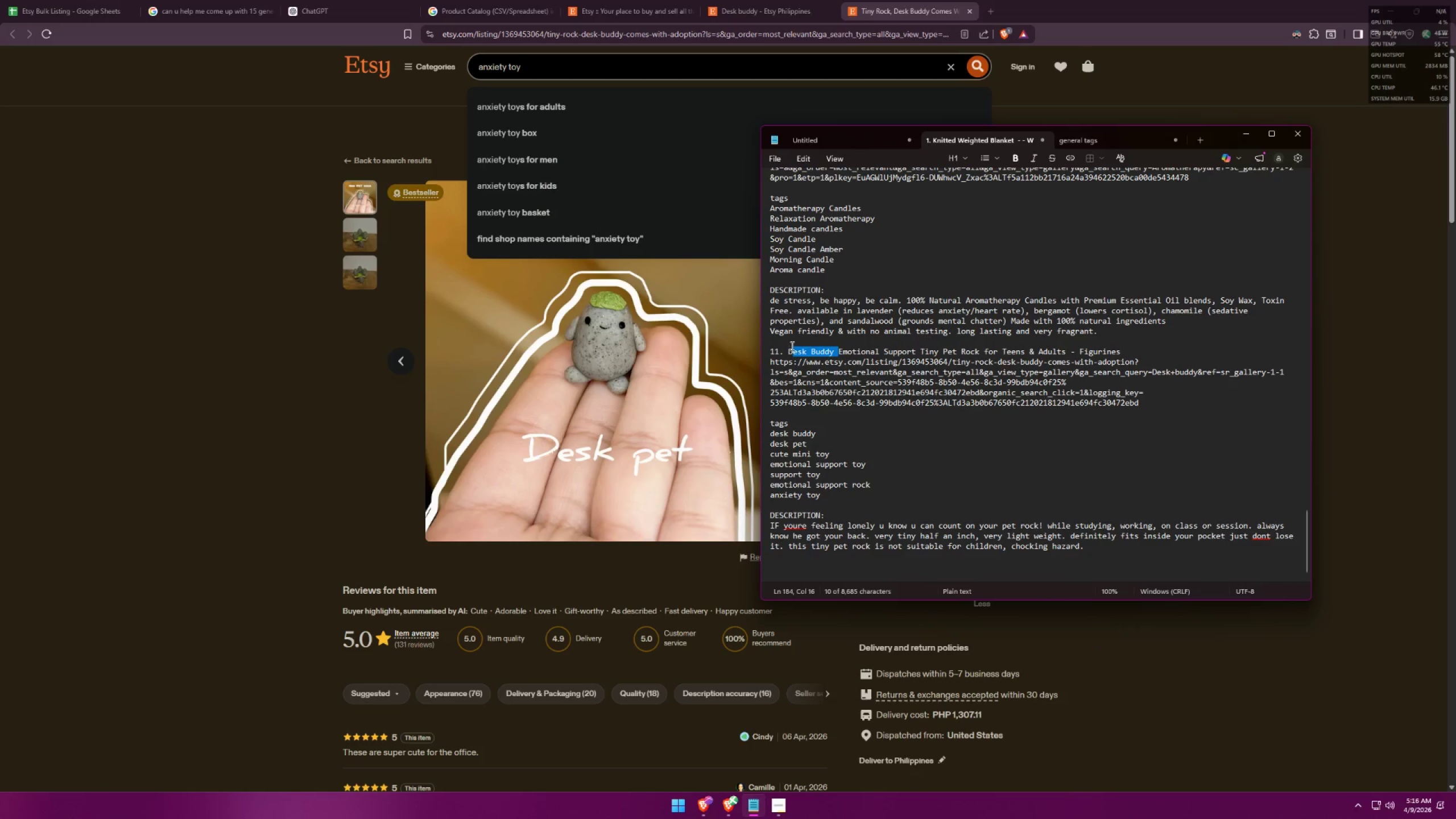 
key(Backspace)
 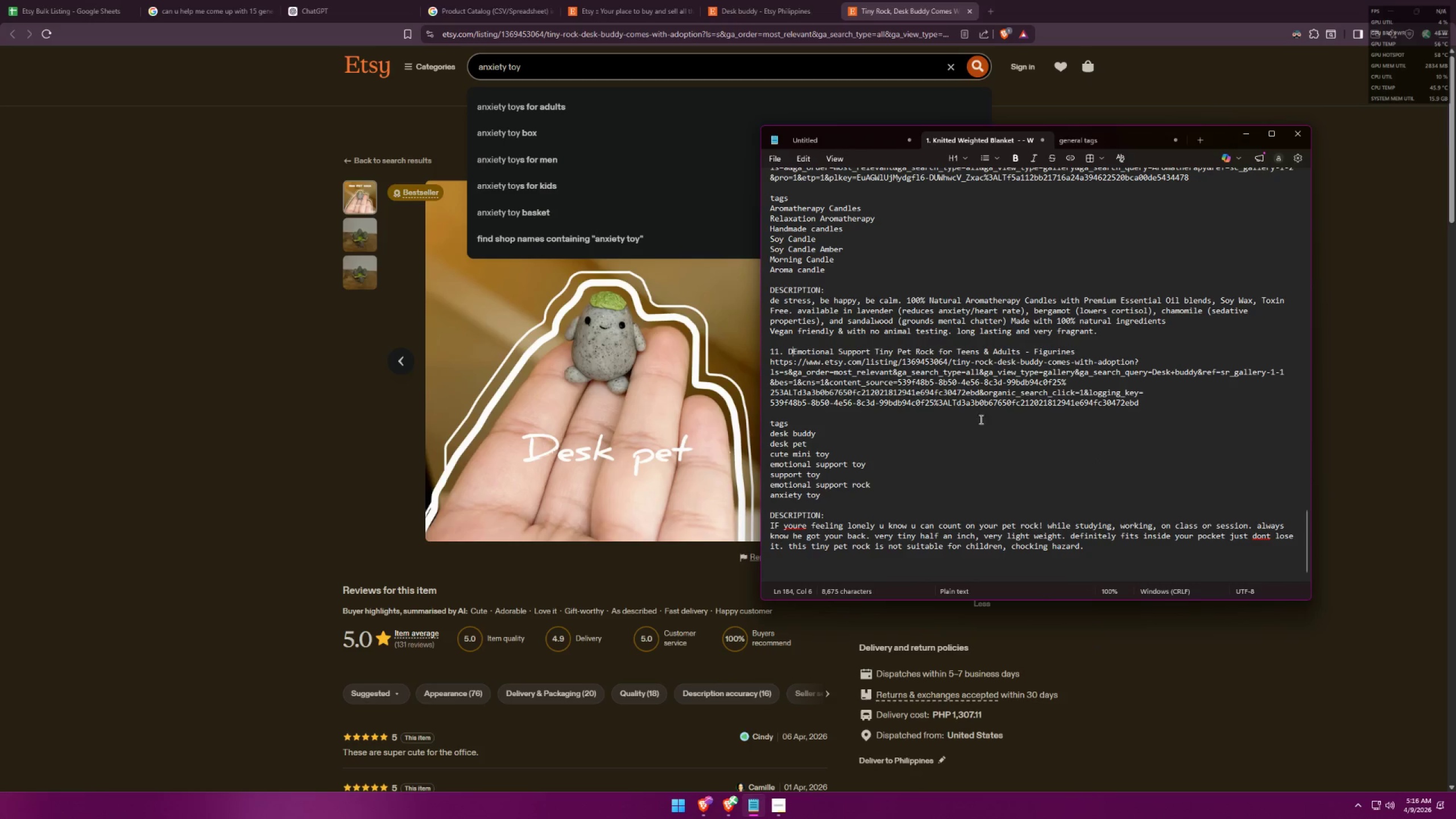 
key(Backspace)
 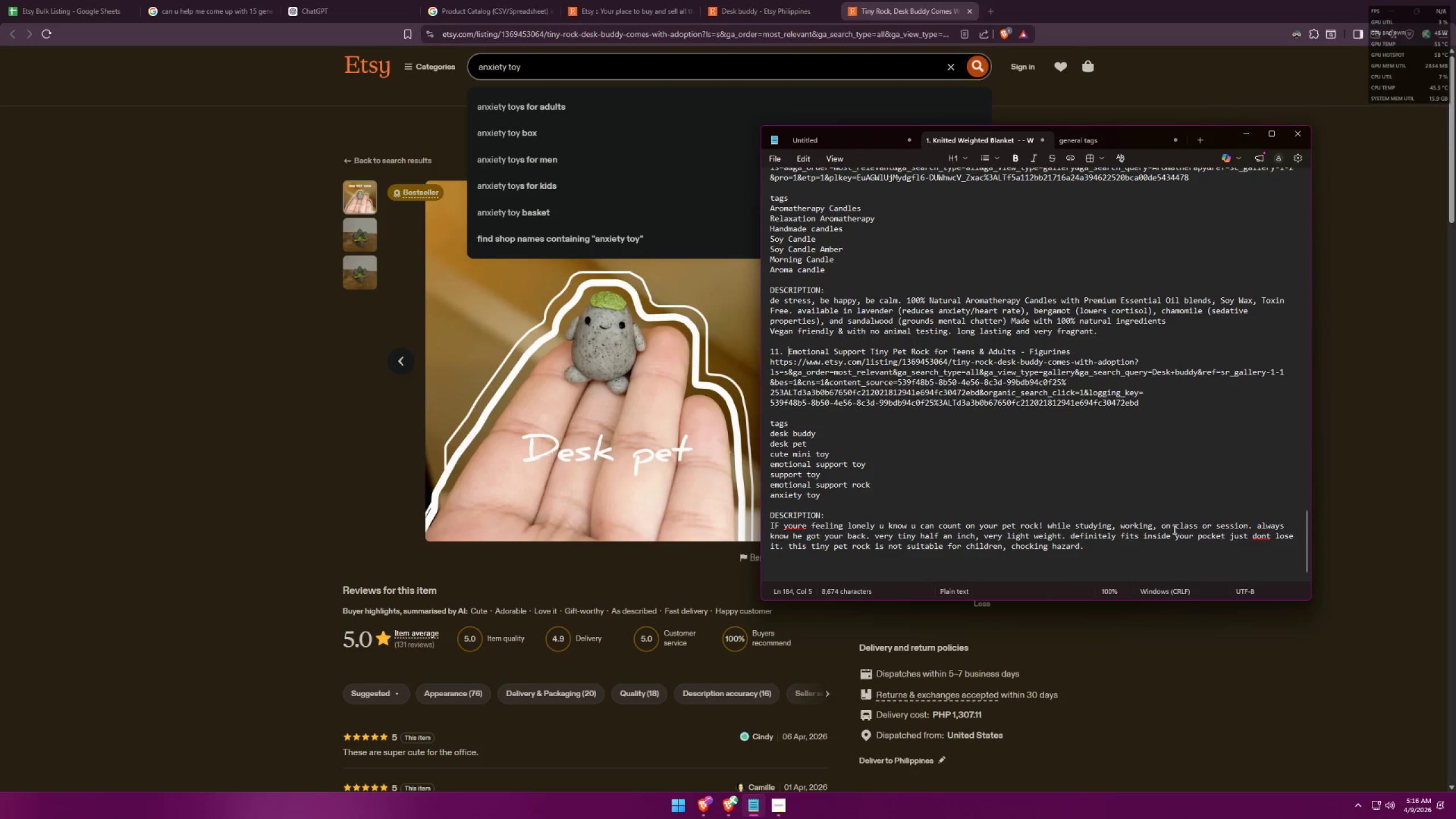 
wait(13.17)
 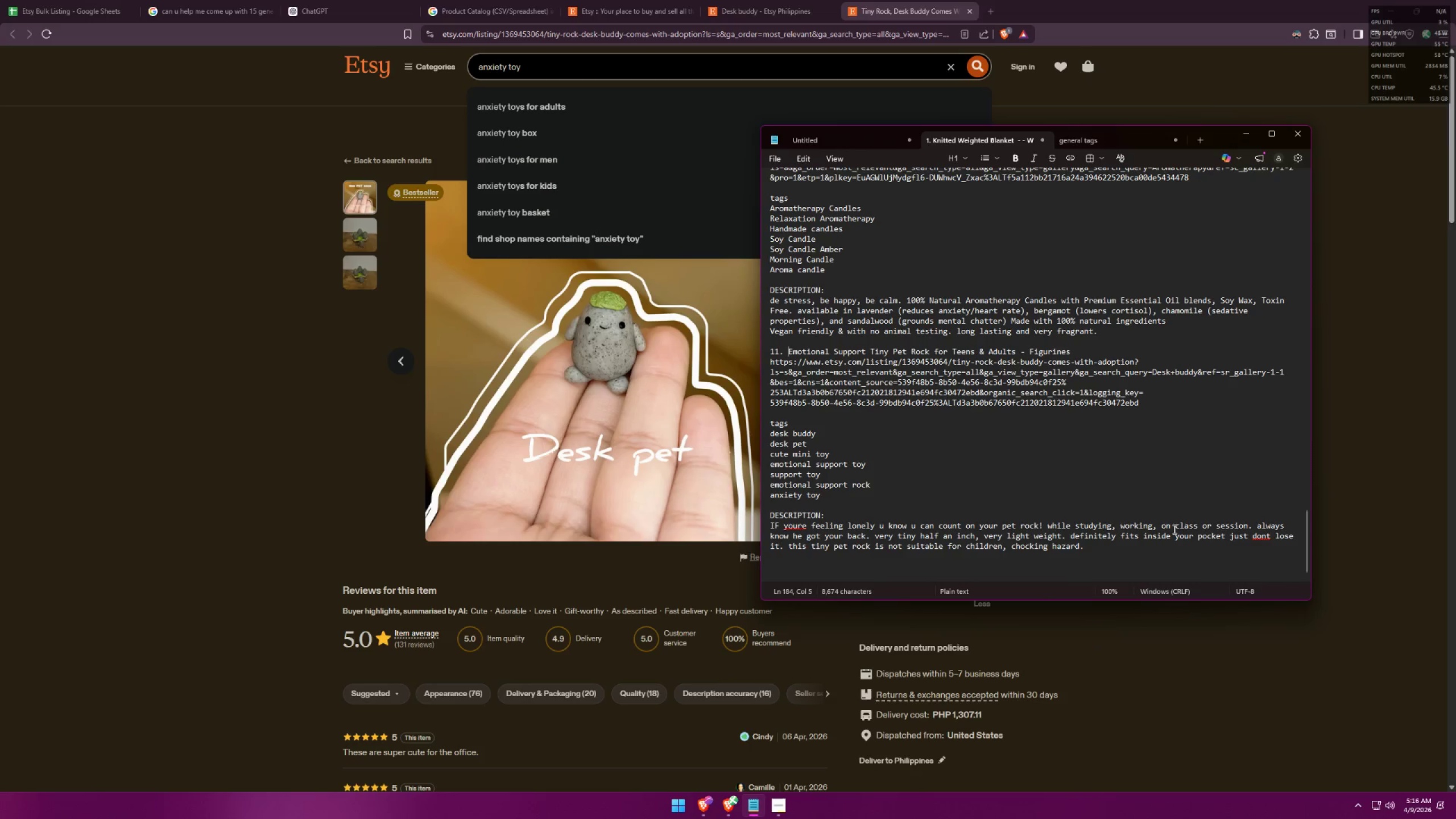 
scroll: coordinate [1179, 539], scroll_direction: down, amount: 2.0
 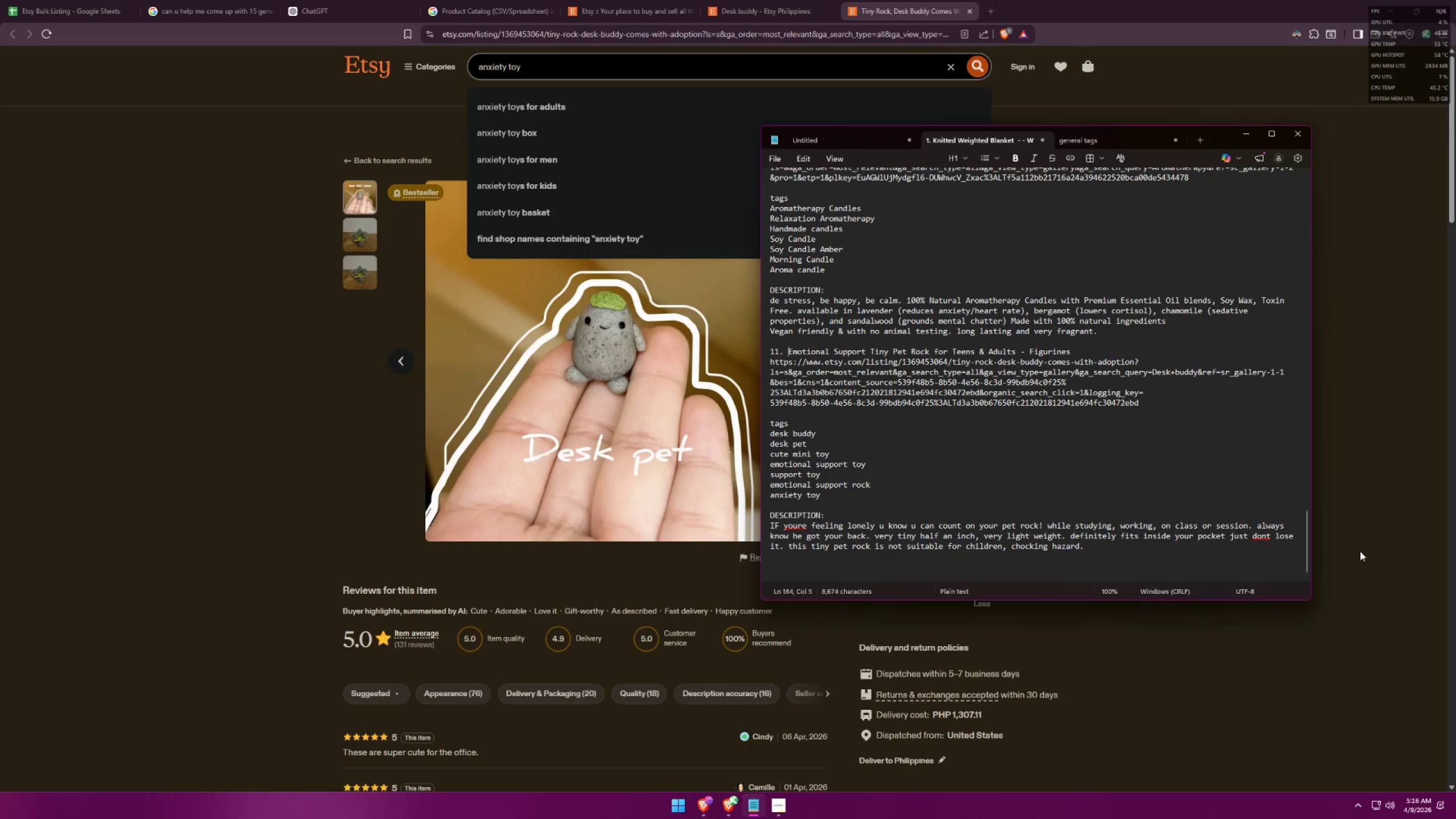 
key(Alt+AltLeft)
 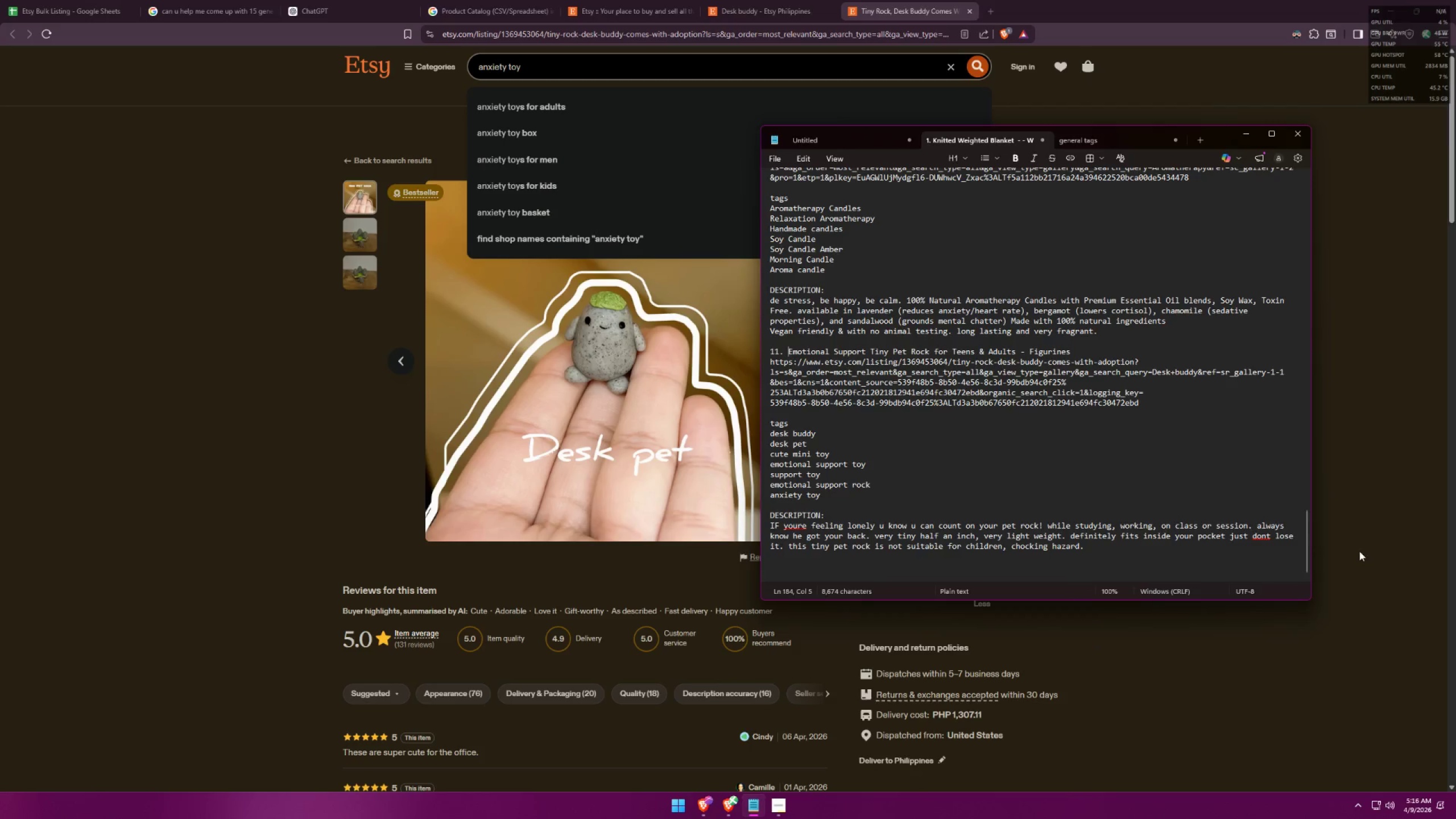 
key(Alt+Tab)
 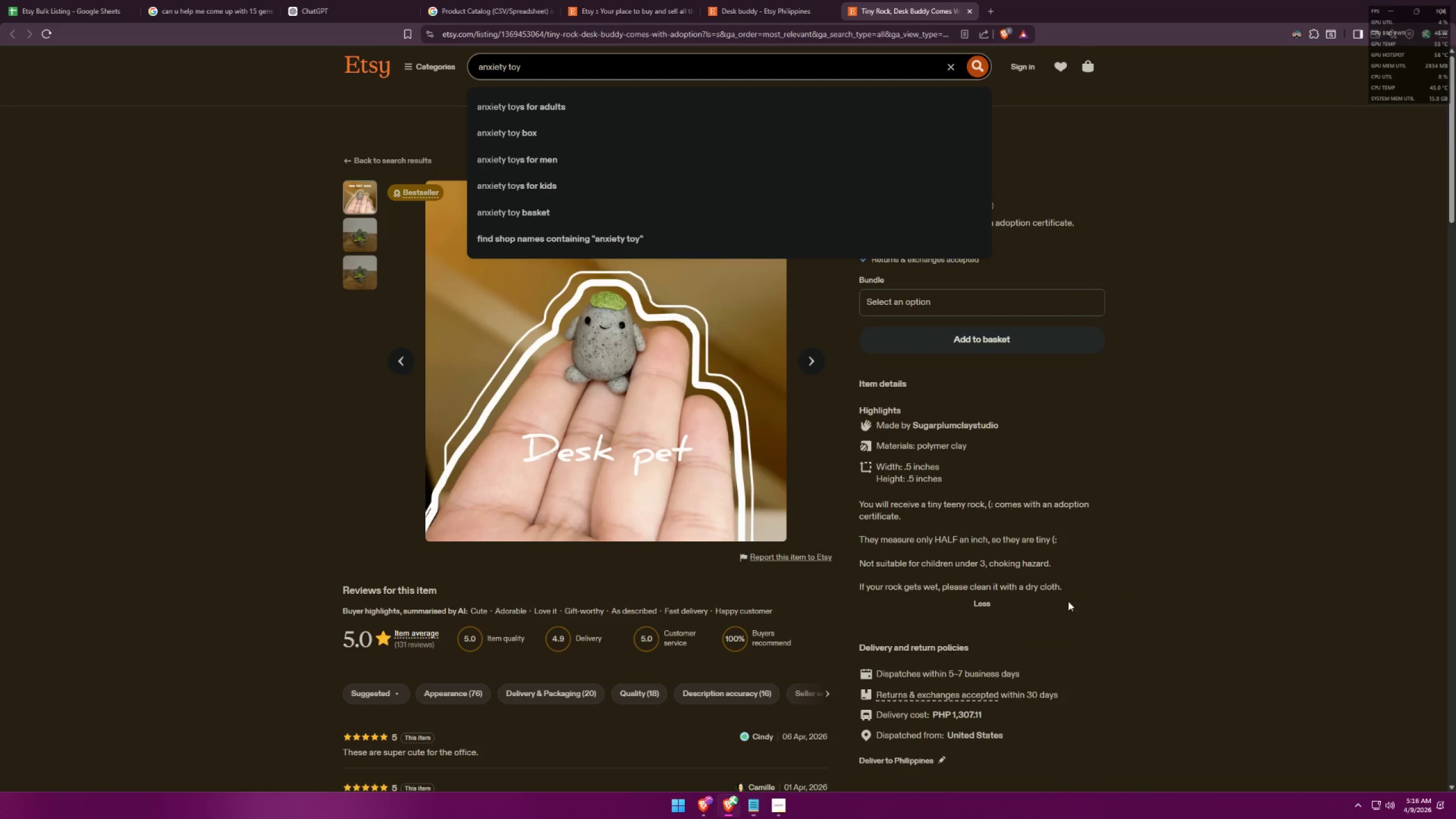 
scroll: coordinate [900, 537], scroll_direction: down, amount: 31.0
 